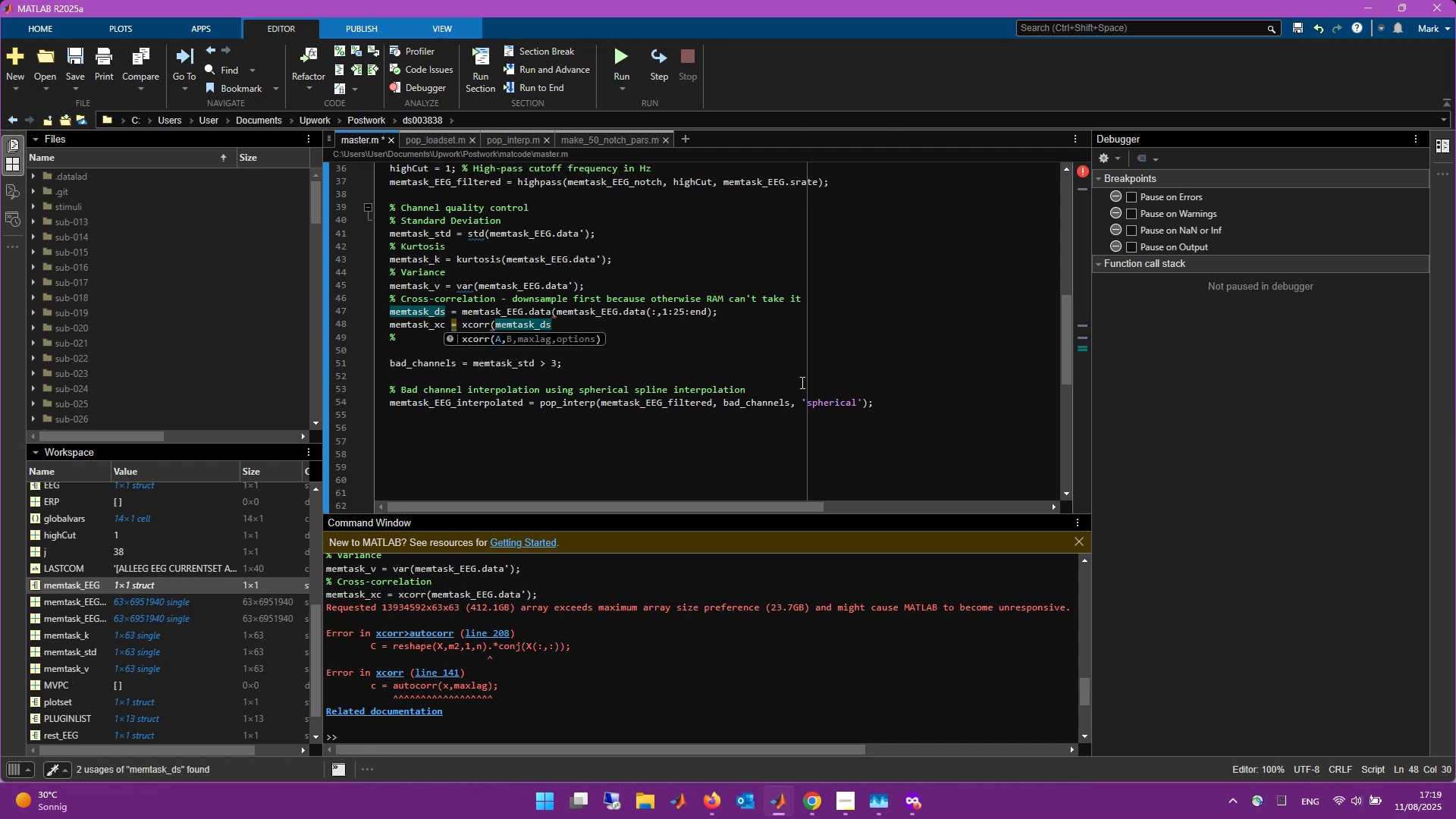 
key(Shift+0)
 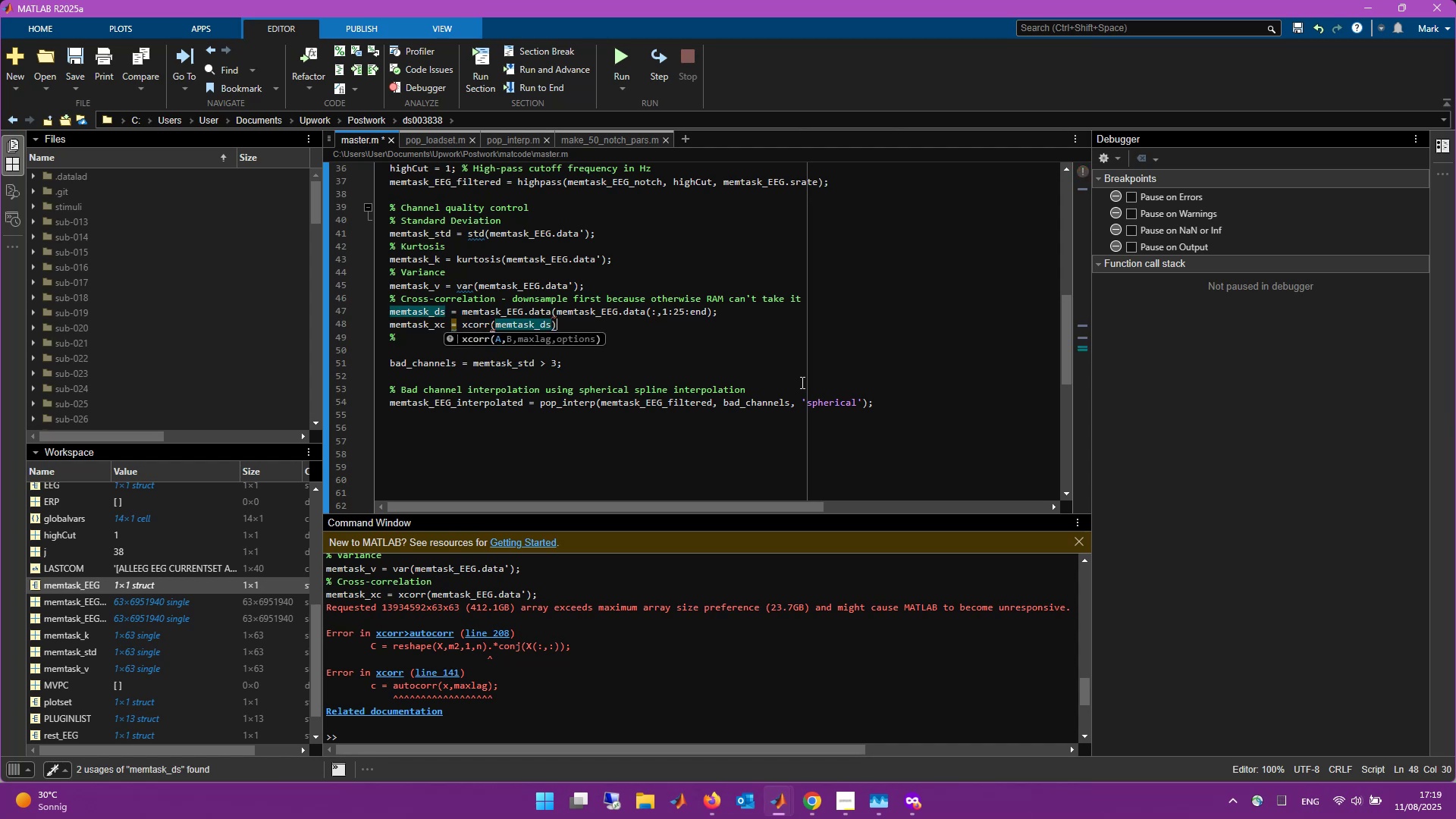 
key(Semicolon)
 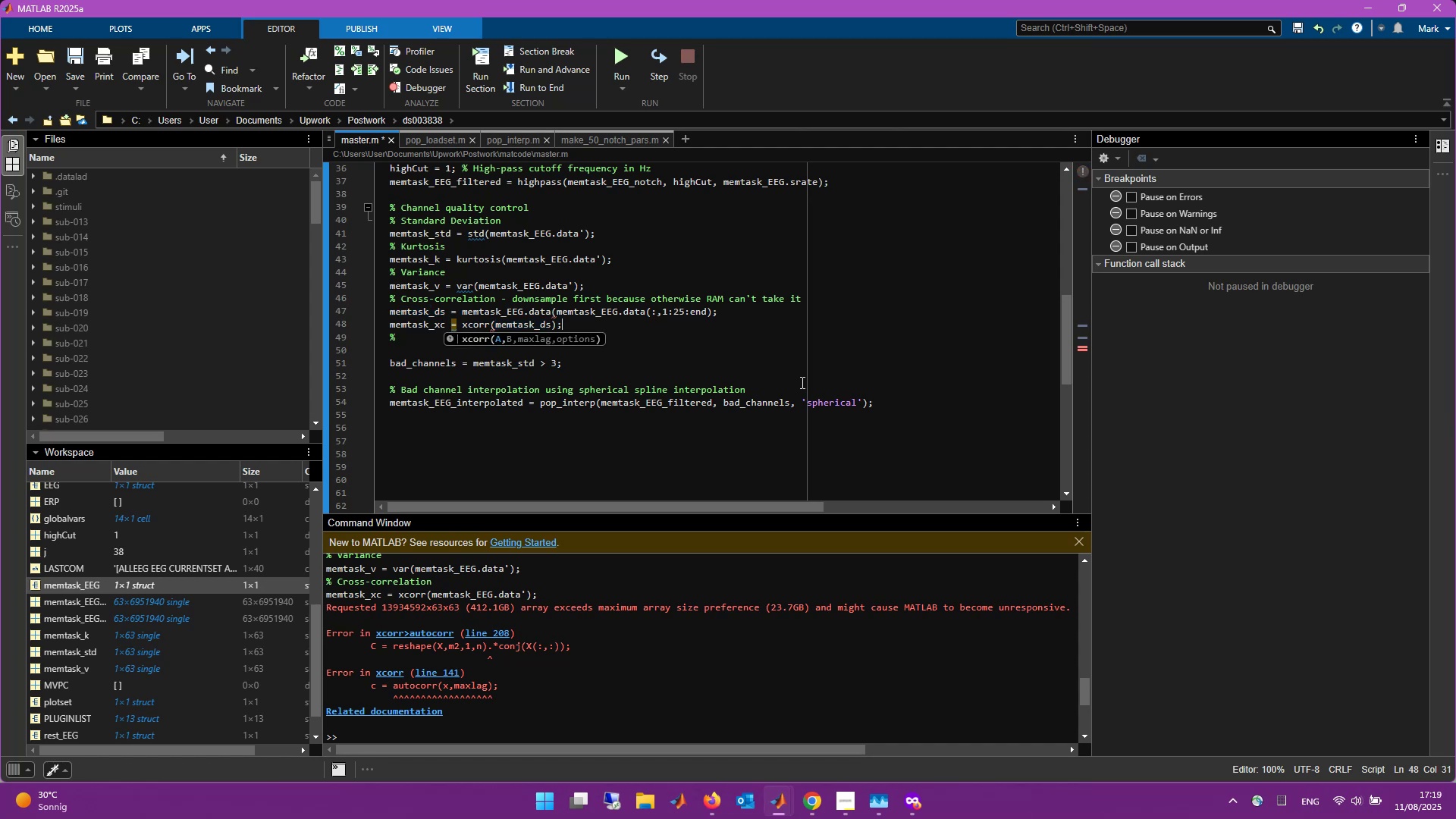 
key(Control+S)
 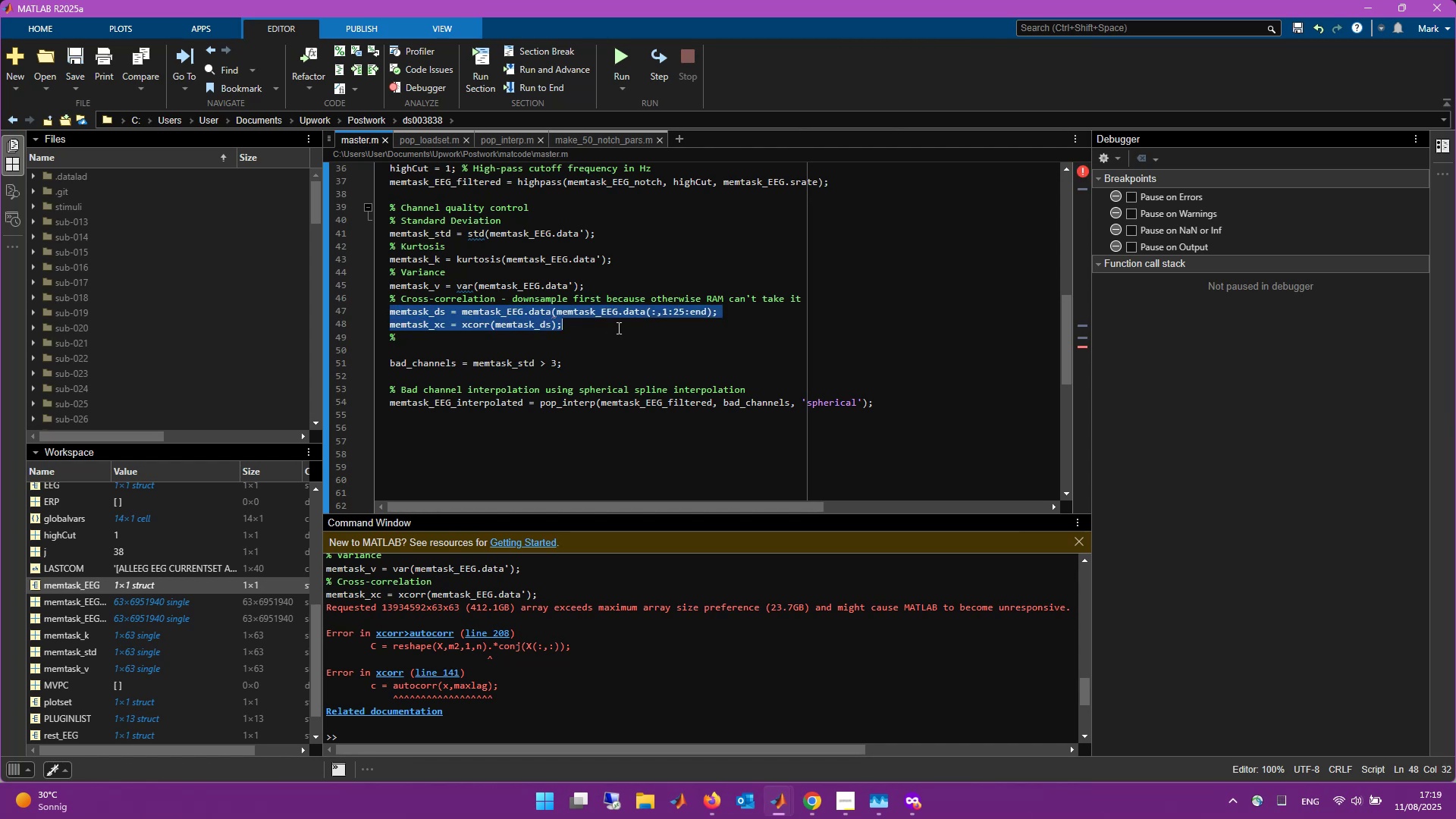 
hold_key(key=F9, duration=0.33)
 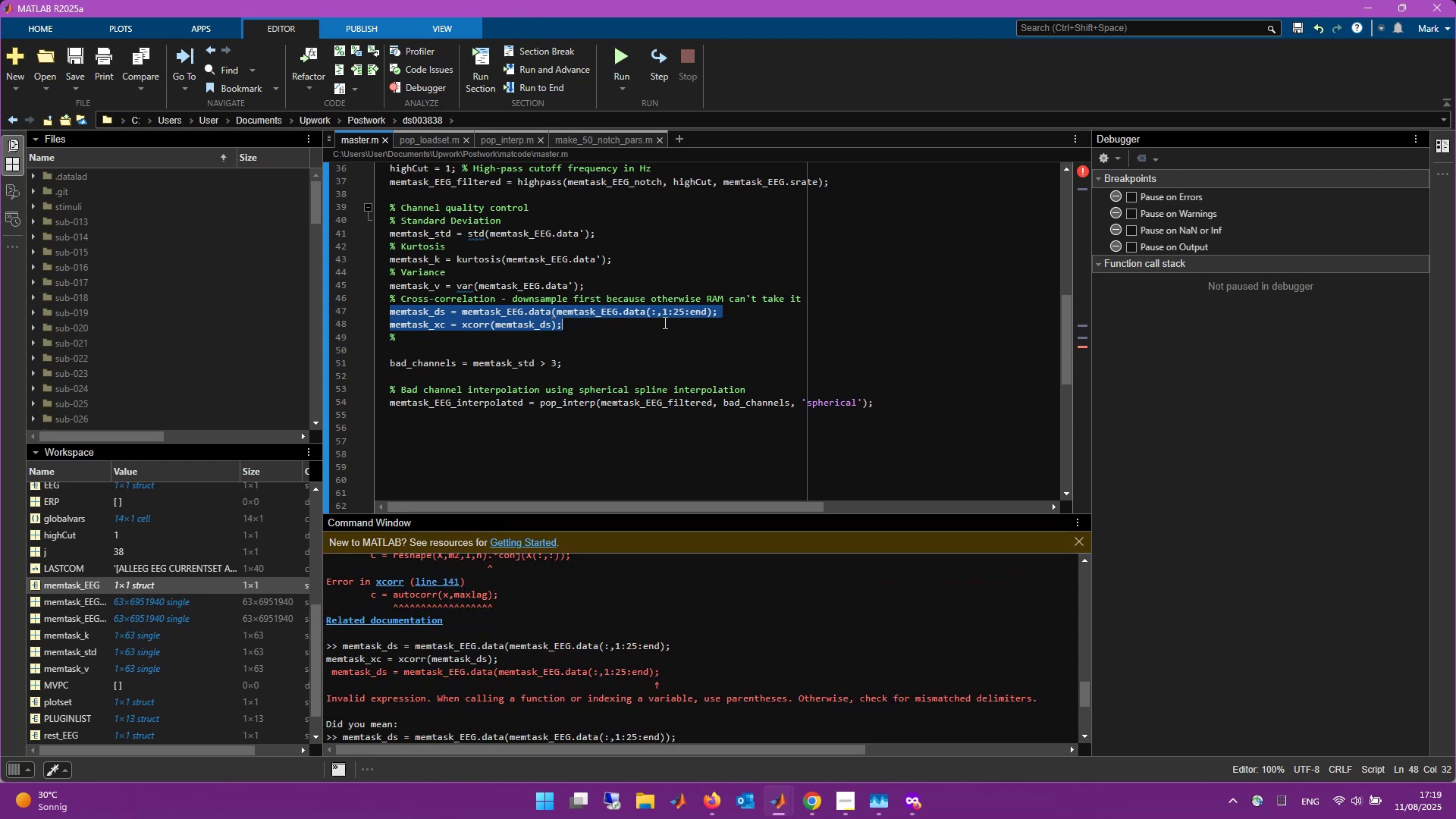 
key(Shift+0)
 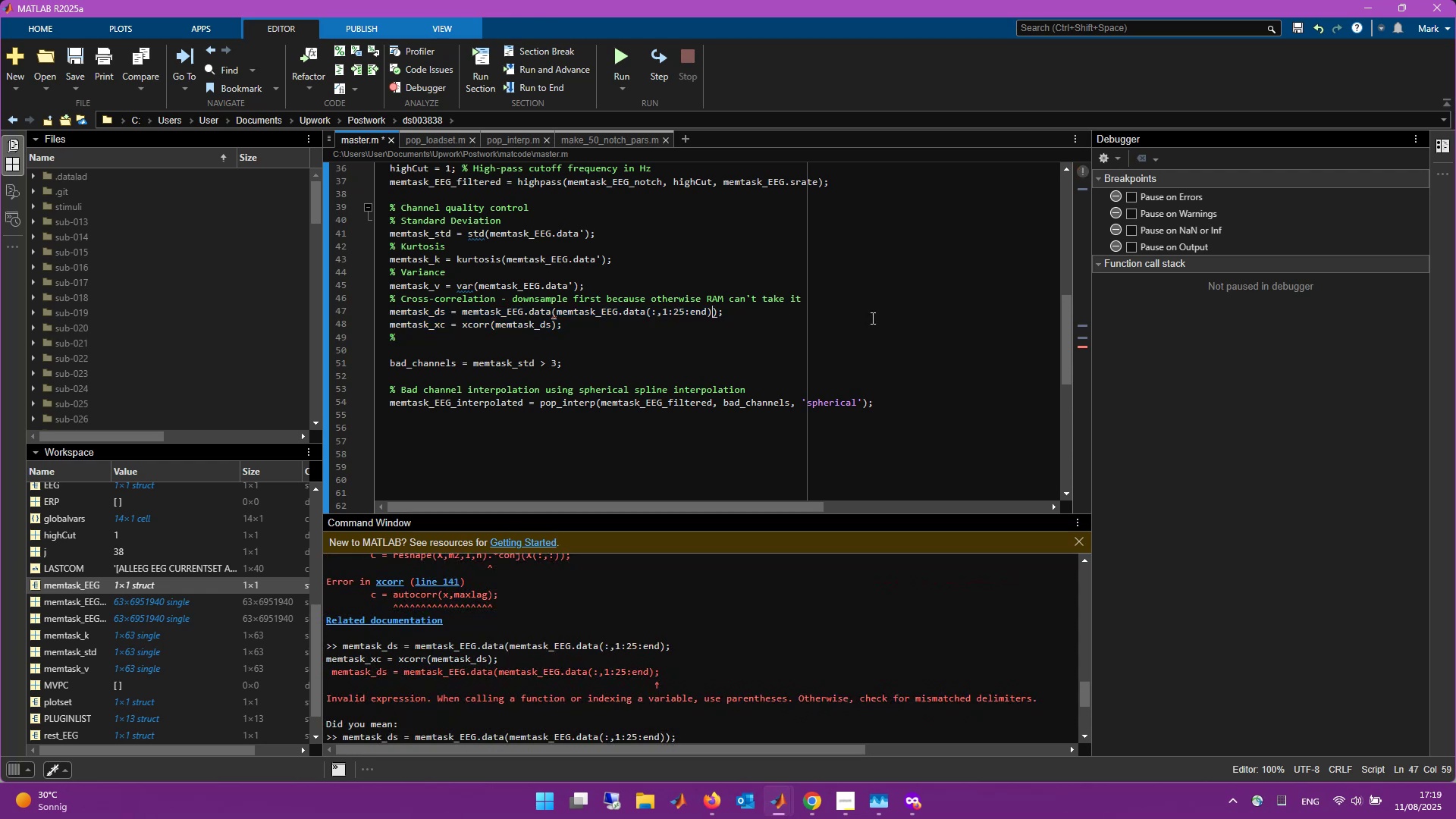 
key(Control+S)
 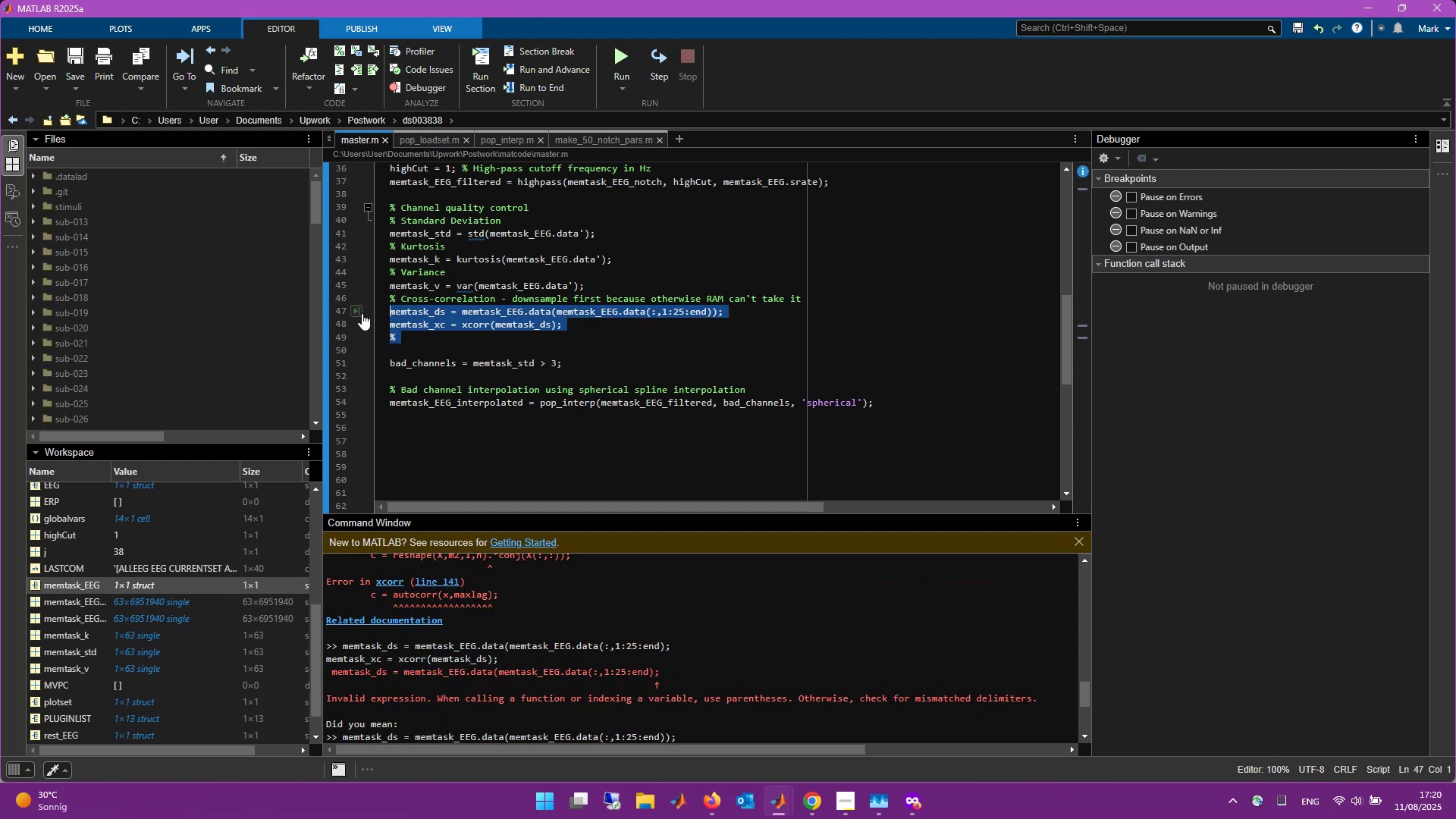 
key(F9)
 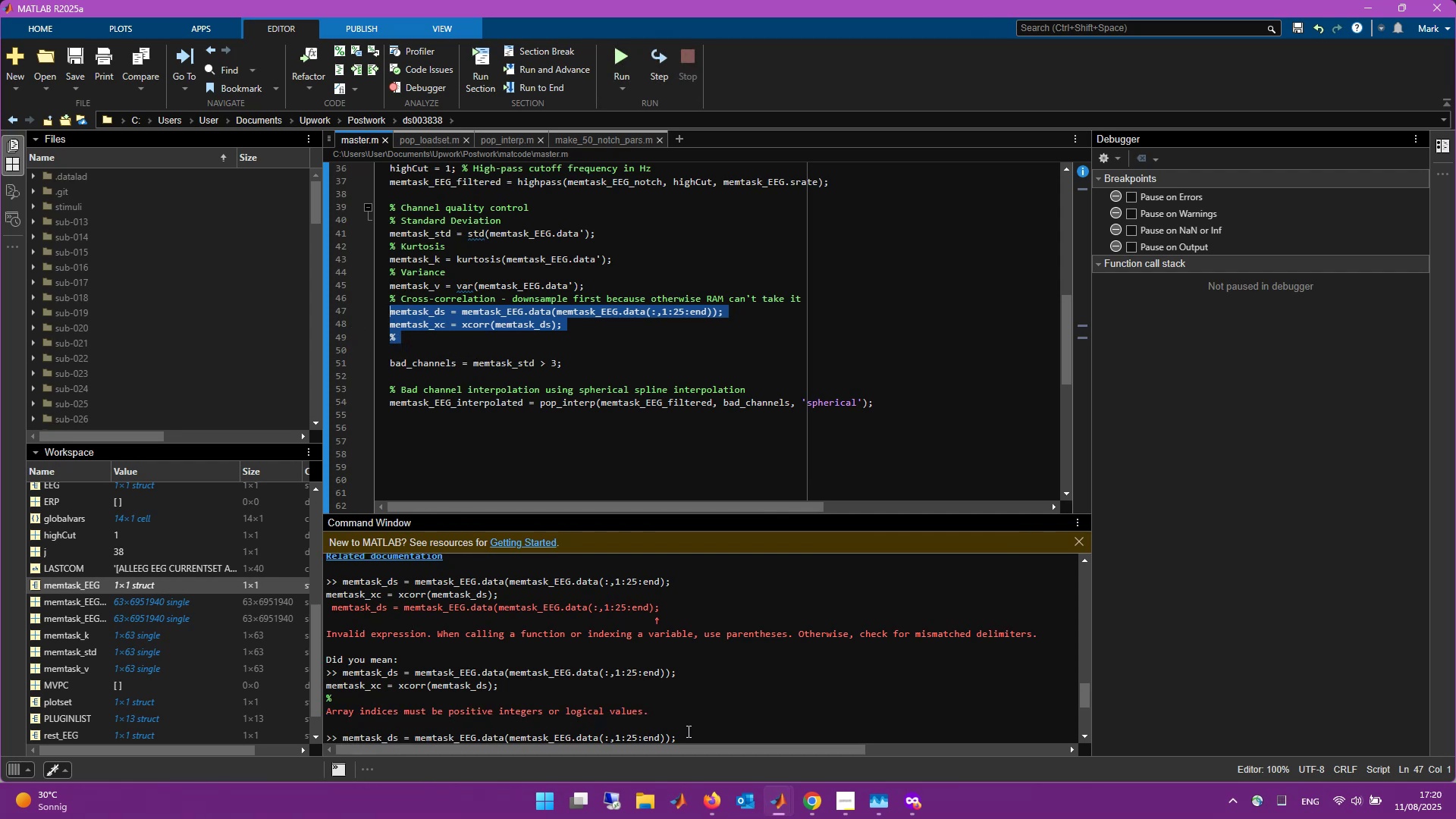 
scroll: coordinate [692, 737], scroll_direction: down, amount: 1.0
 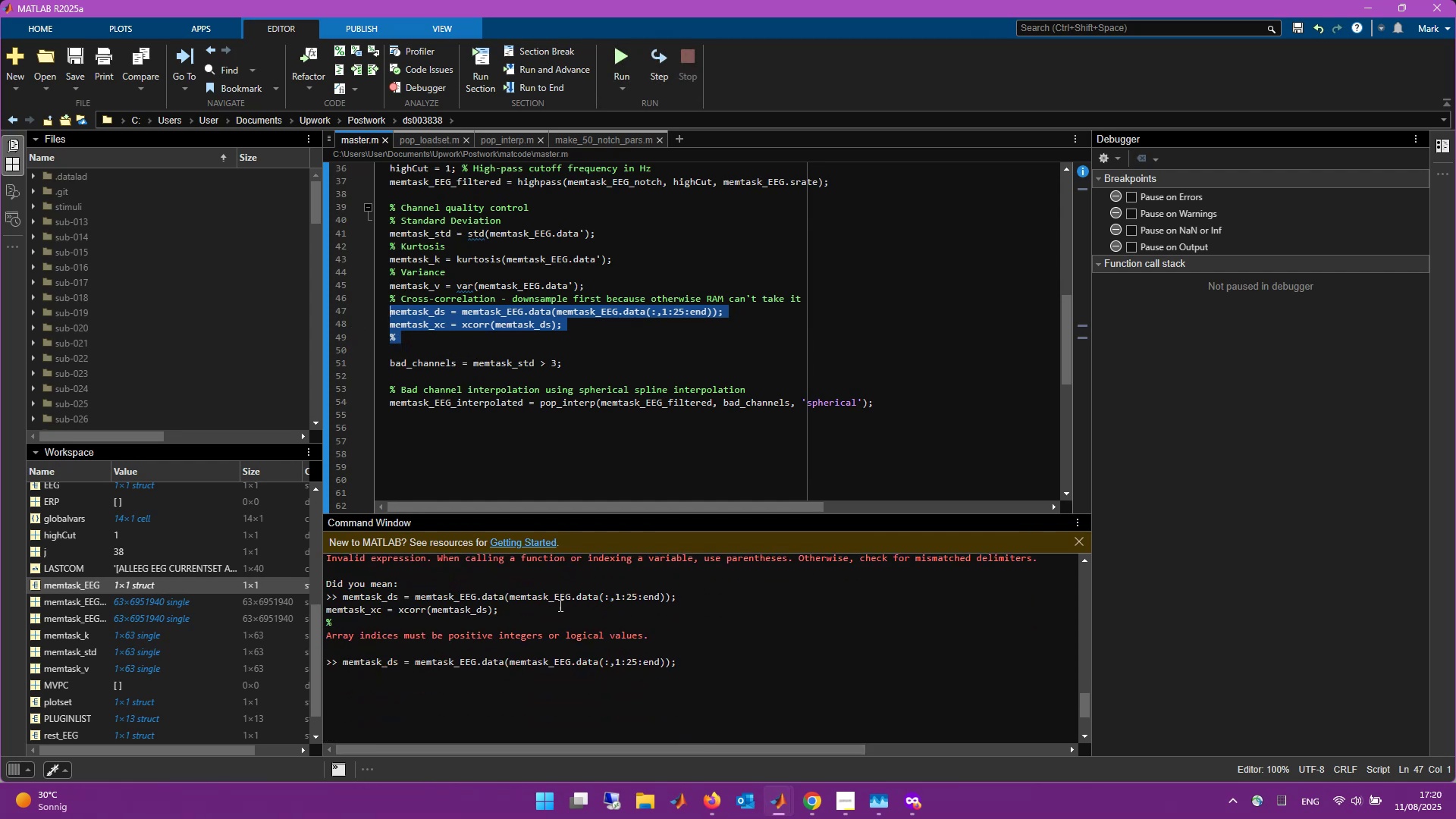 
wait(9.9)
 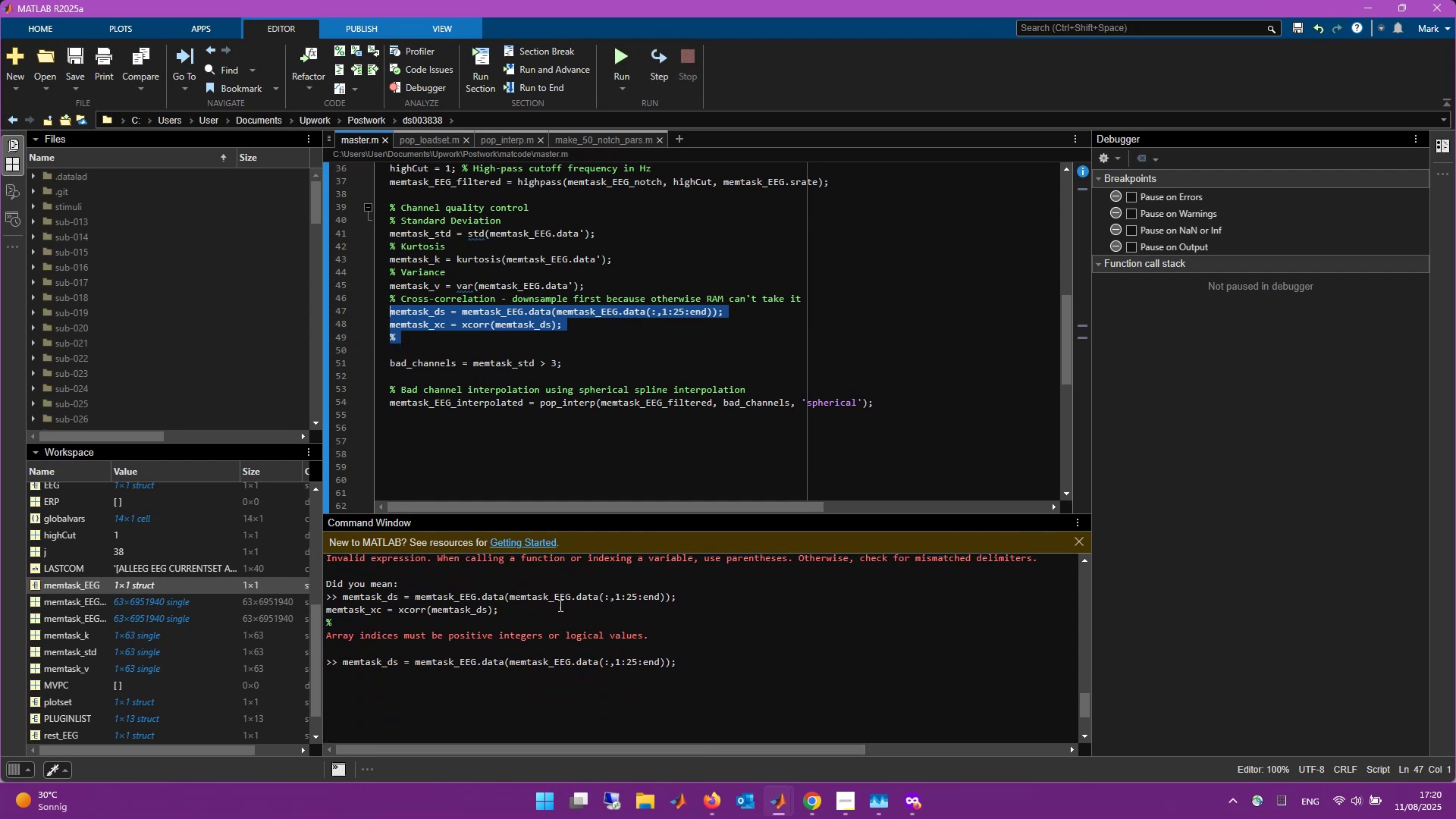 
left_click([635, 337])
 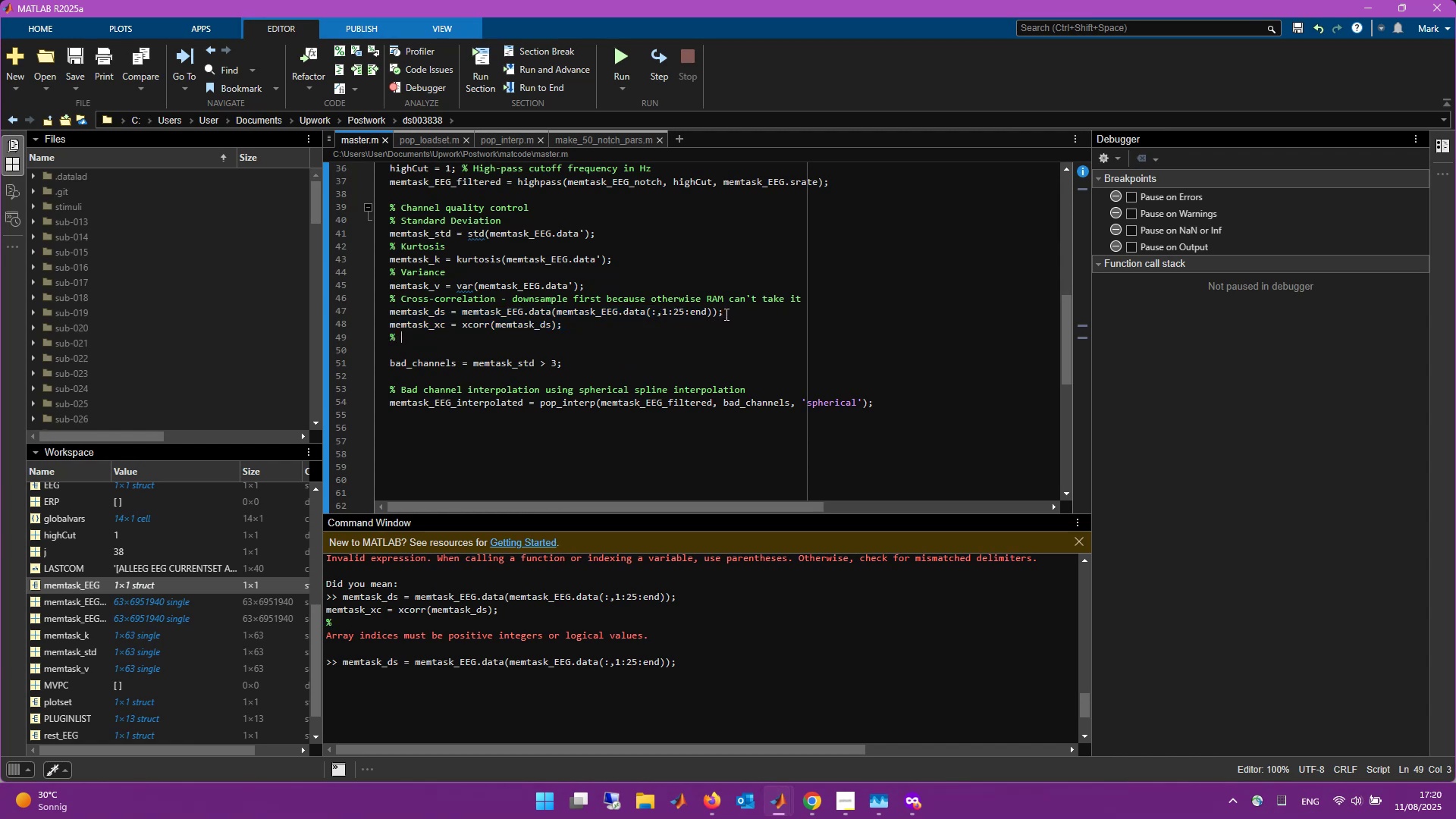 
left_click_drag(start_coordinate=[720, 309], to_coordinate=[390, 315])
 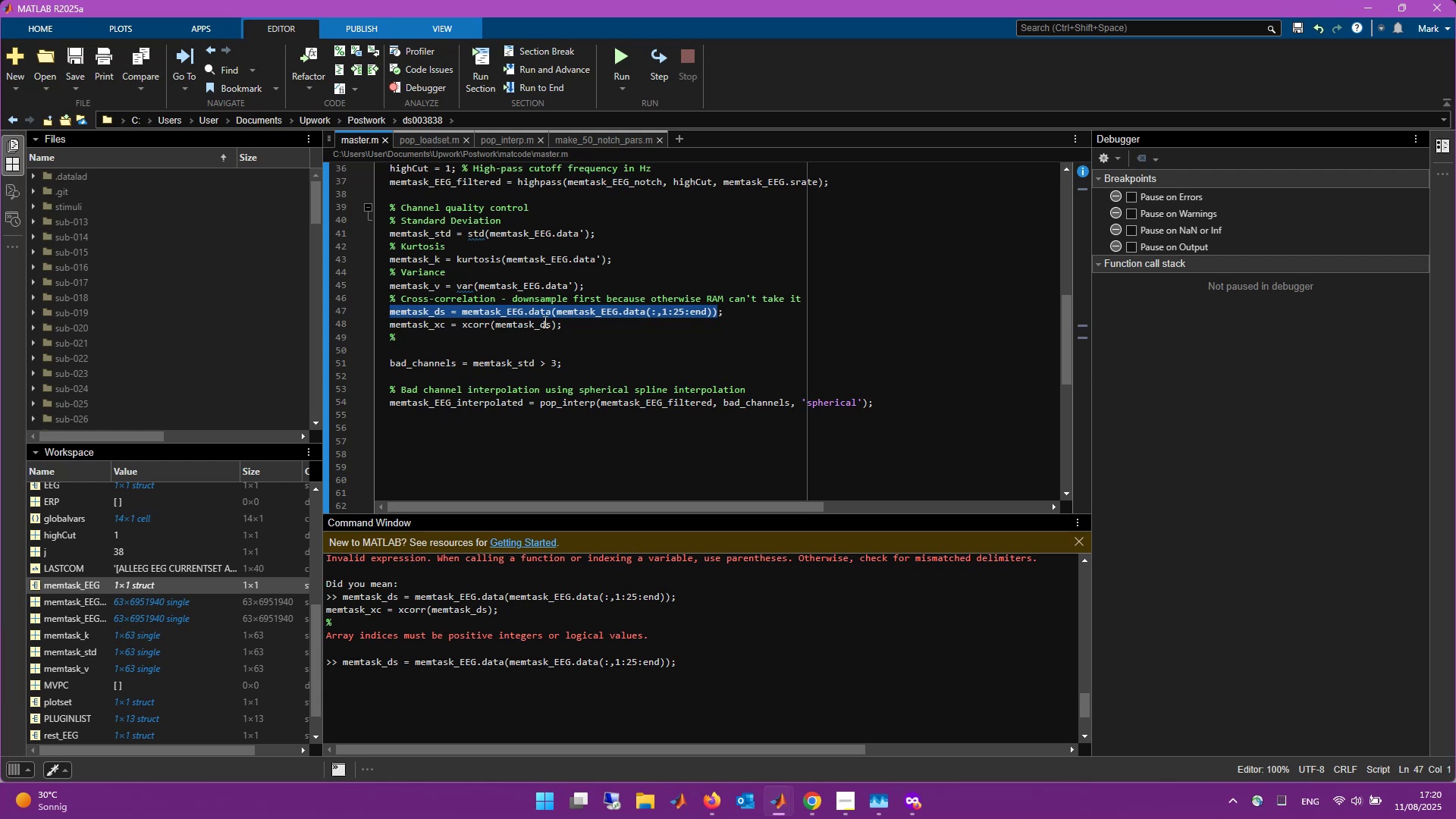 
key(F9)
 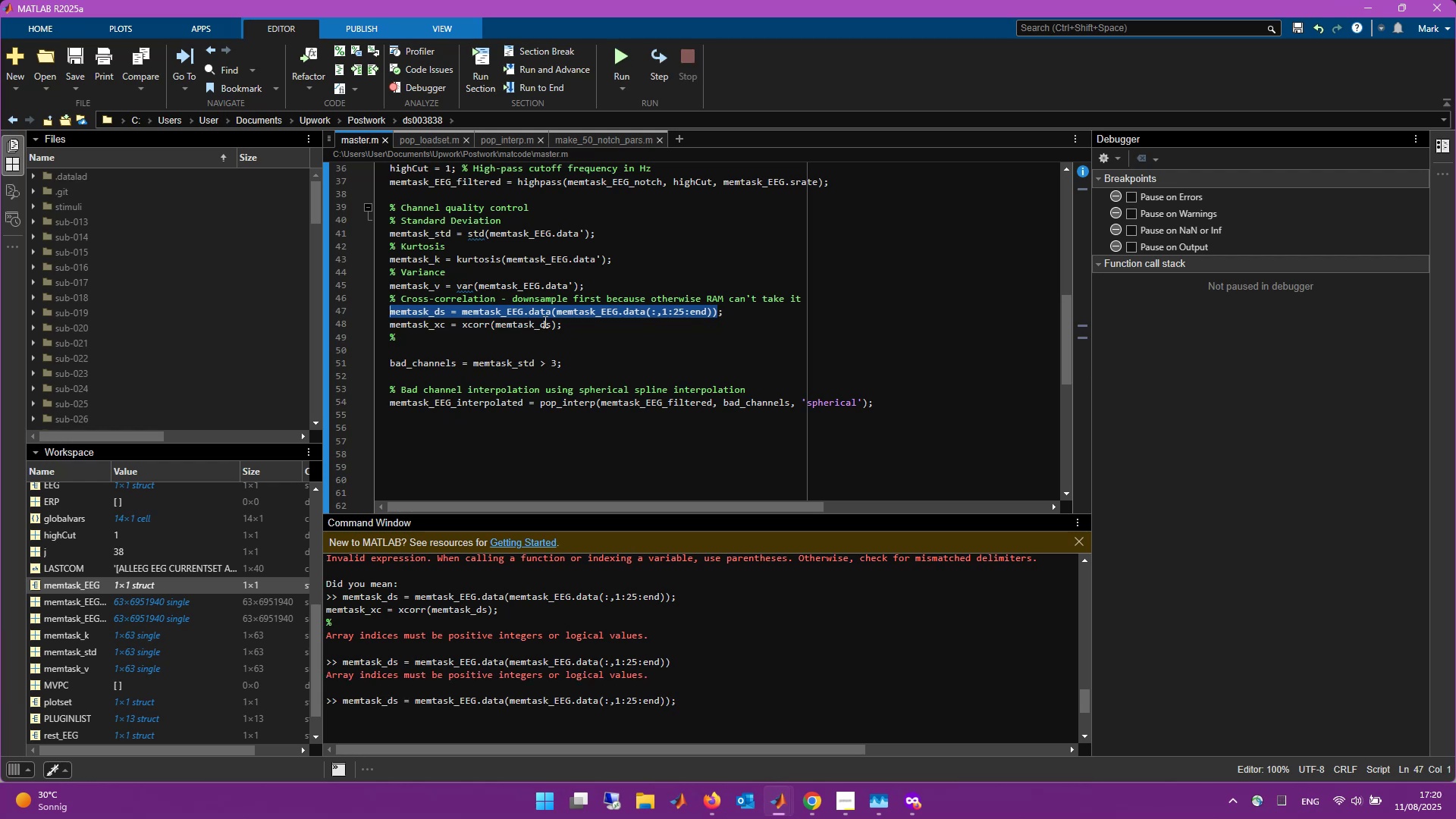 
wait(8.82)
 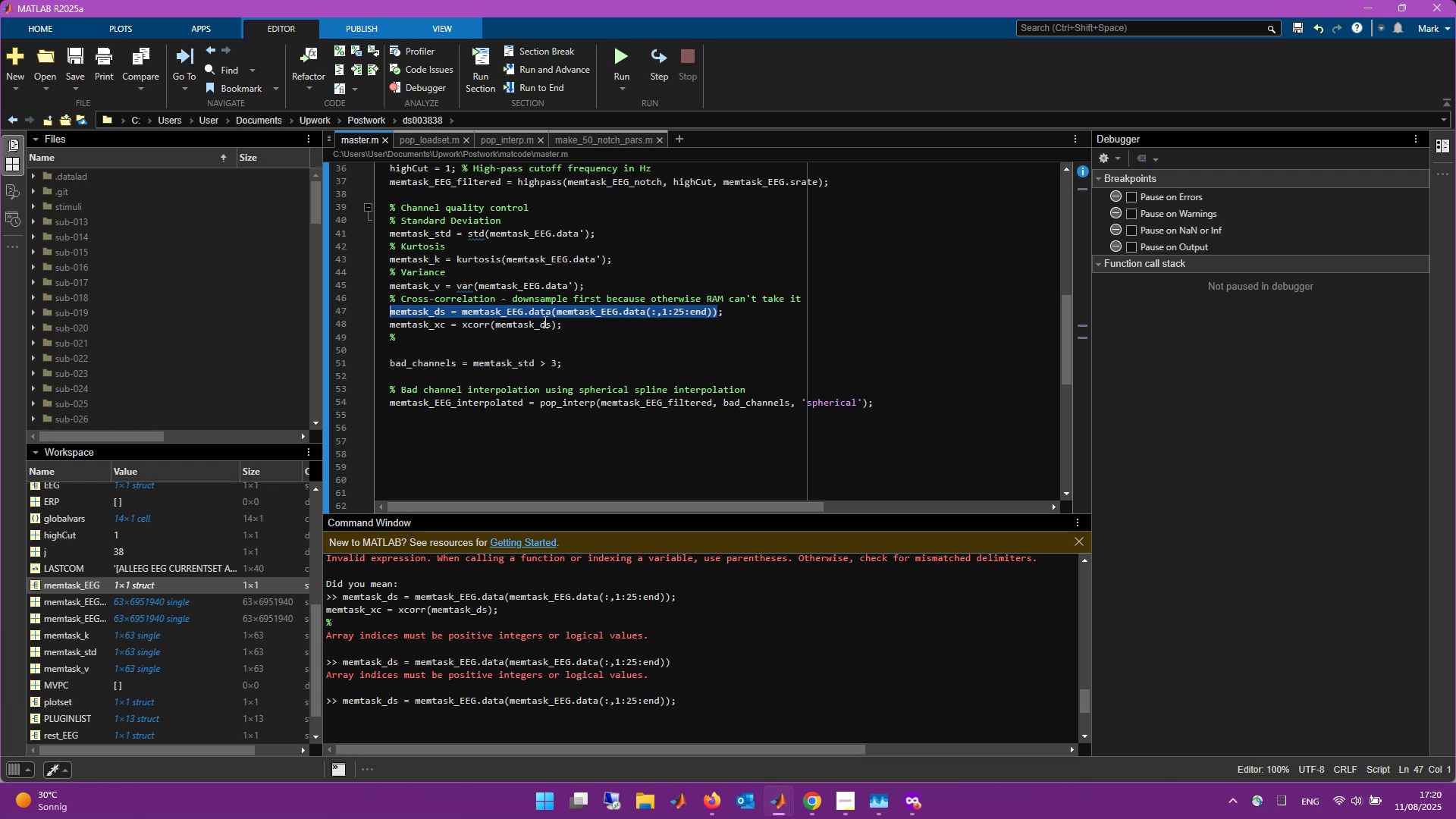 
left_click([712, 315])
 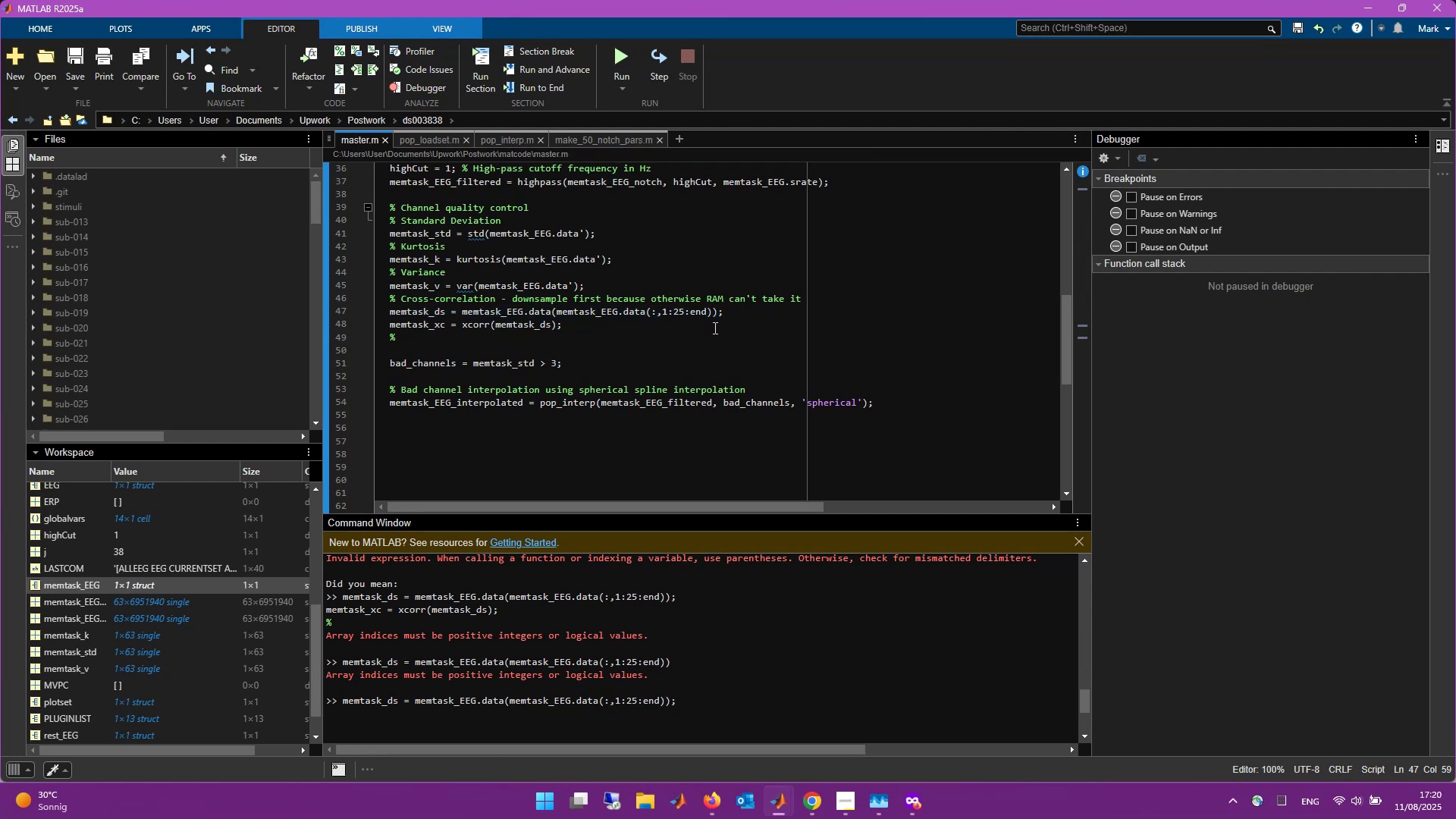 
left_click([709, 312])
 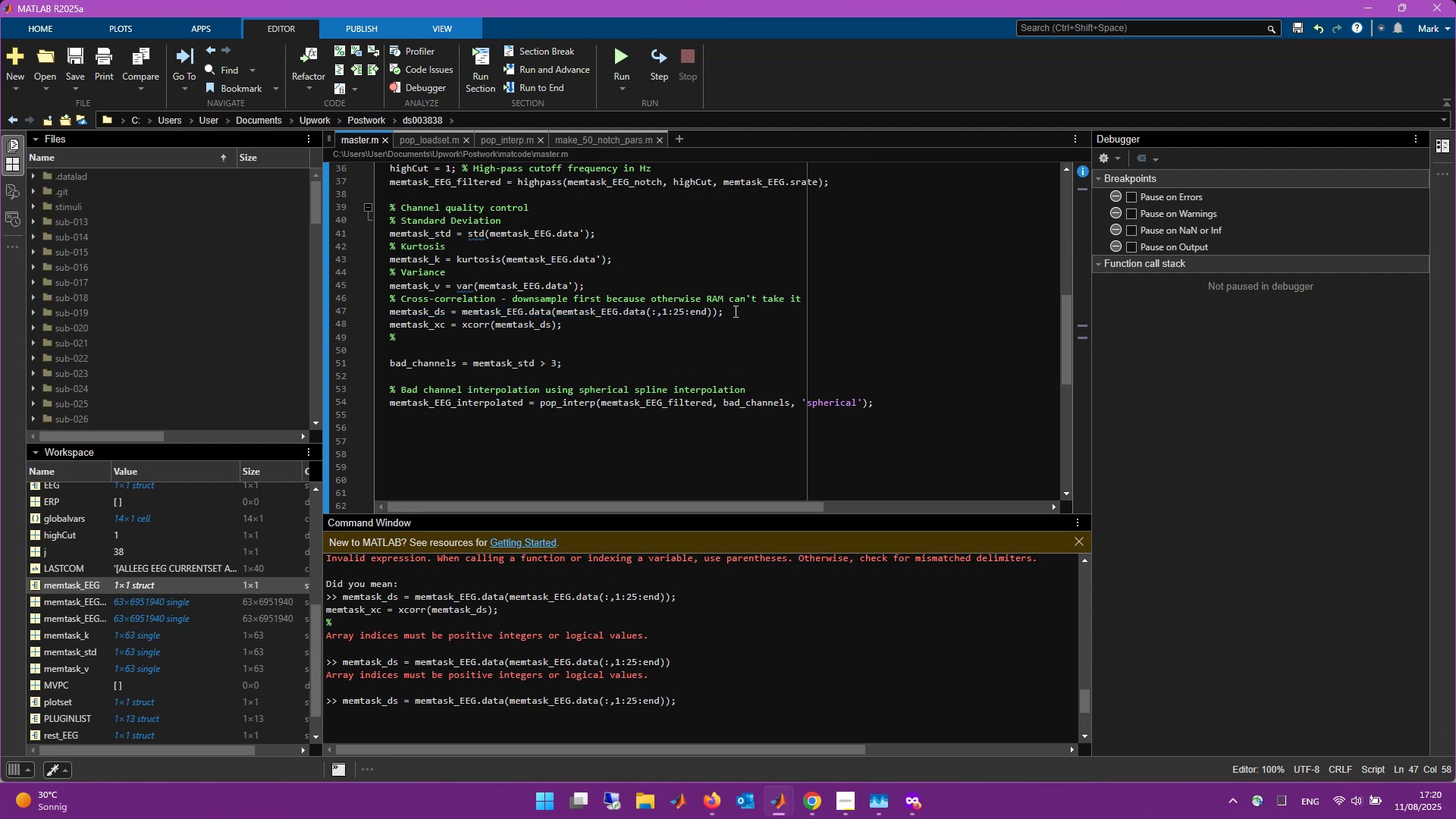 
left_click([735, 310])
 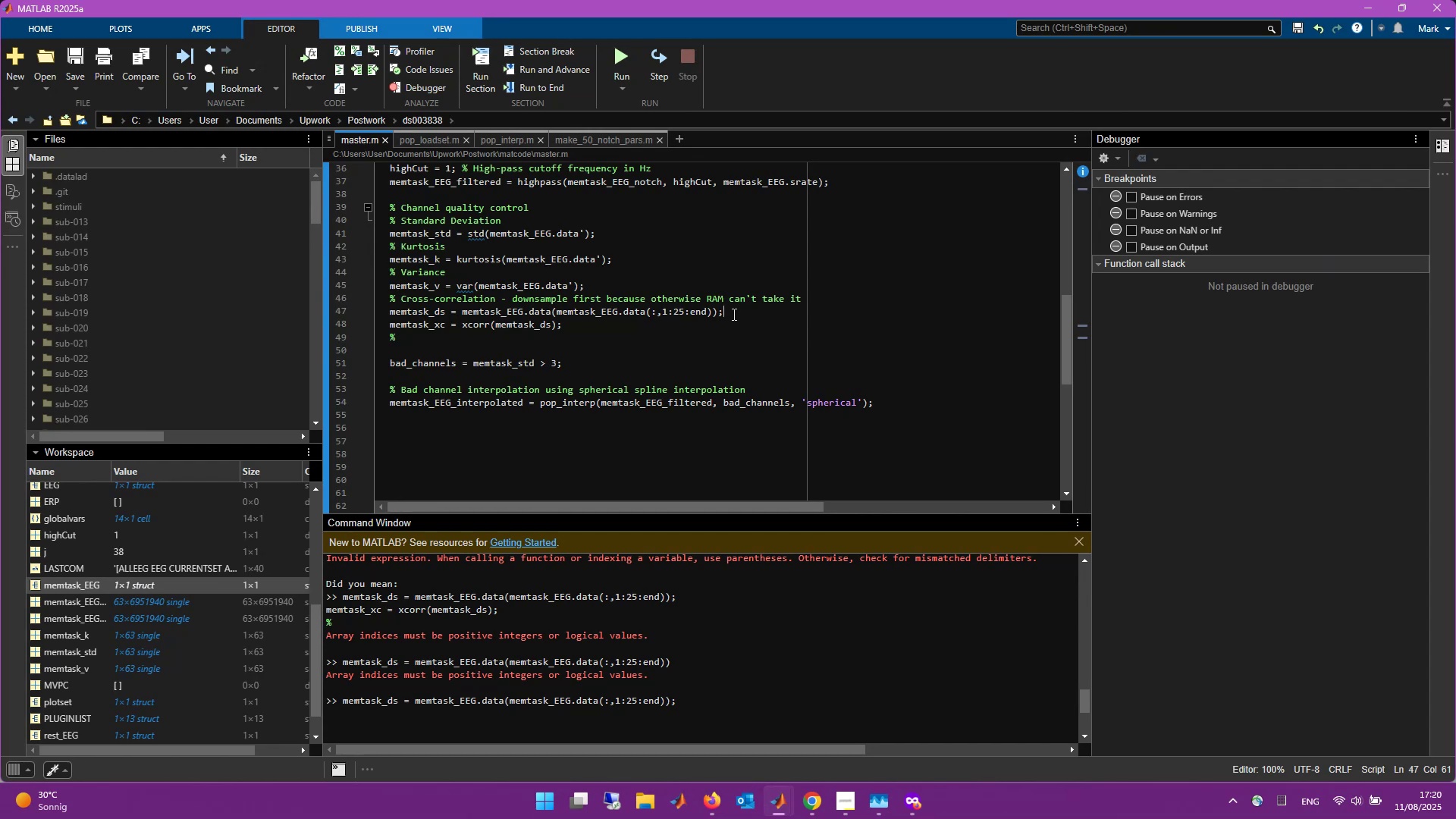 
wait(8.75)
 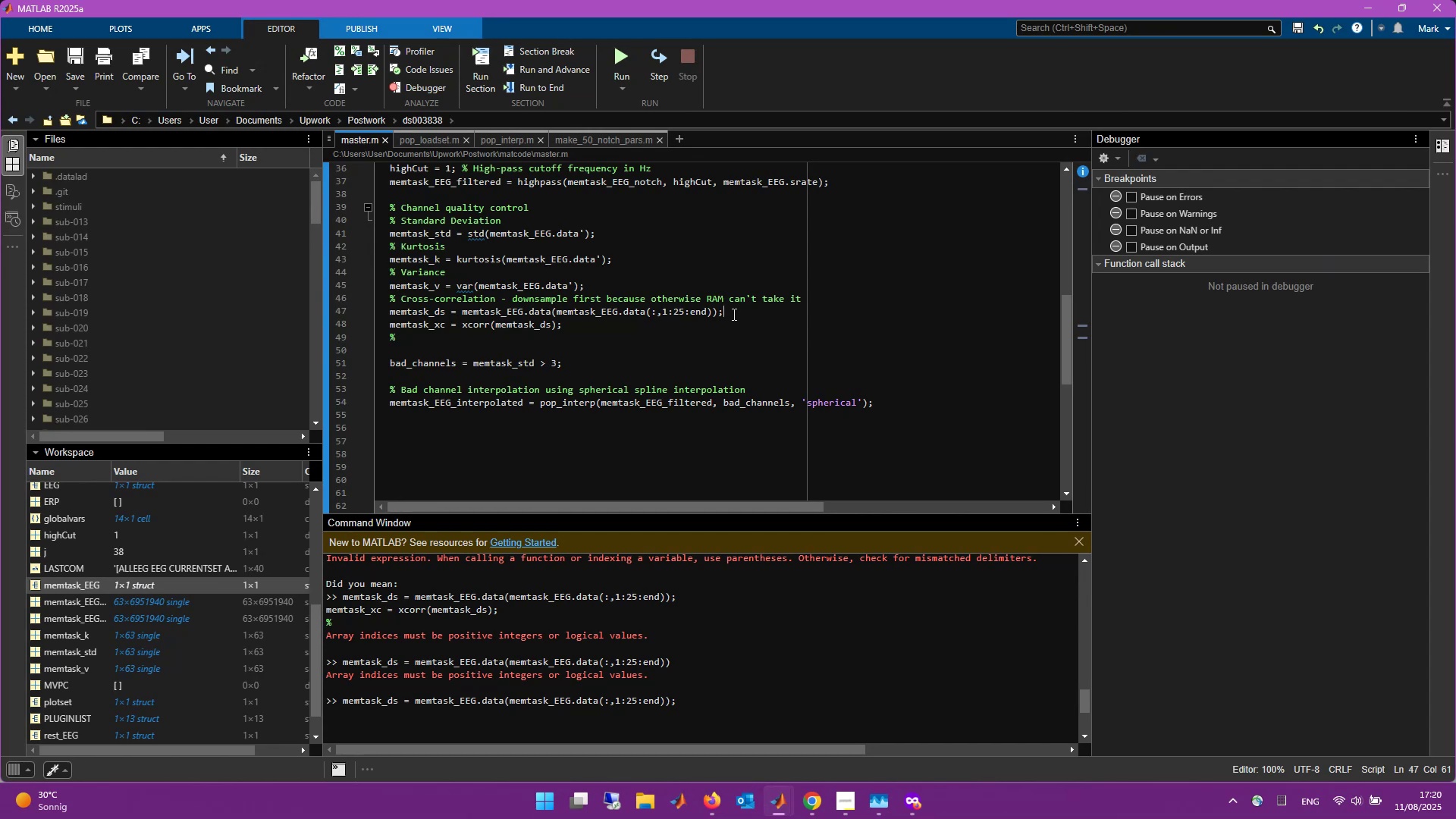 
left_click([730, 310])
 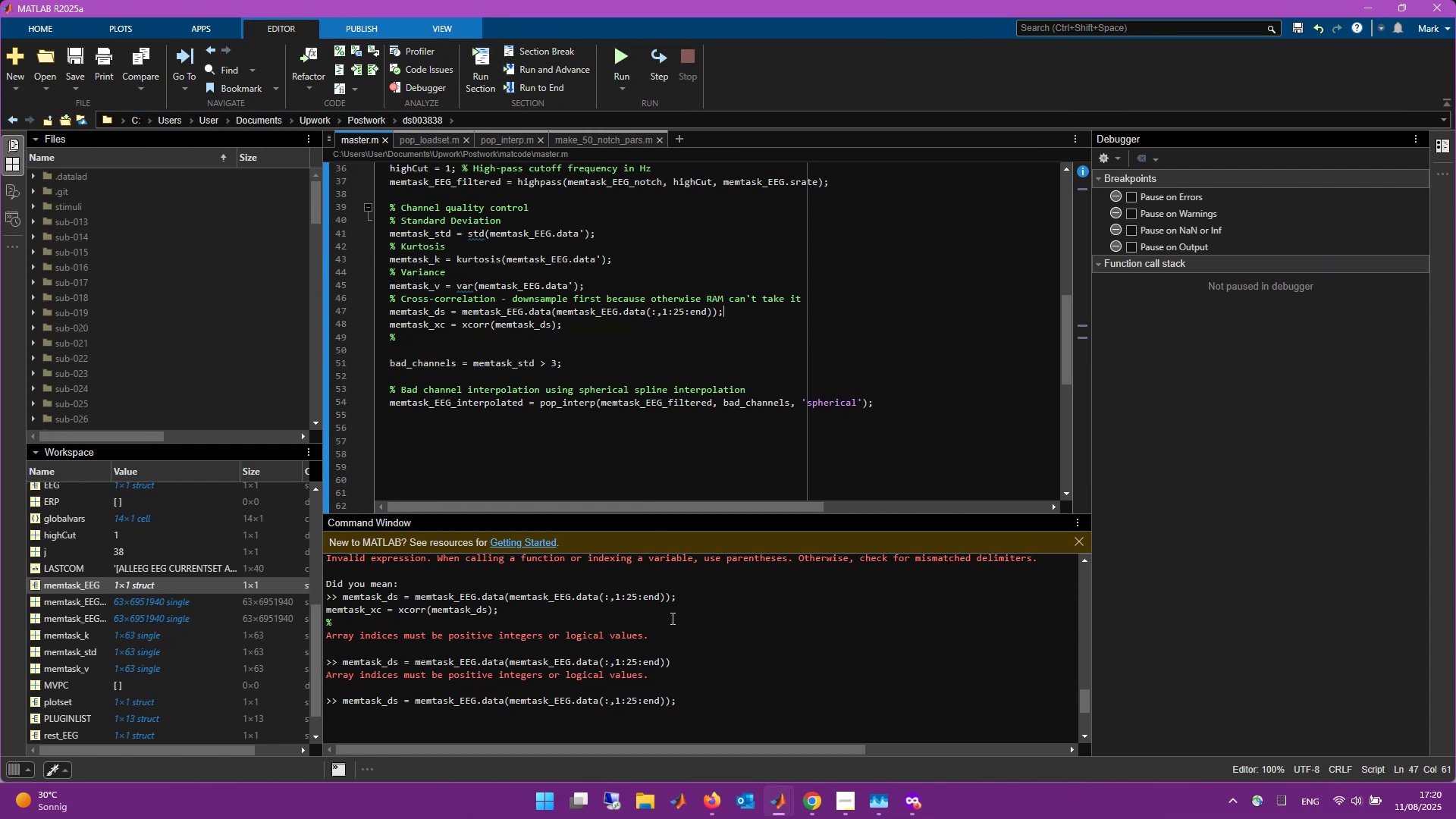 
left_click([726, 647])
 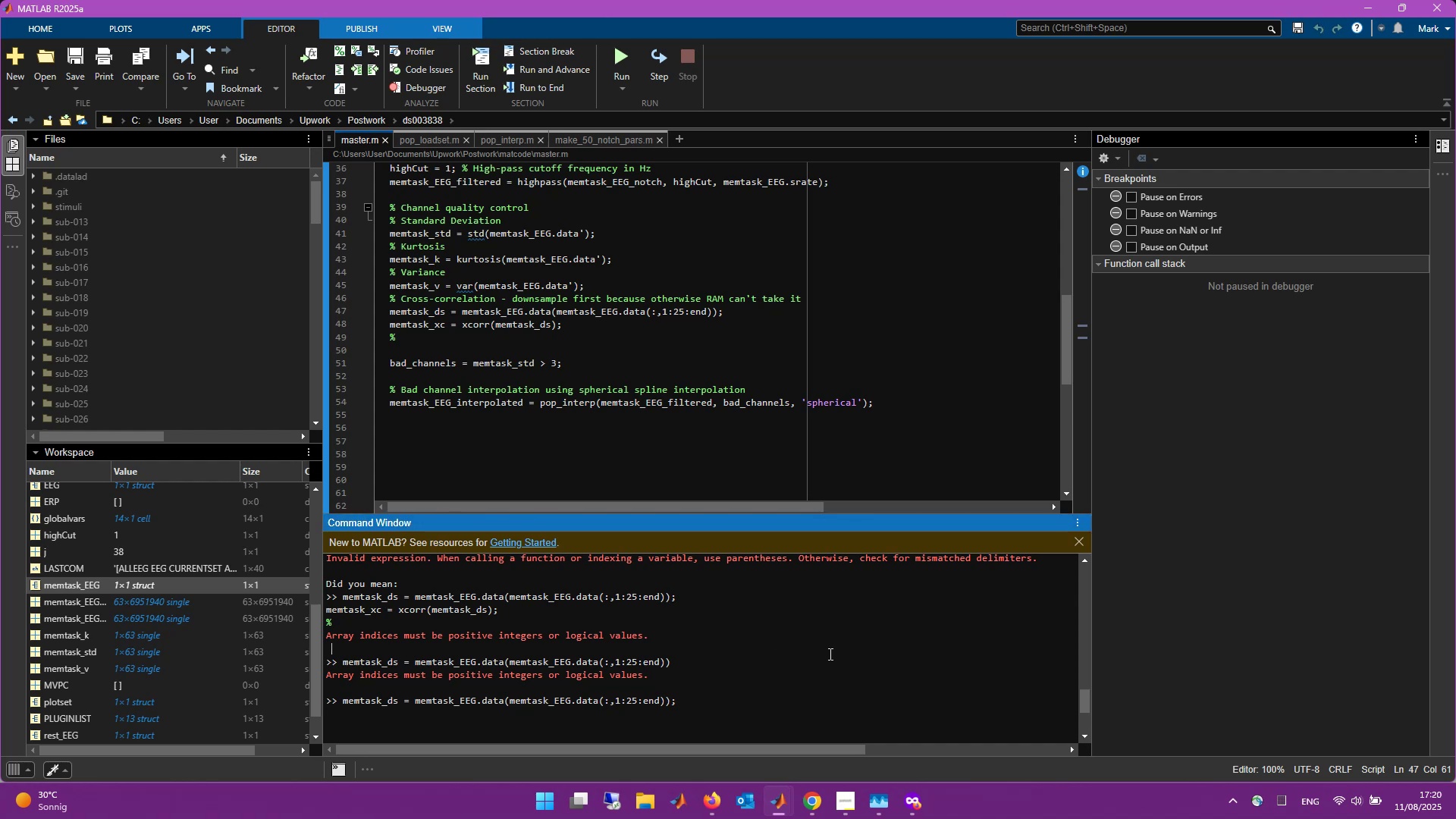 
left_click([809, 680])
 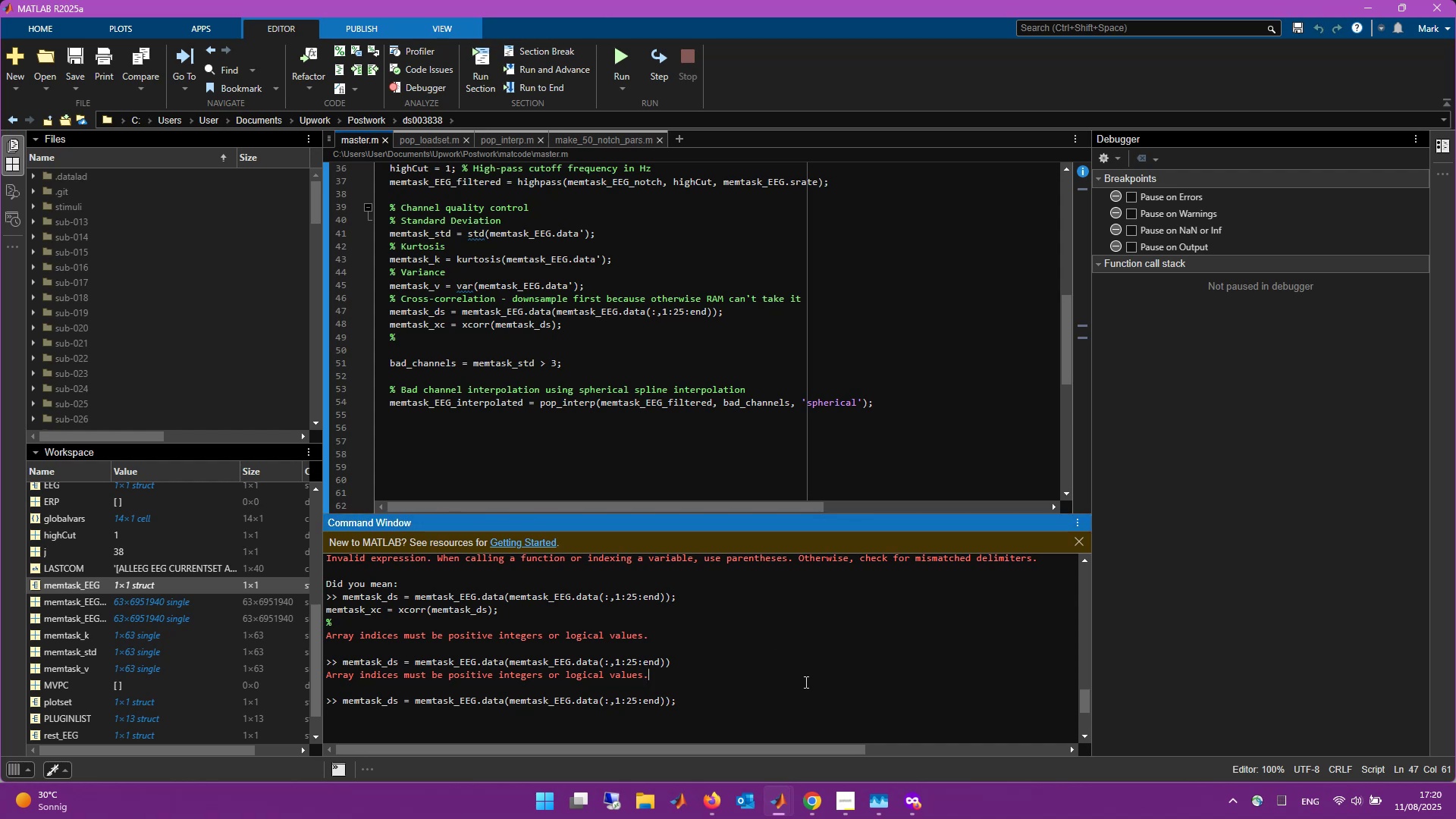 
left_click_drag(start_coordinate=[742, 705], to_coordinate=[736, 695])
 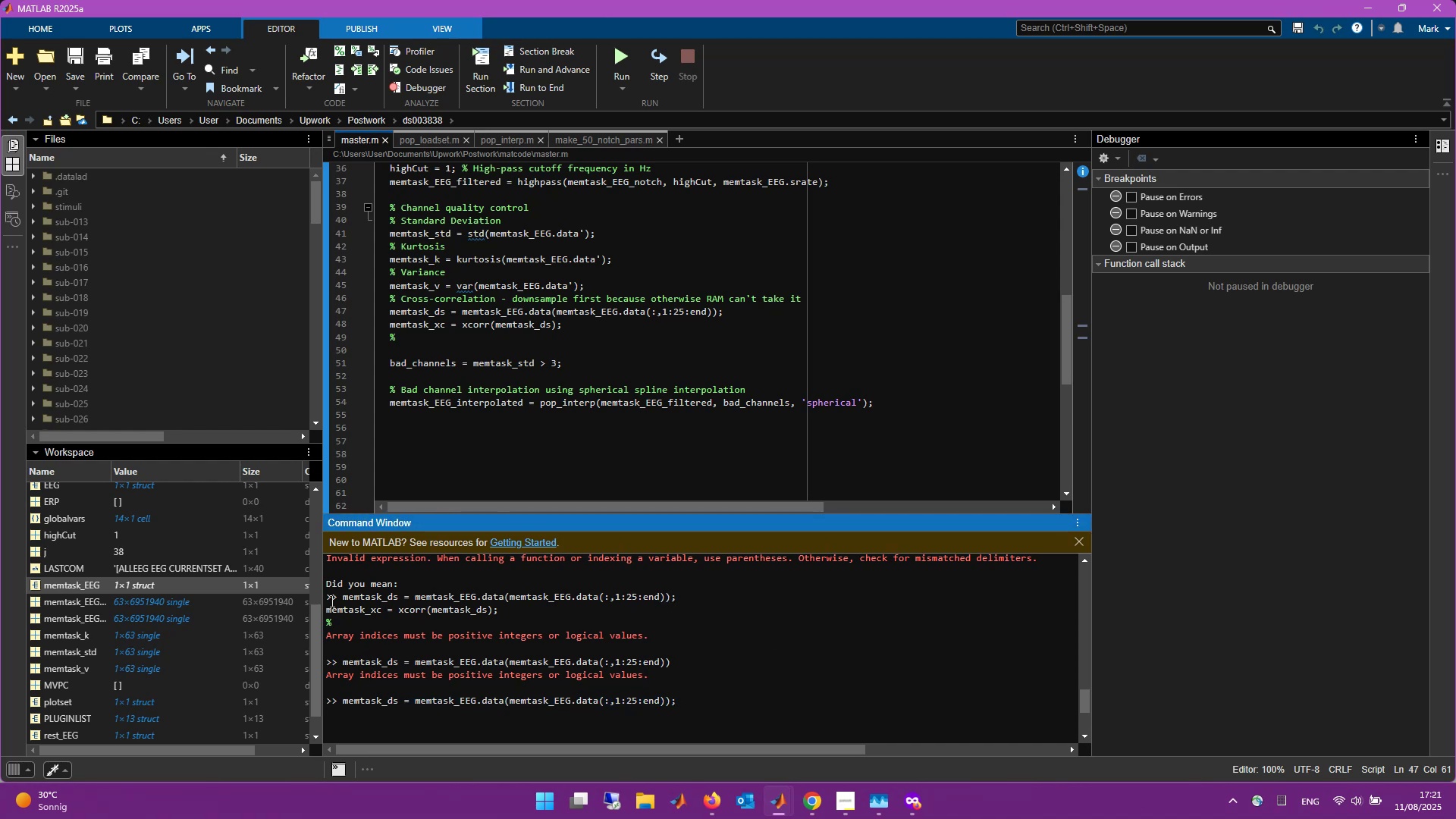 
wait(6.3)
 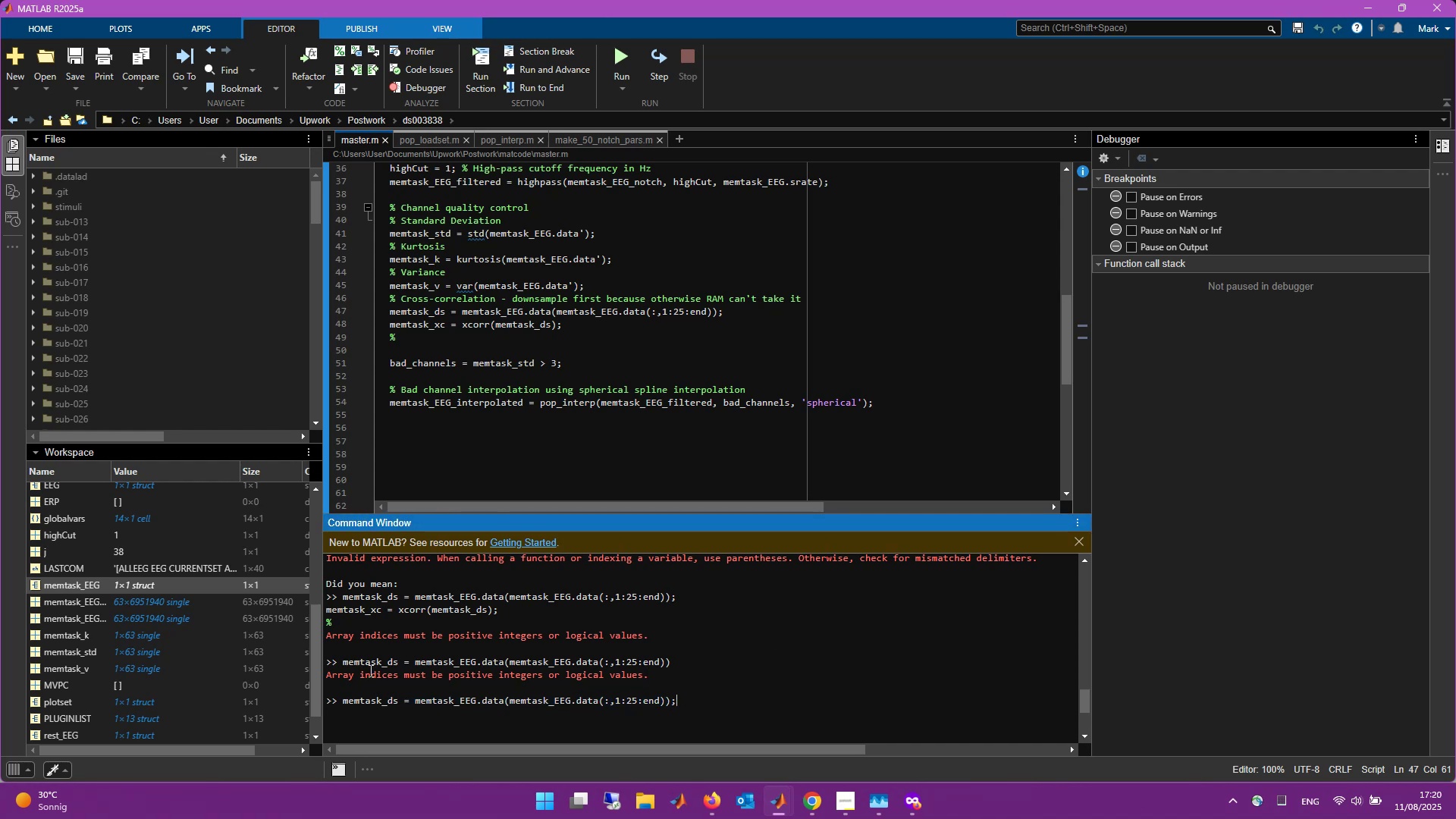 
scroll: coordinate [538, 613], scroll_direction: down, amount: 1.0
 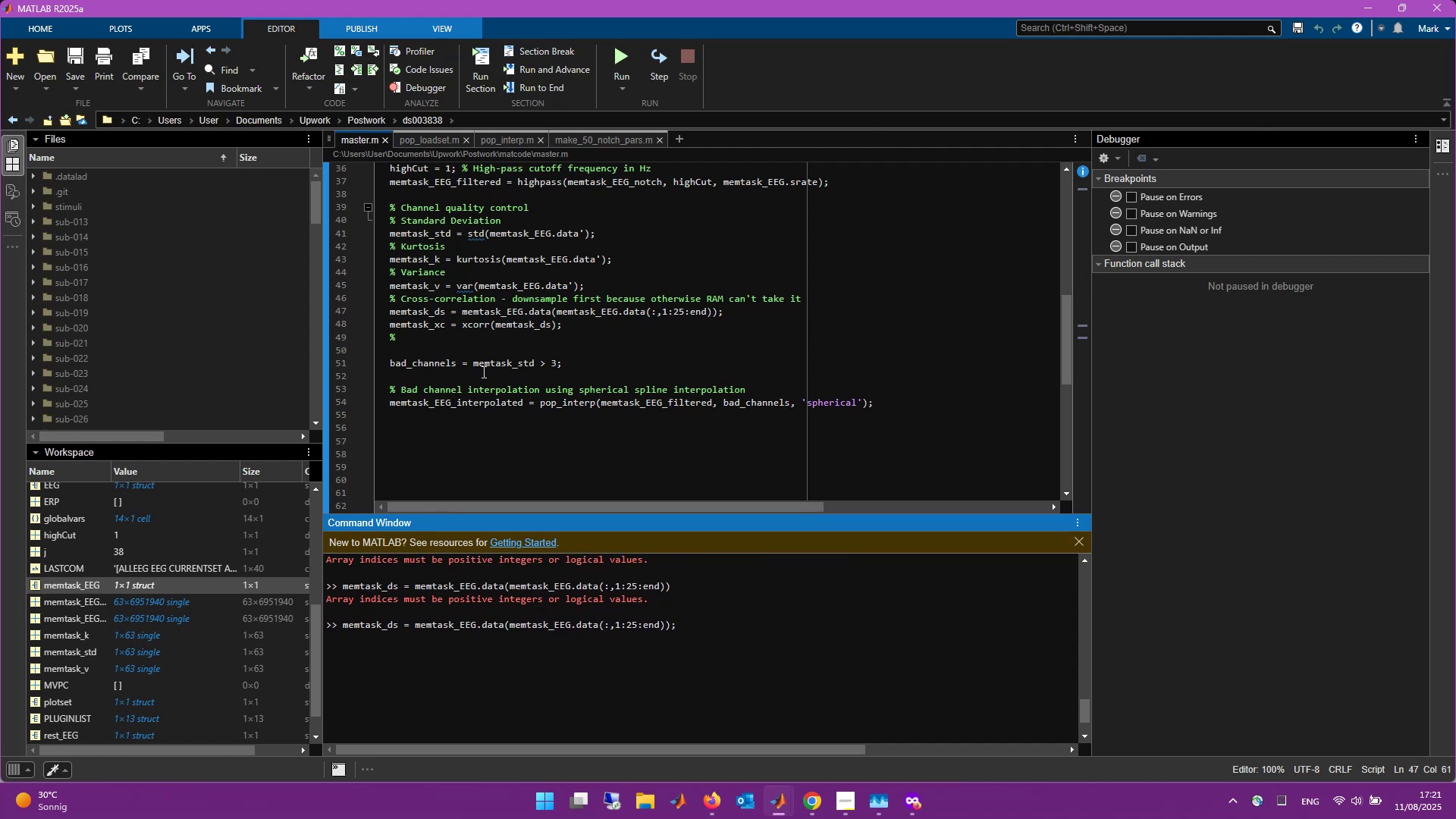 
left_click([549, 344])
 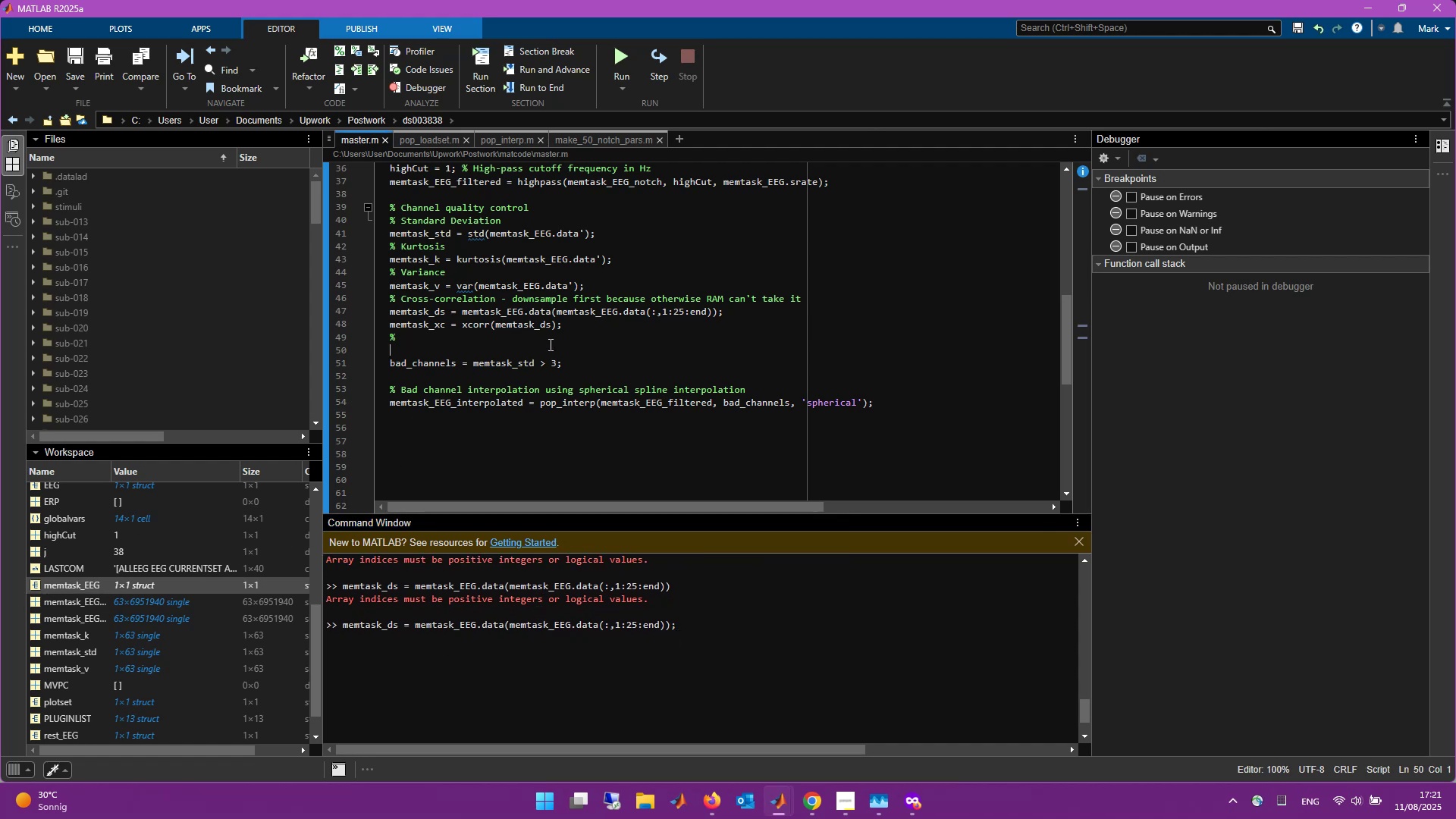 
key(Enter)
 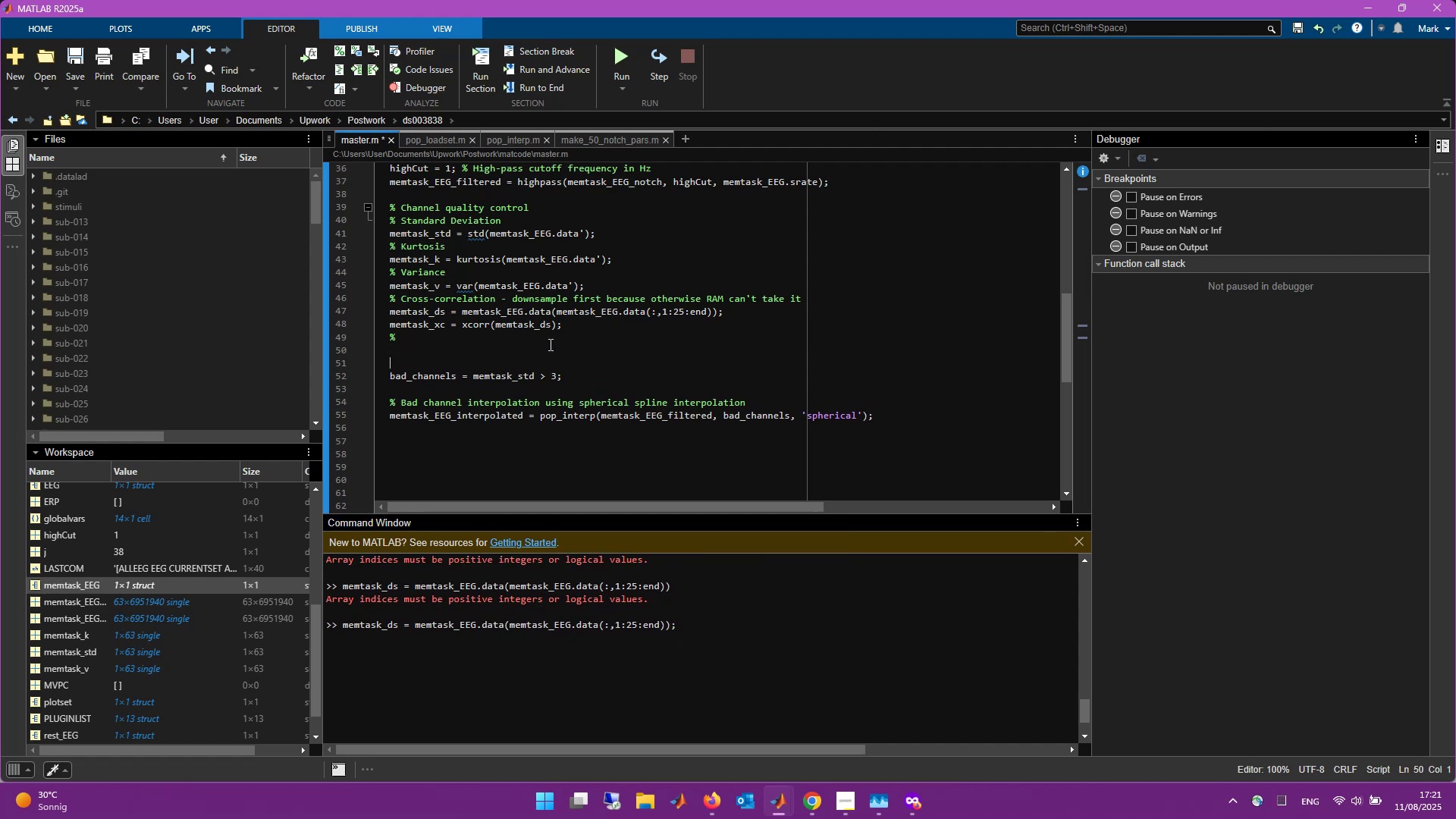 
key(ArrowUp)
 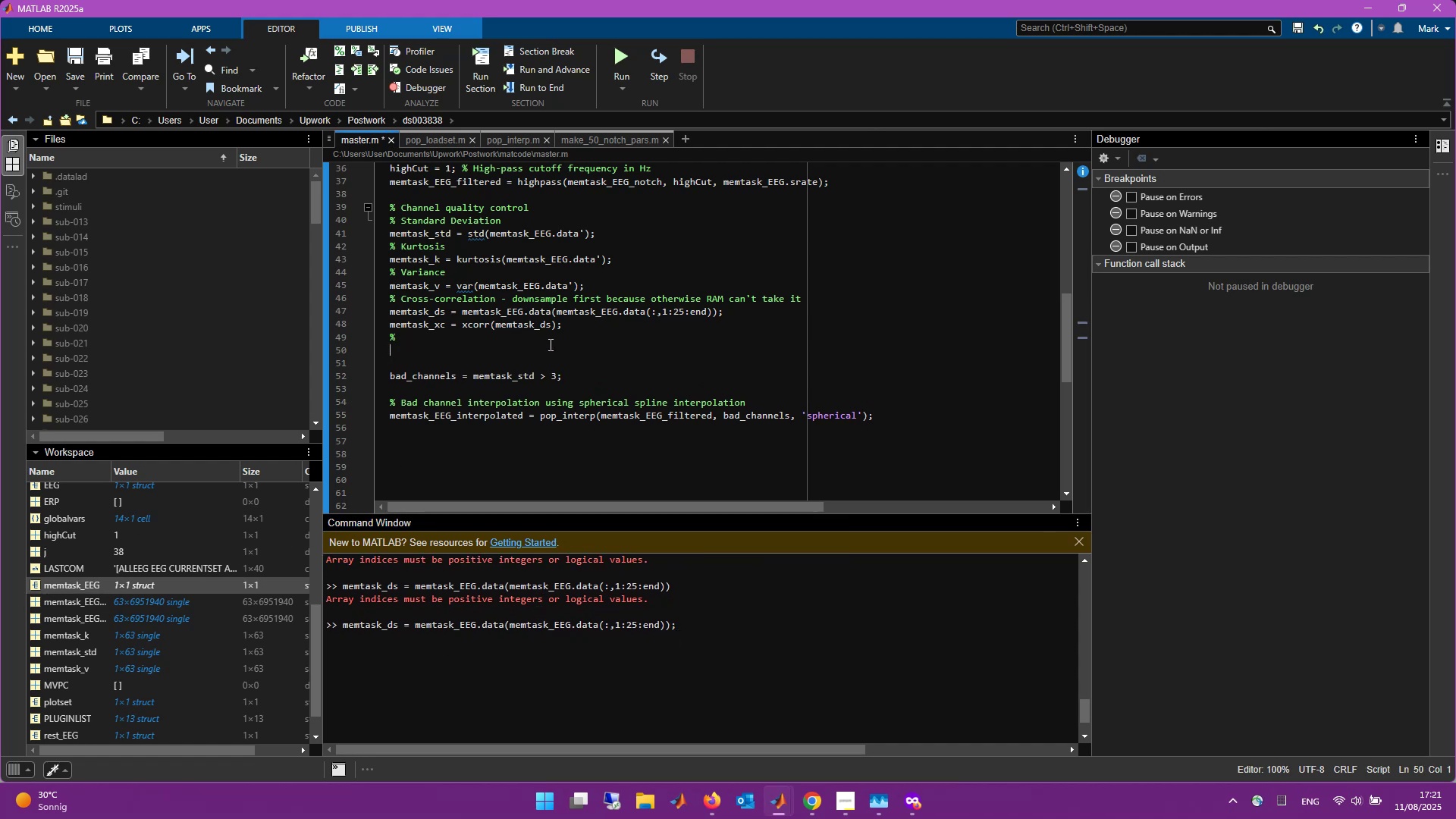 
key(Enter)
 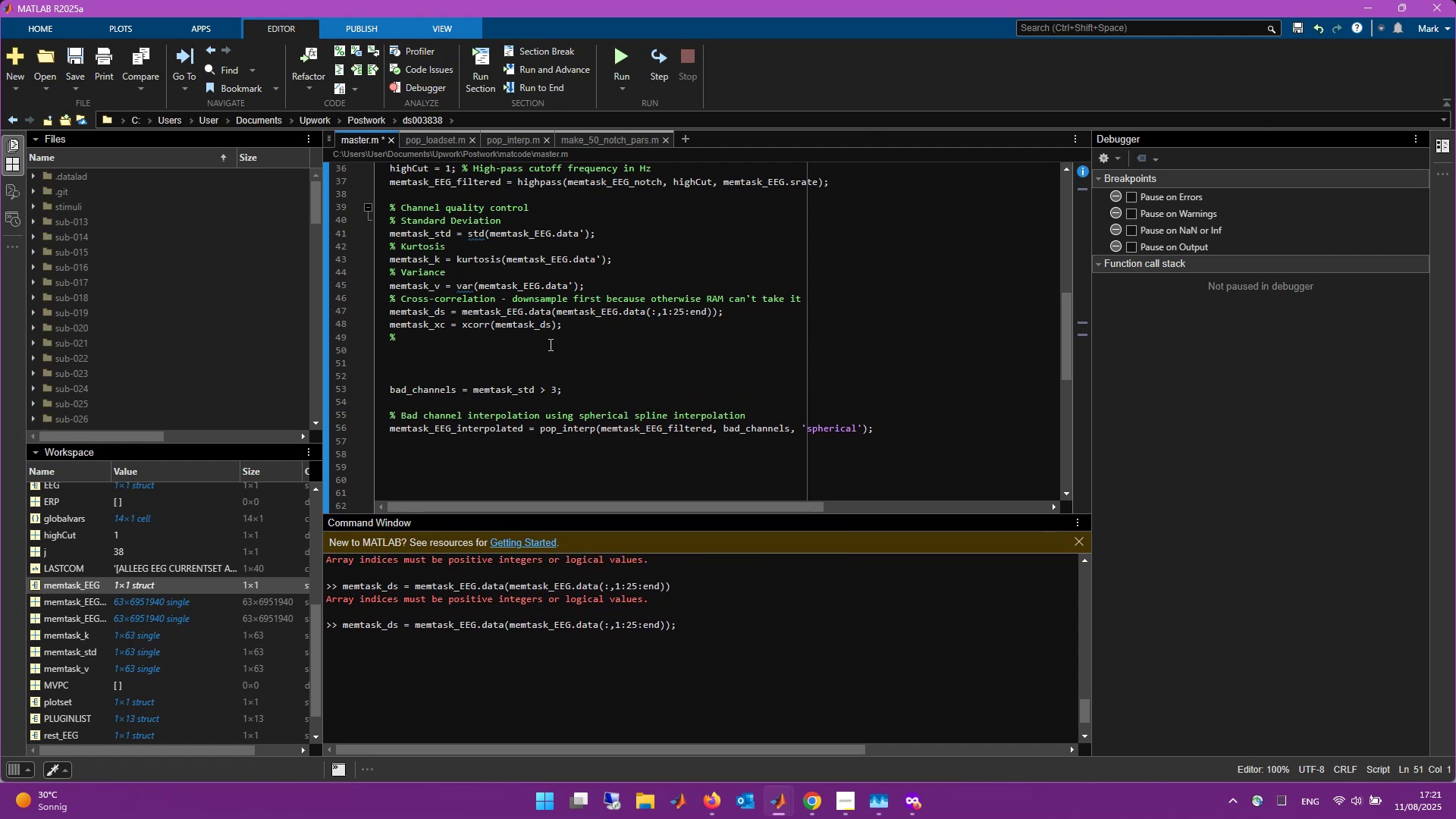 
type(mem)
key(Backspace)
key(Backspace)
key(Backspace)
type(test = memtask_EEG.data = memtrak)
key(Backspace)
key(Backspace)
key(Backspace)
type(ask )
key(Backspace)
type(_EEG.data(1:end)
 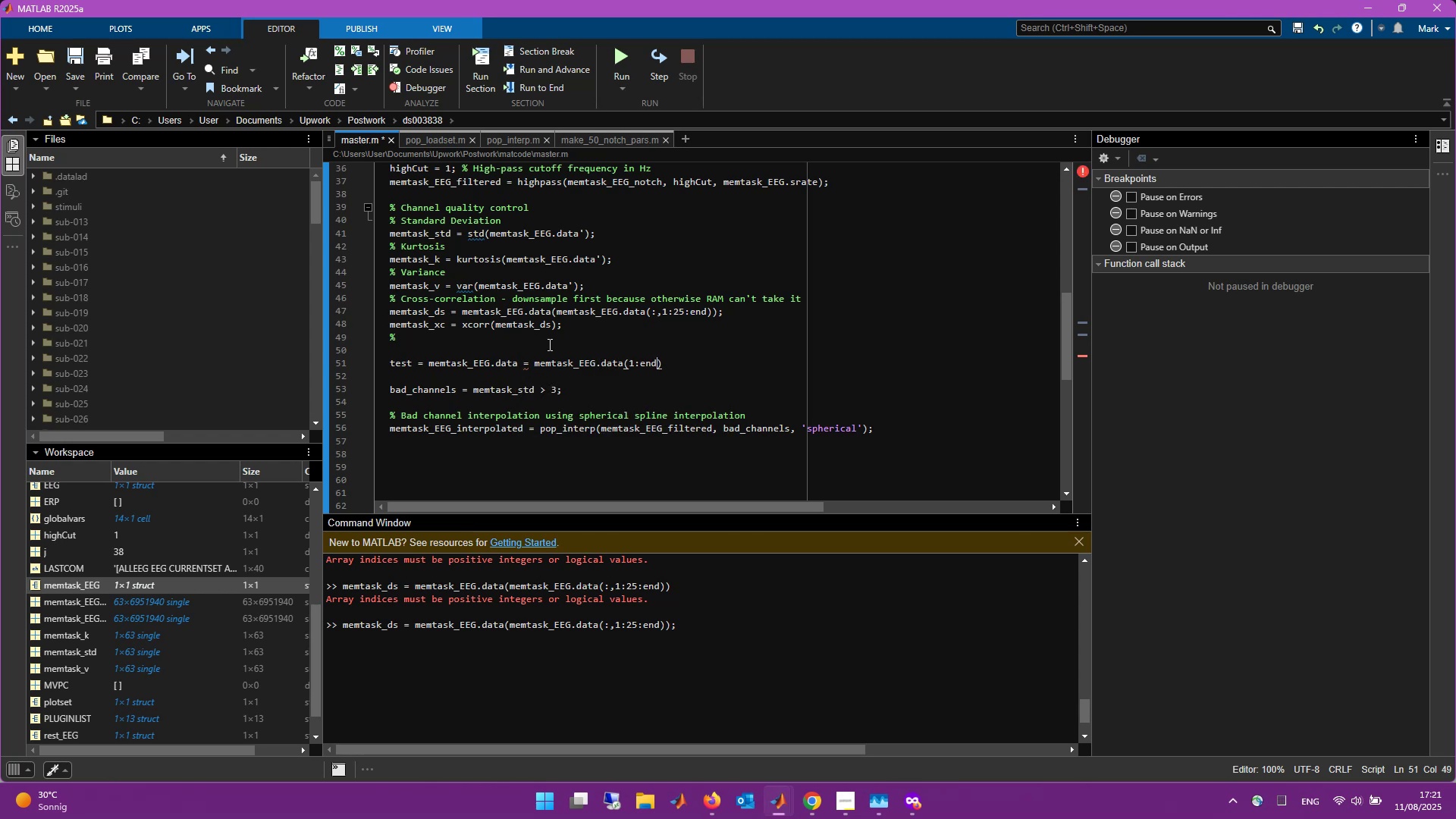 
 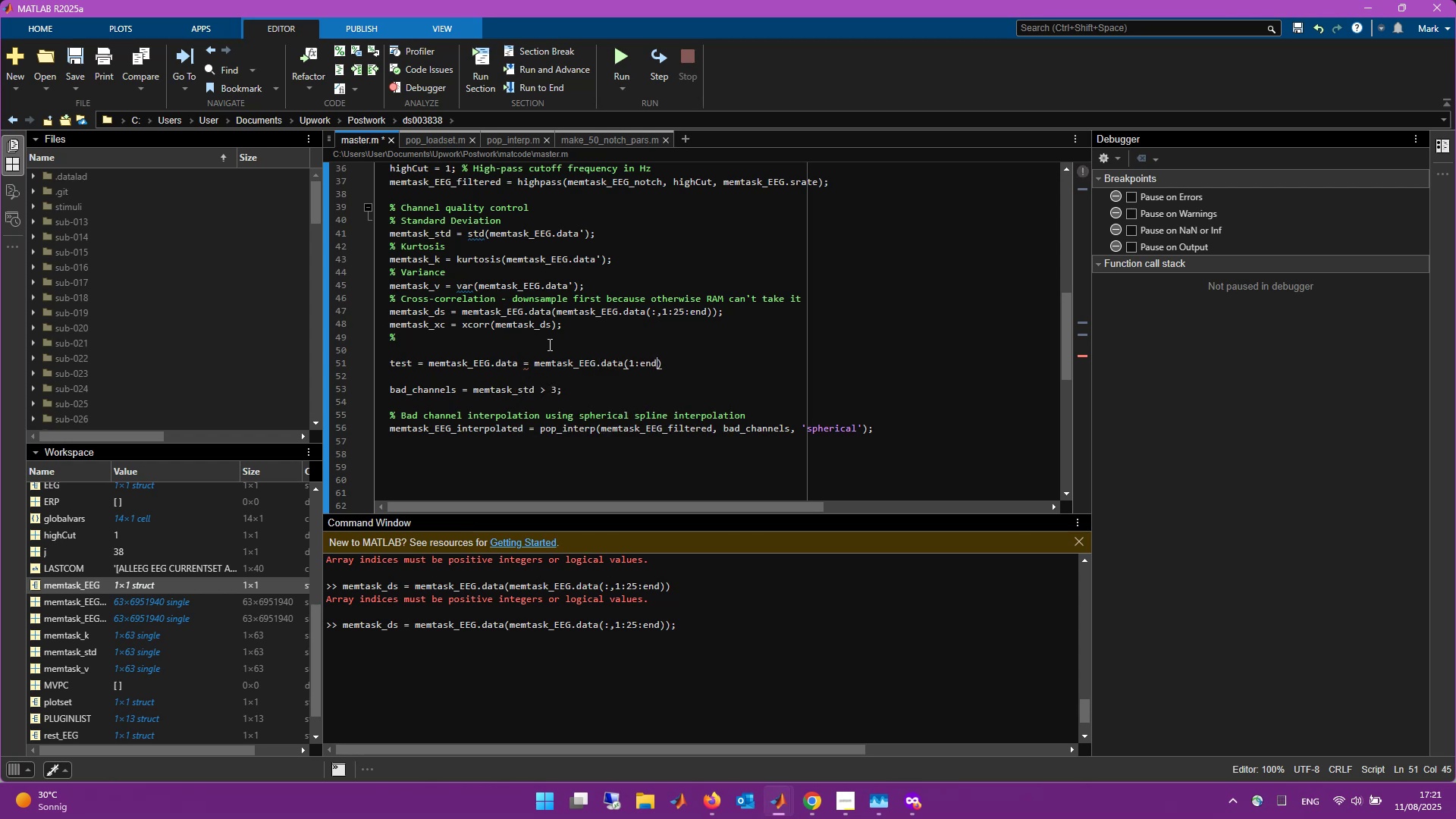 
key(ArrowRight)
 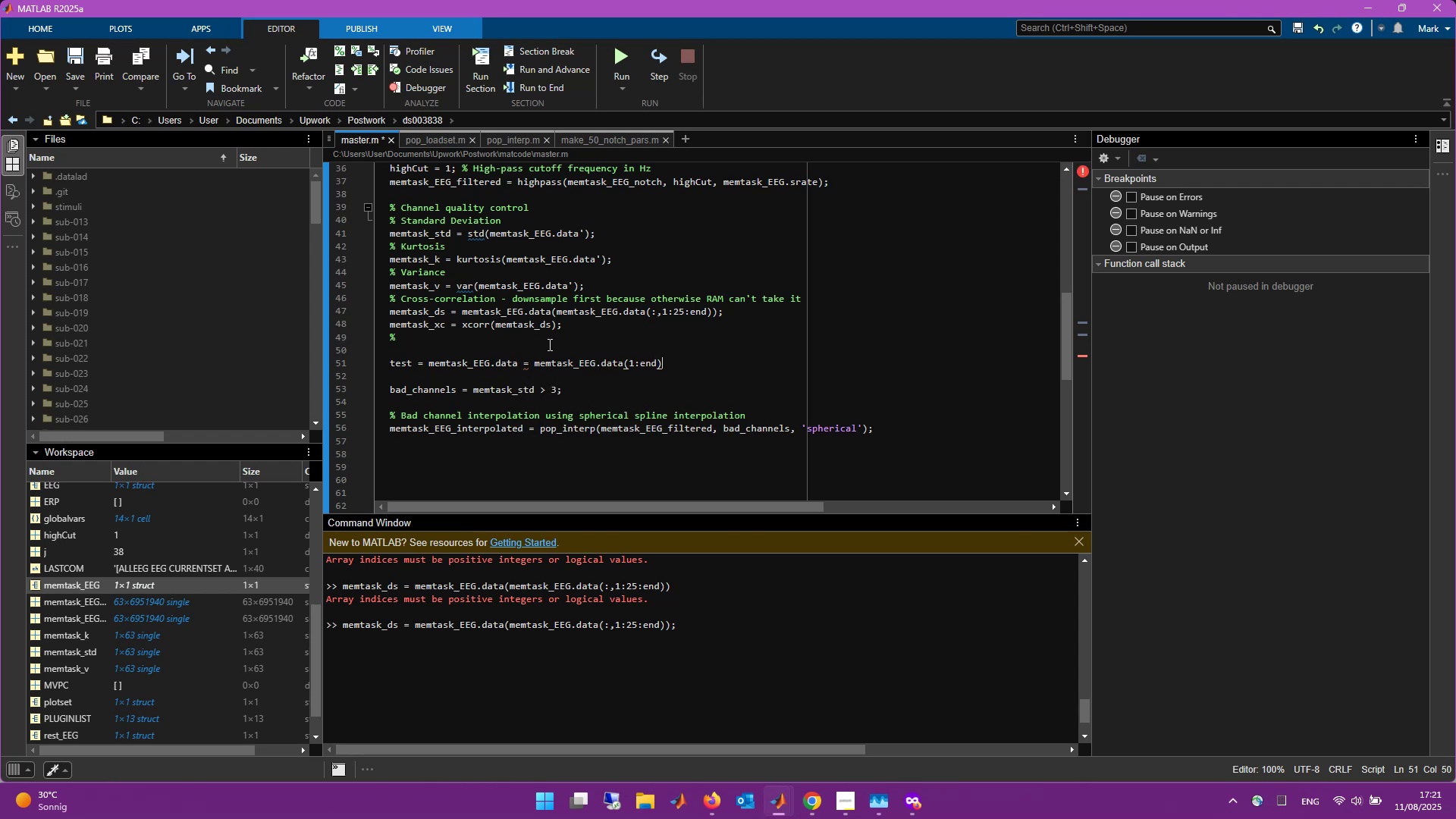 
key(Semicolon)
 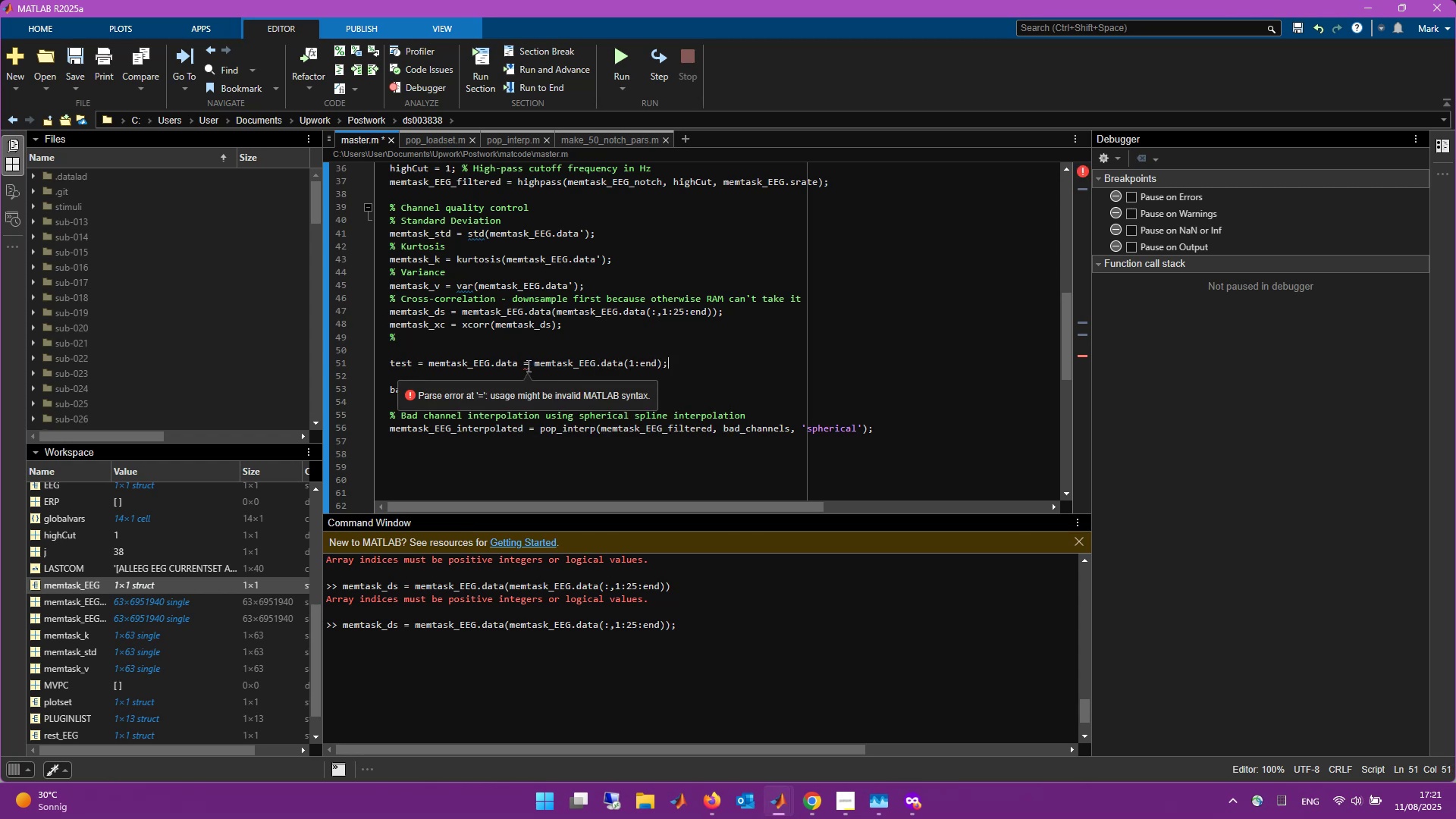 
left_click([529, 366])
 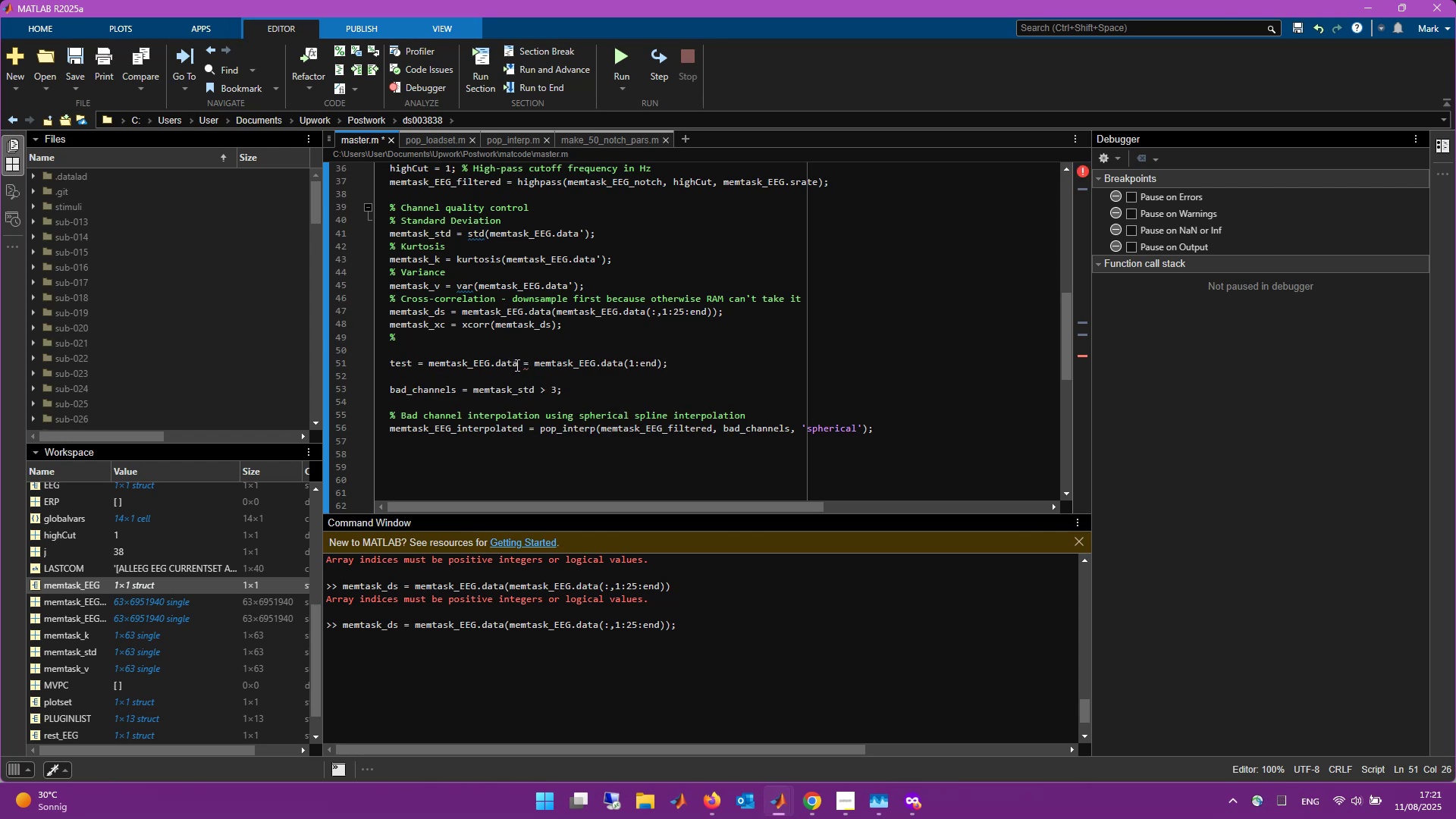 
left_click_drag(start_coordinate=[527, 365], to_coordinate=[427, 363])
 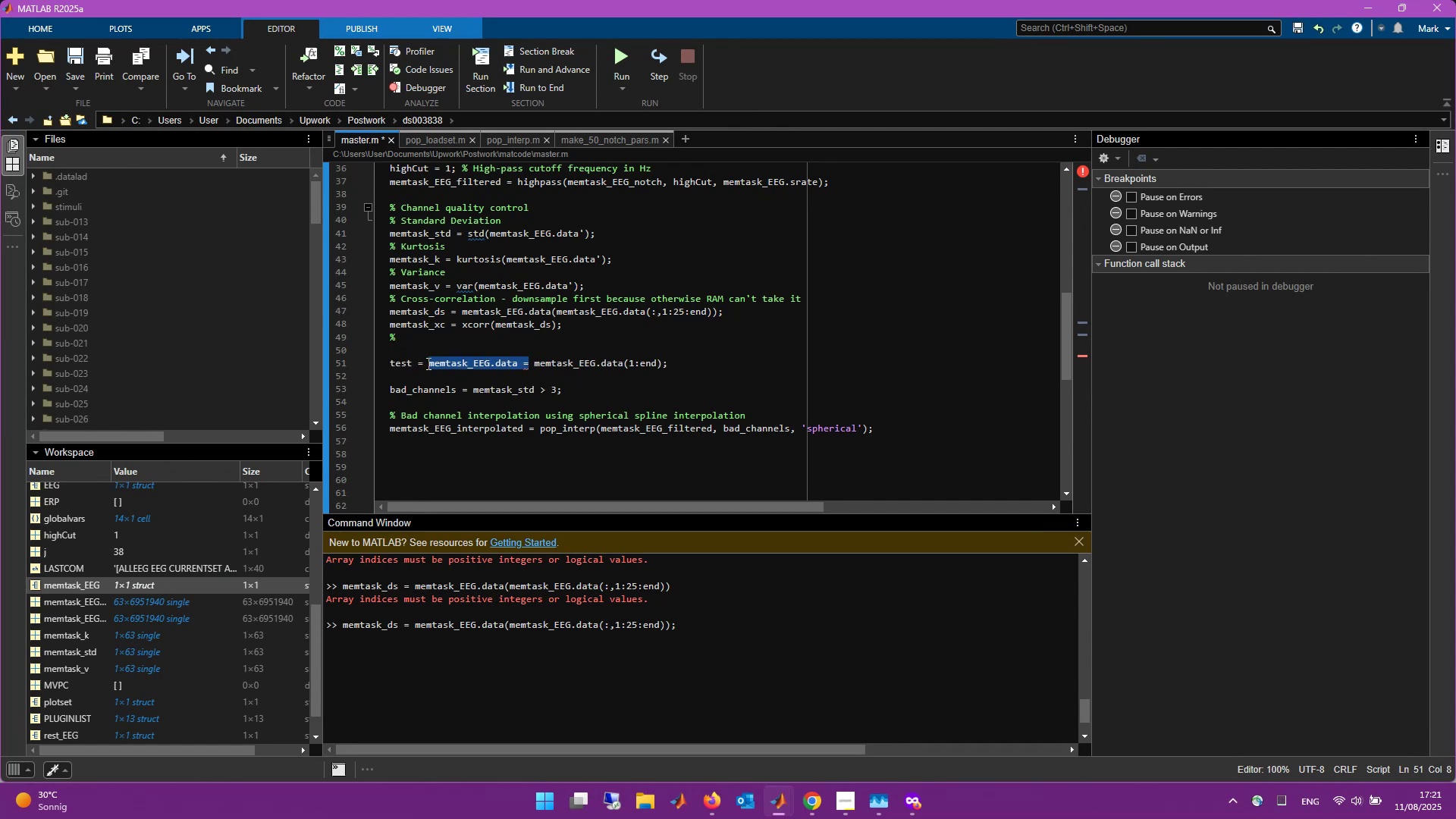 
key(Backspace)
 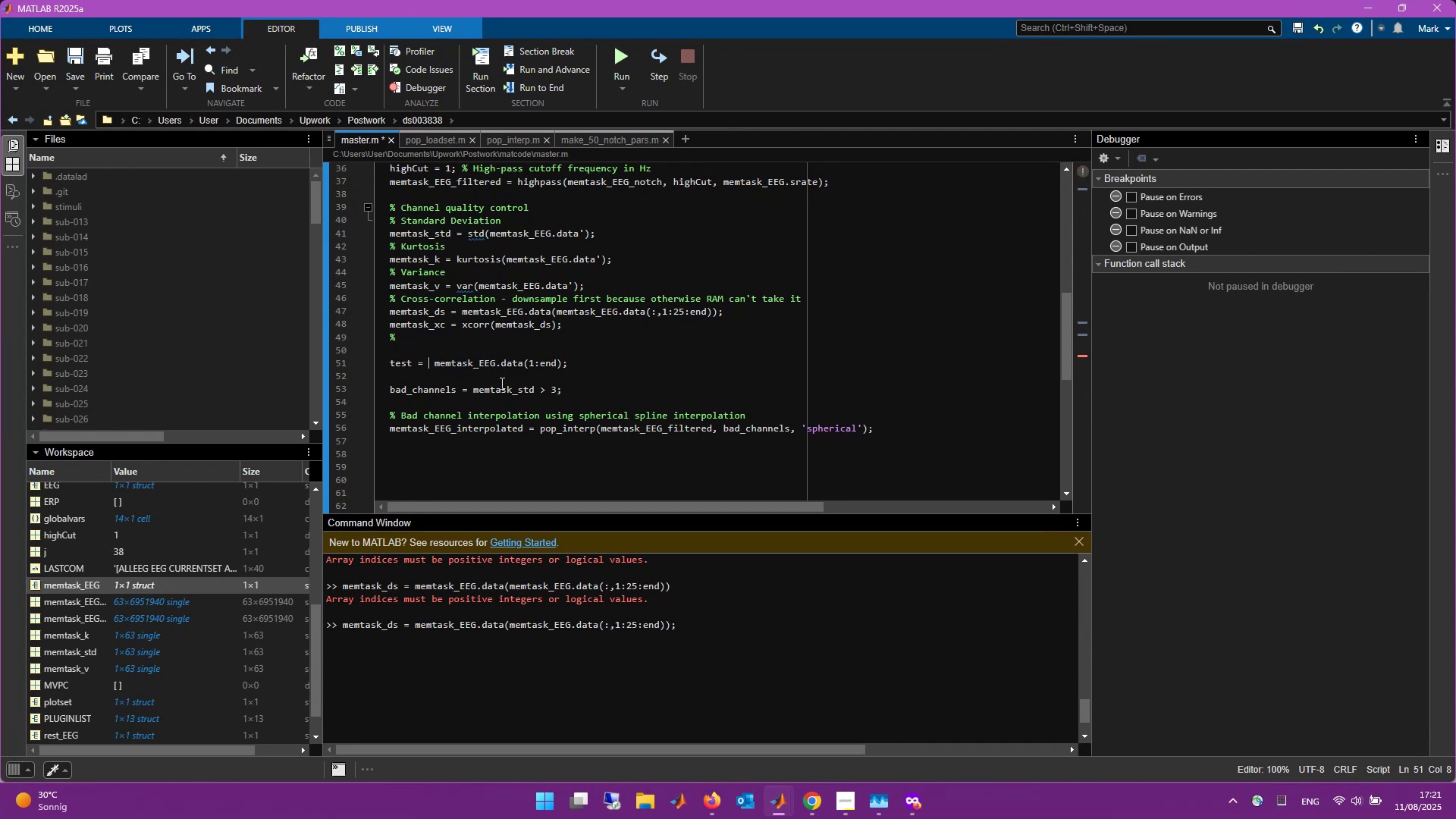 
key(Backspace)
 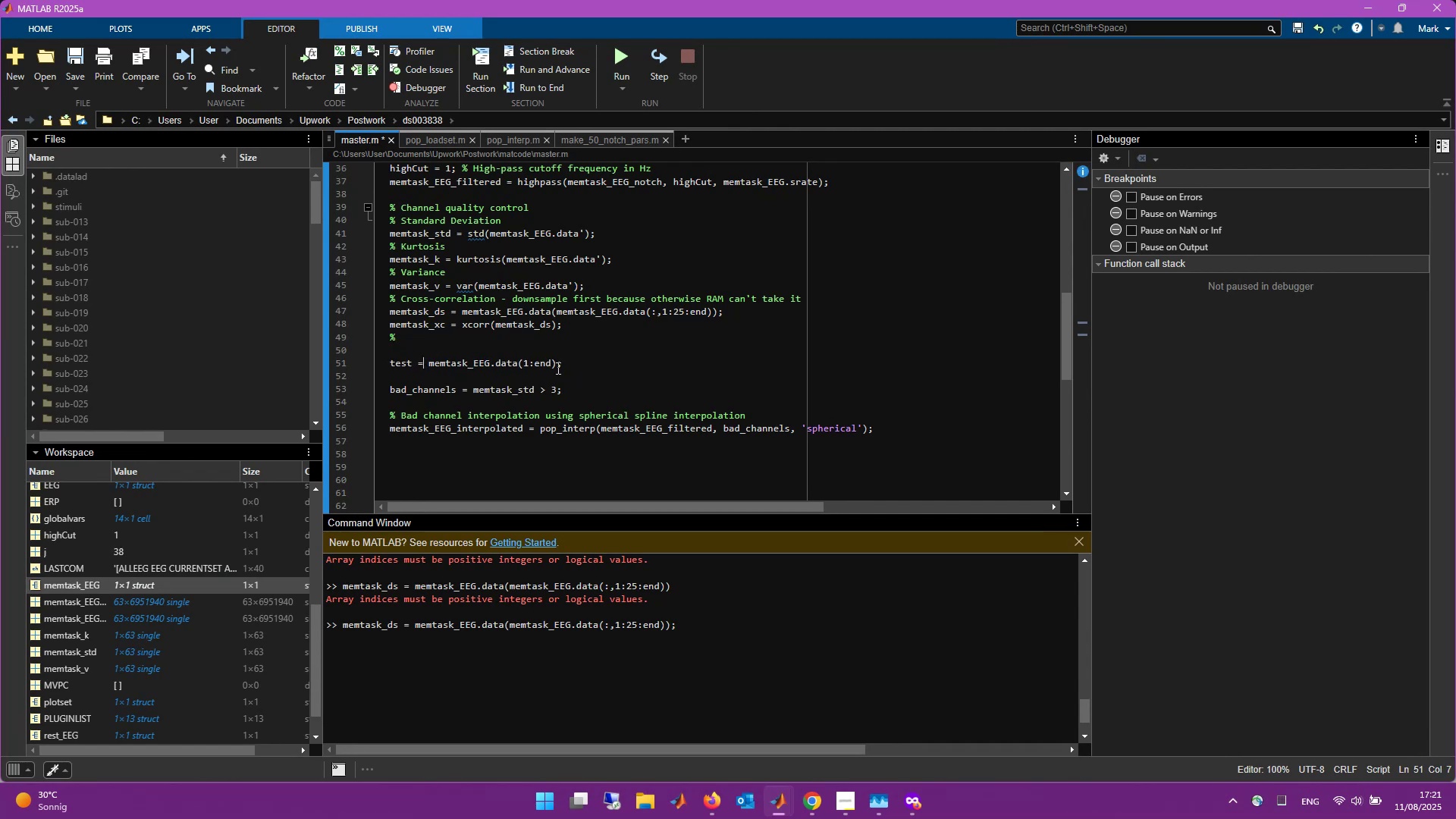 
left_click_drag(start_coordinate=[573, 362], to_coordinate=[388, 366])
 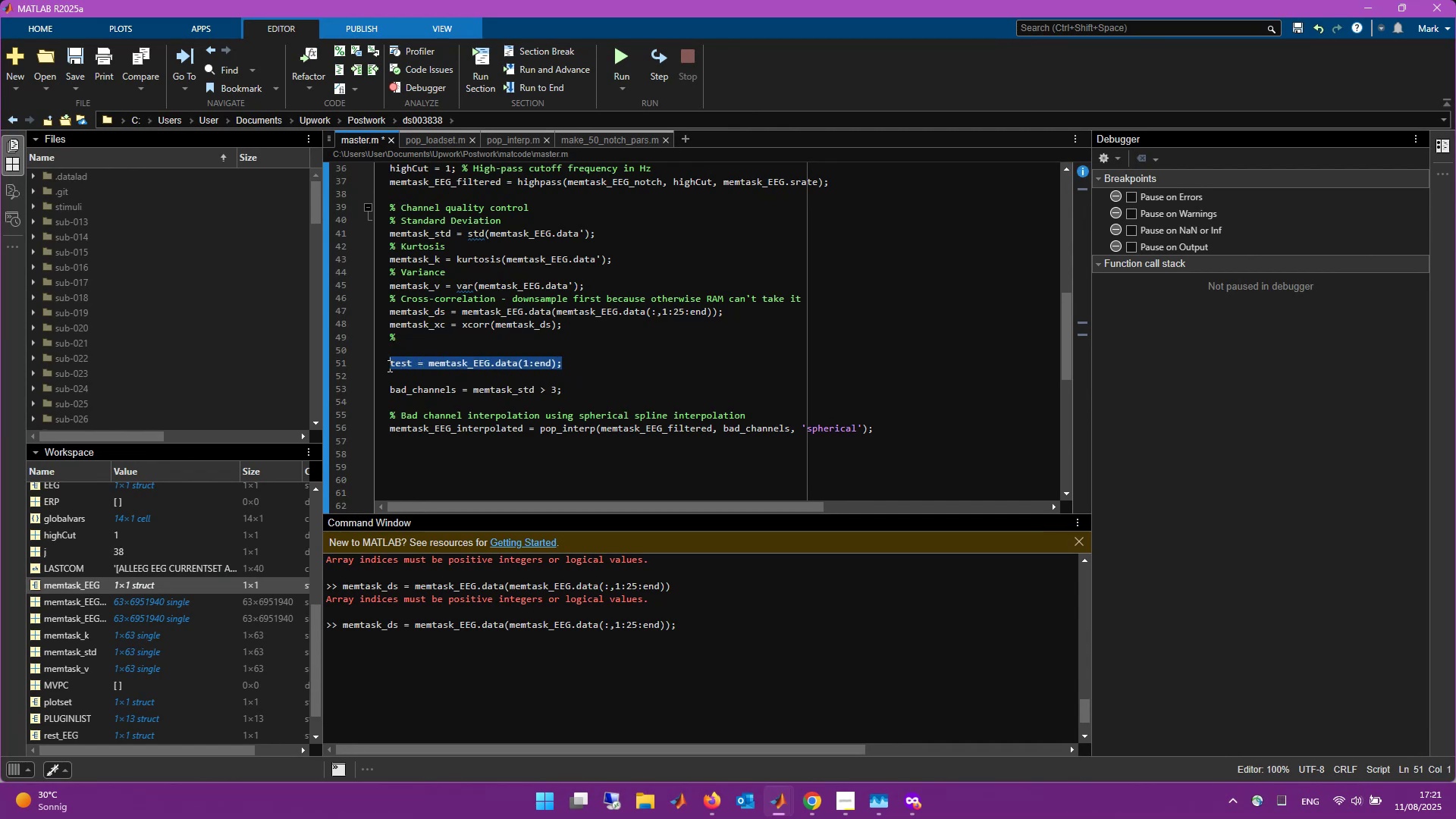 
key(F9)
 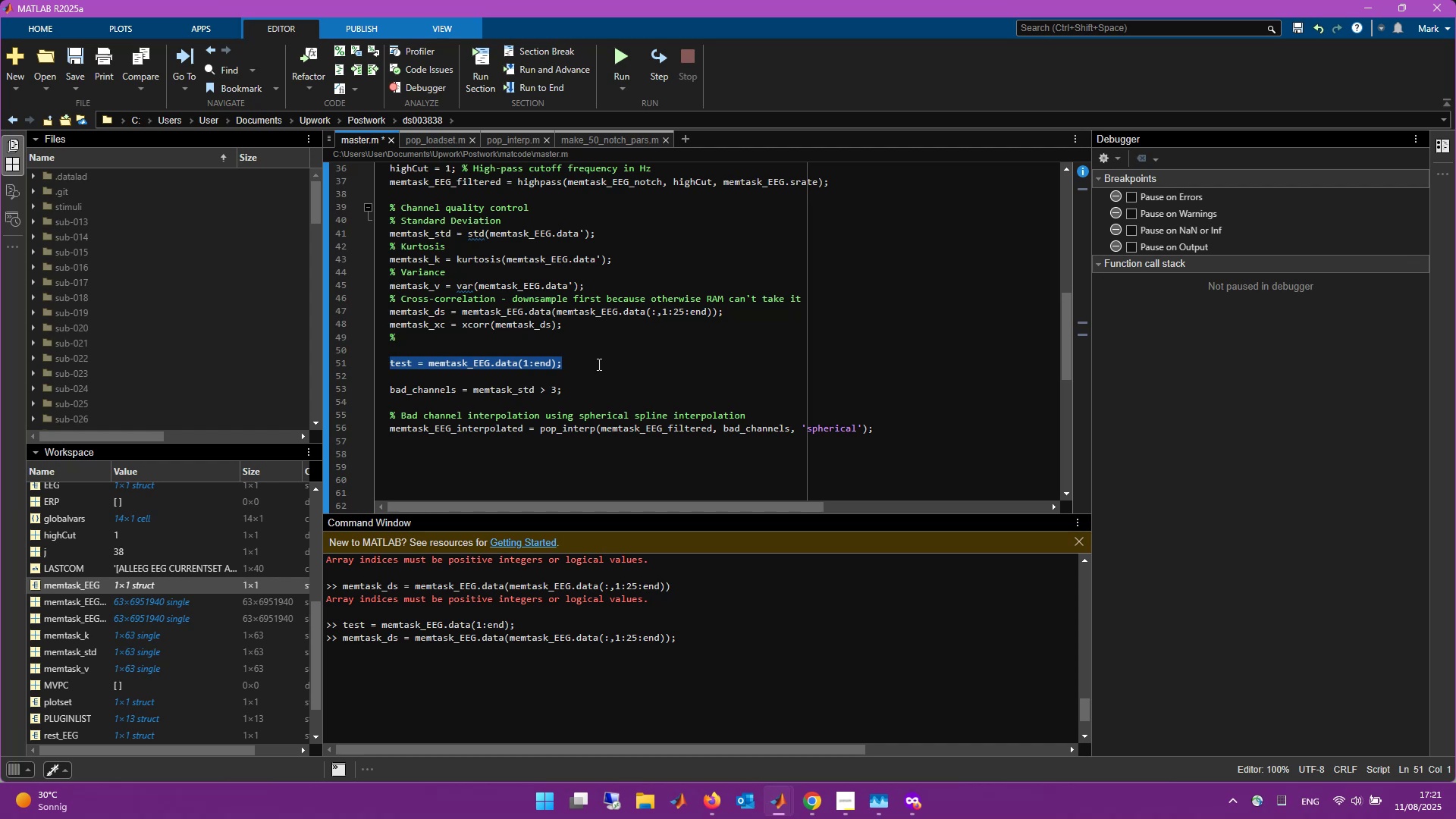 
wait(9.48)
 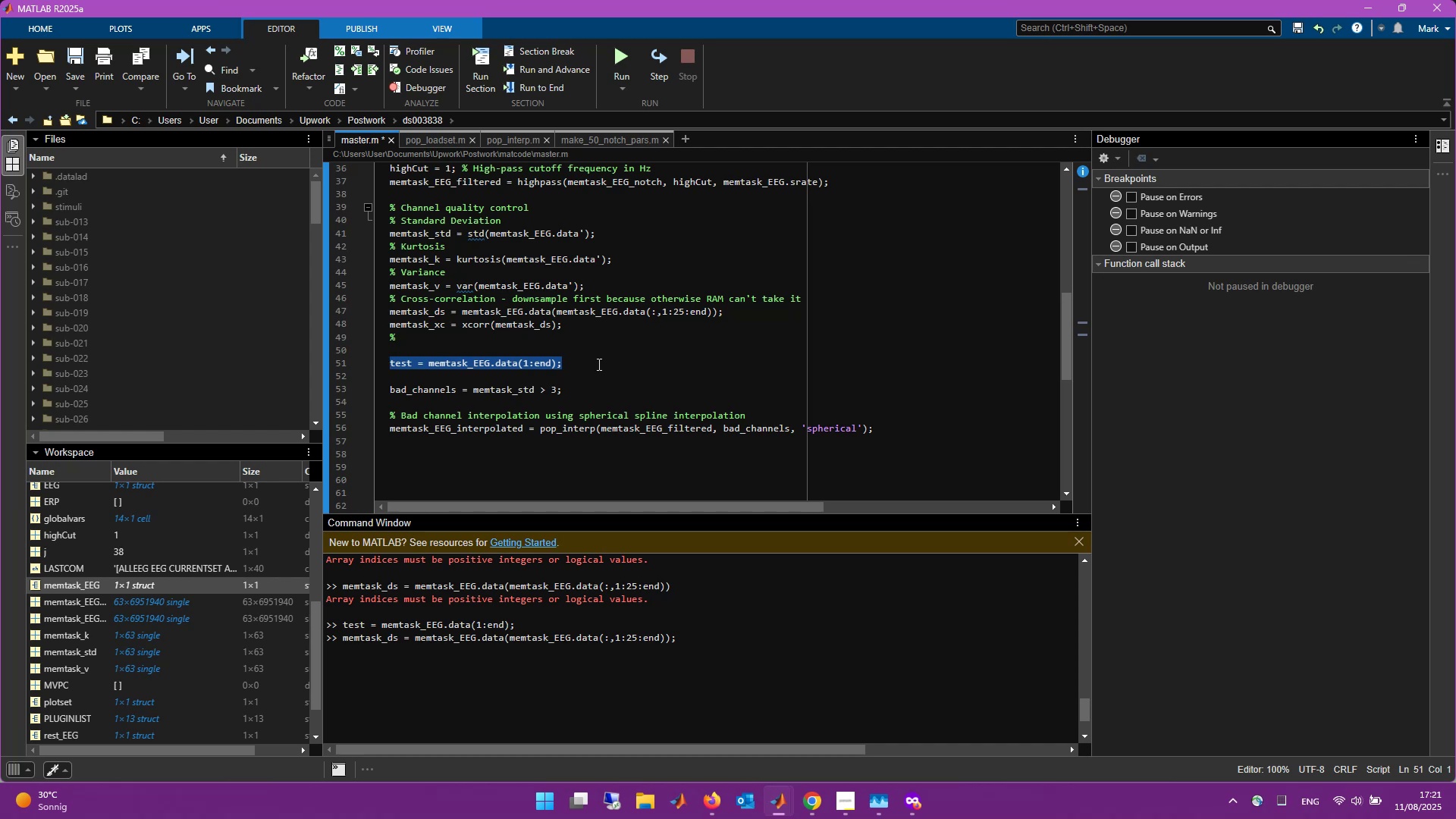 
scroll: coordinate [111, 643], scroll_direction: down, amount: 2.0
 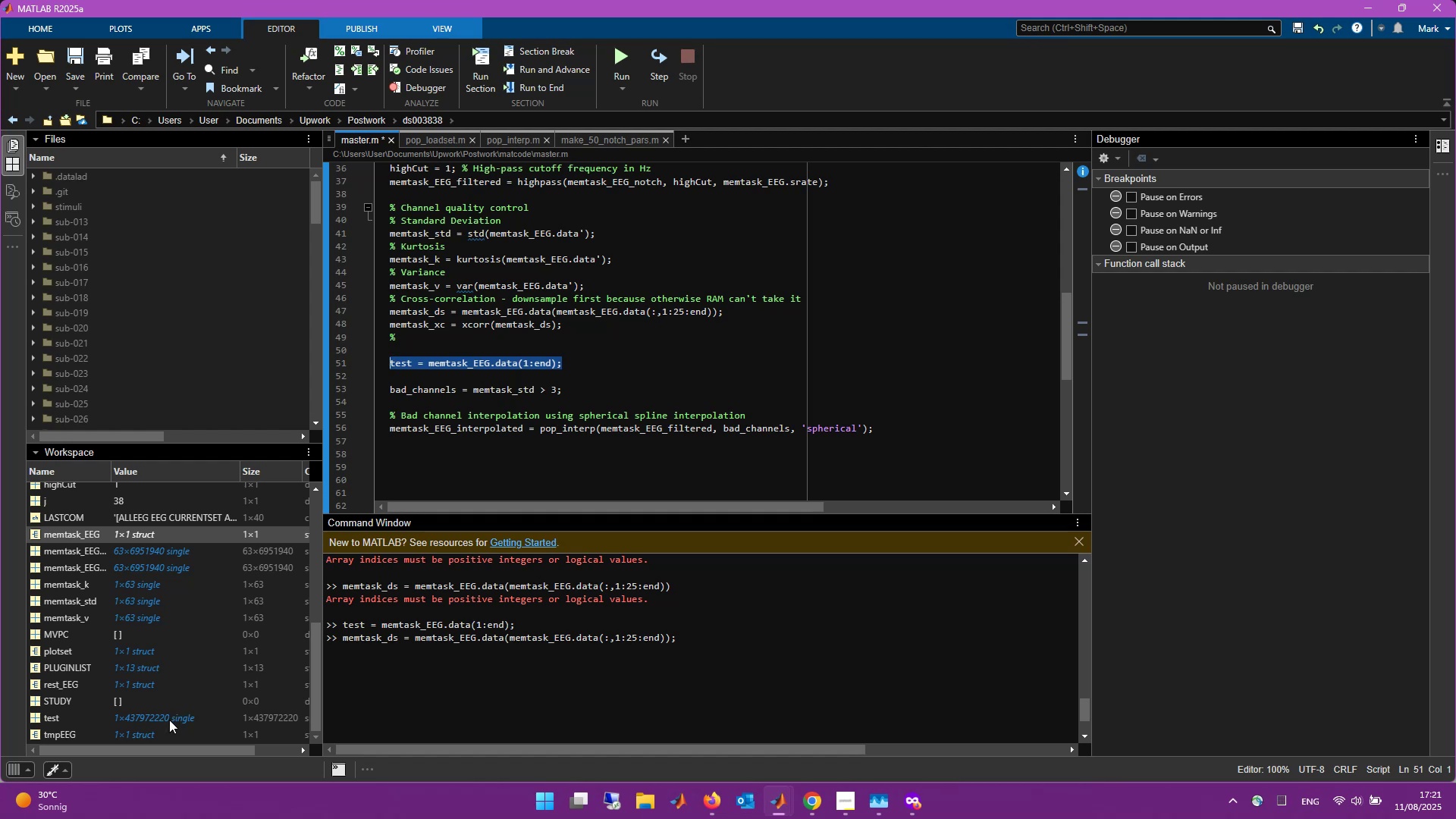 
wait(9.87)
 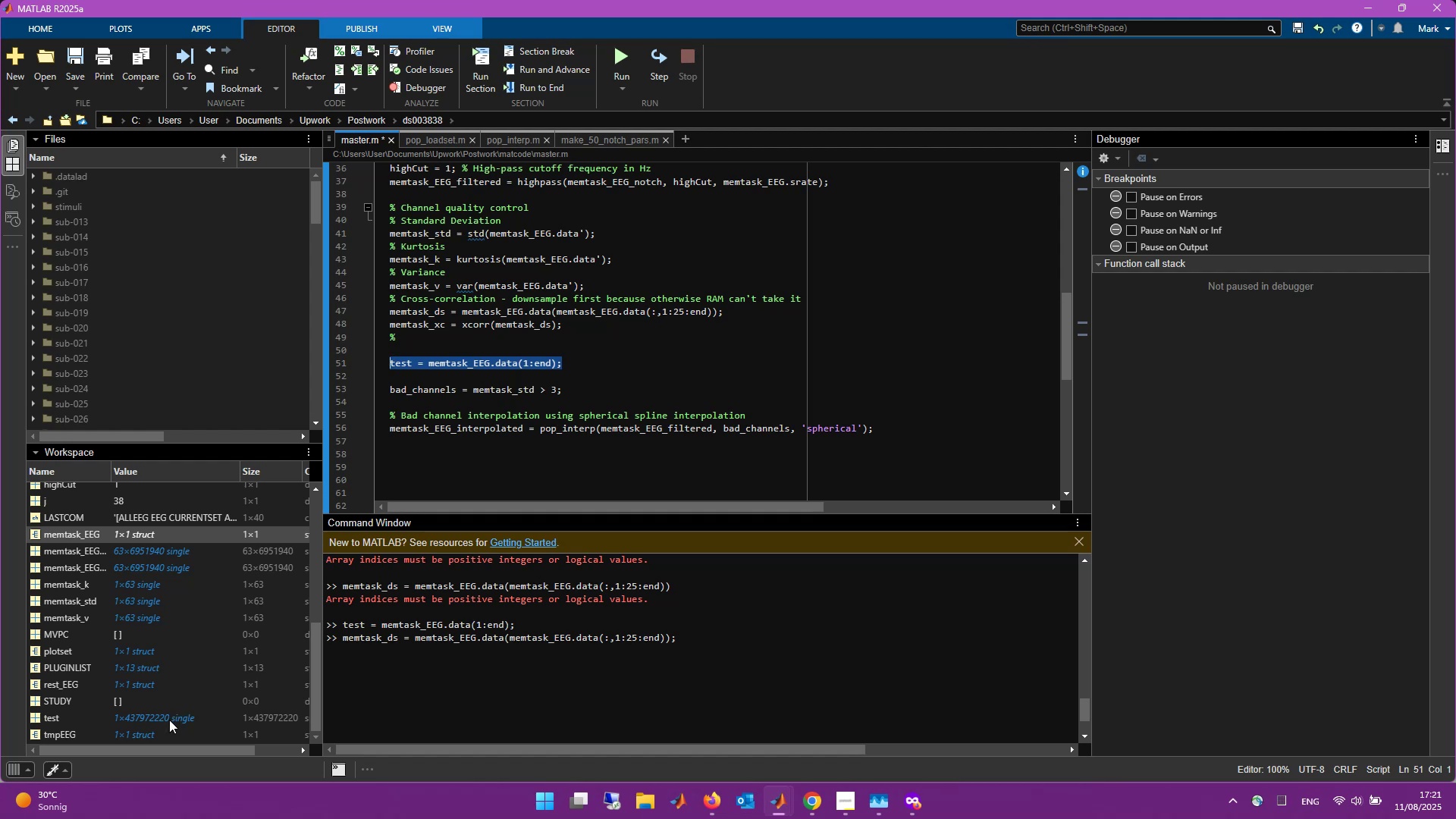 
left_click([701, 657])
 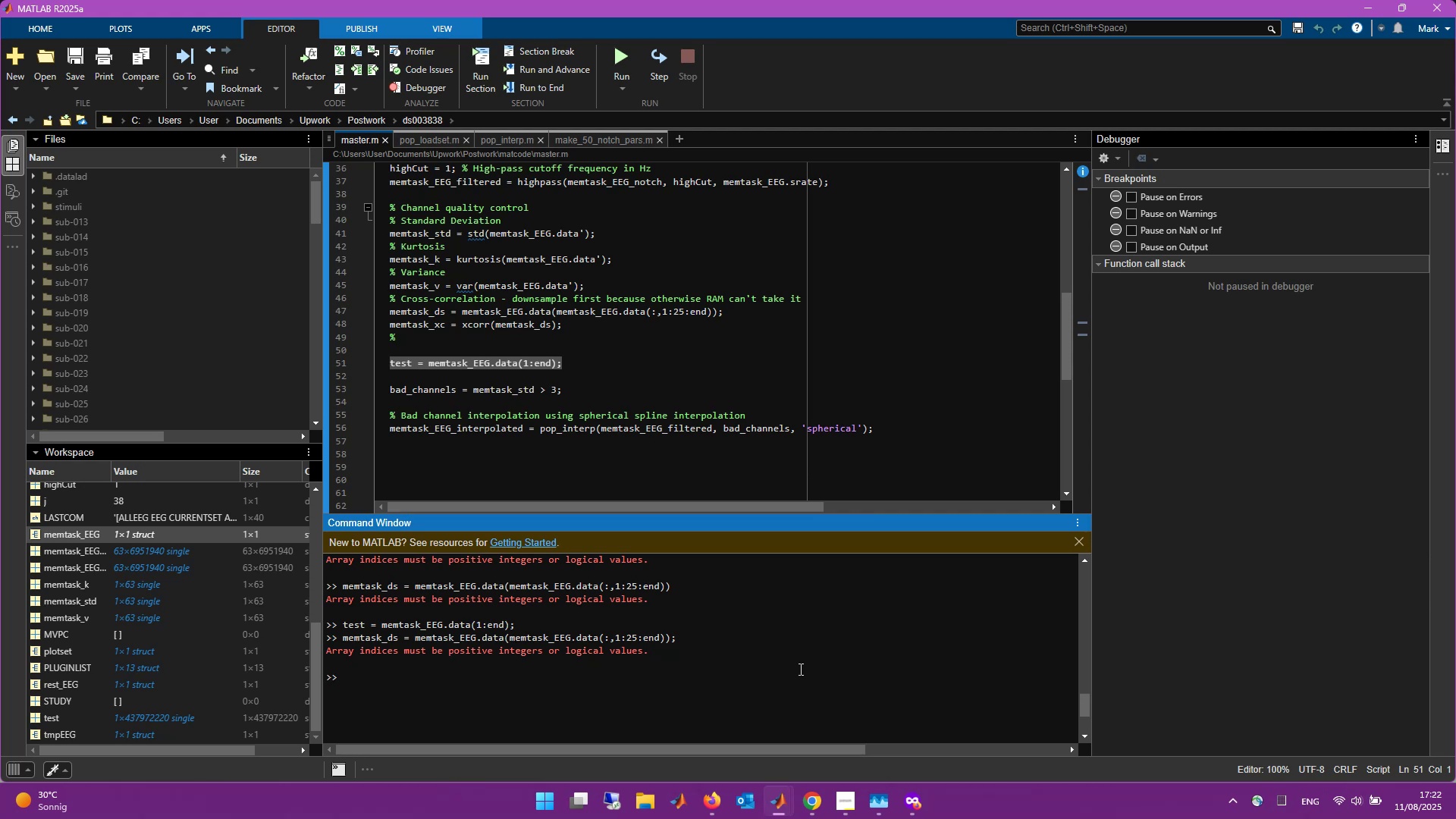 
wait(19.78)
 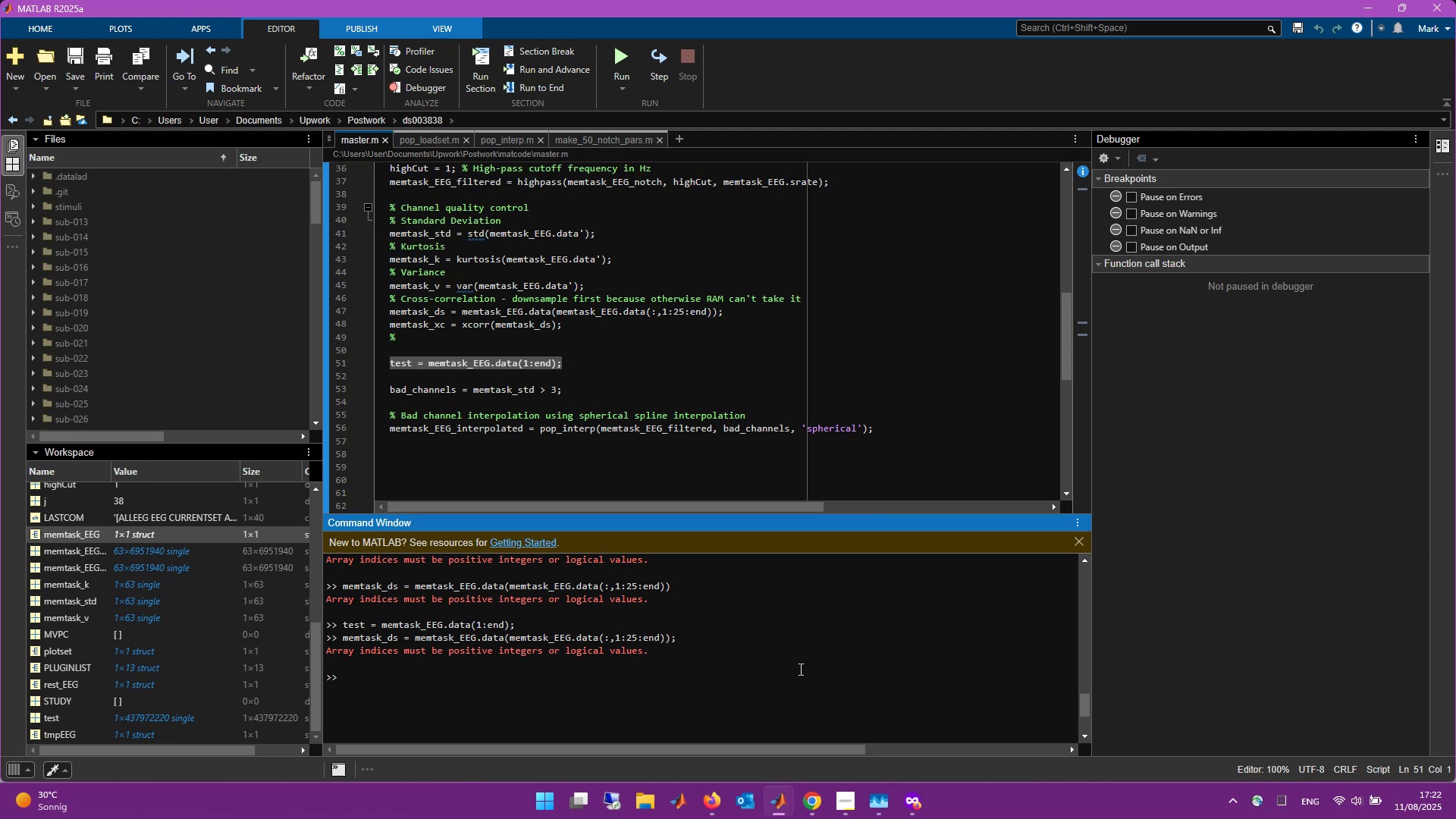 
left_click_drag(start_coordinate=[651, 312], to_coordinate=[559, 316])
 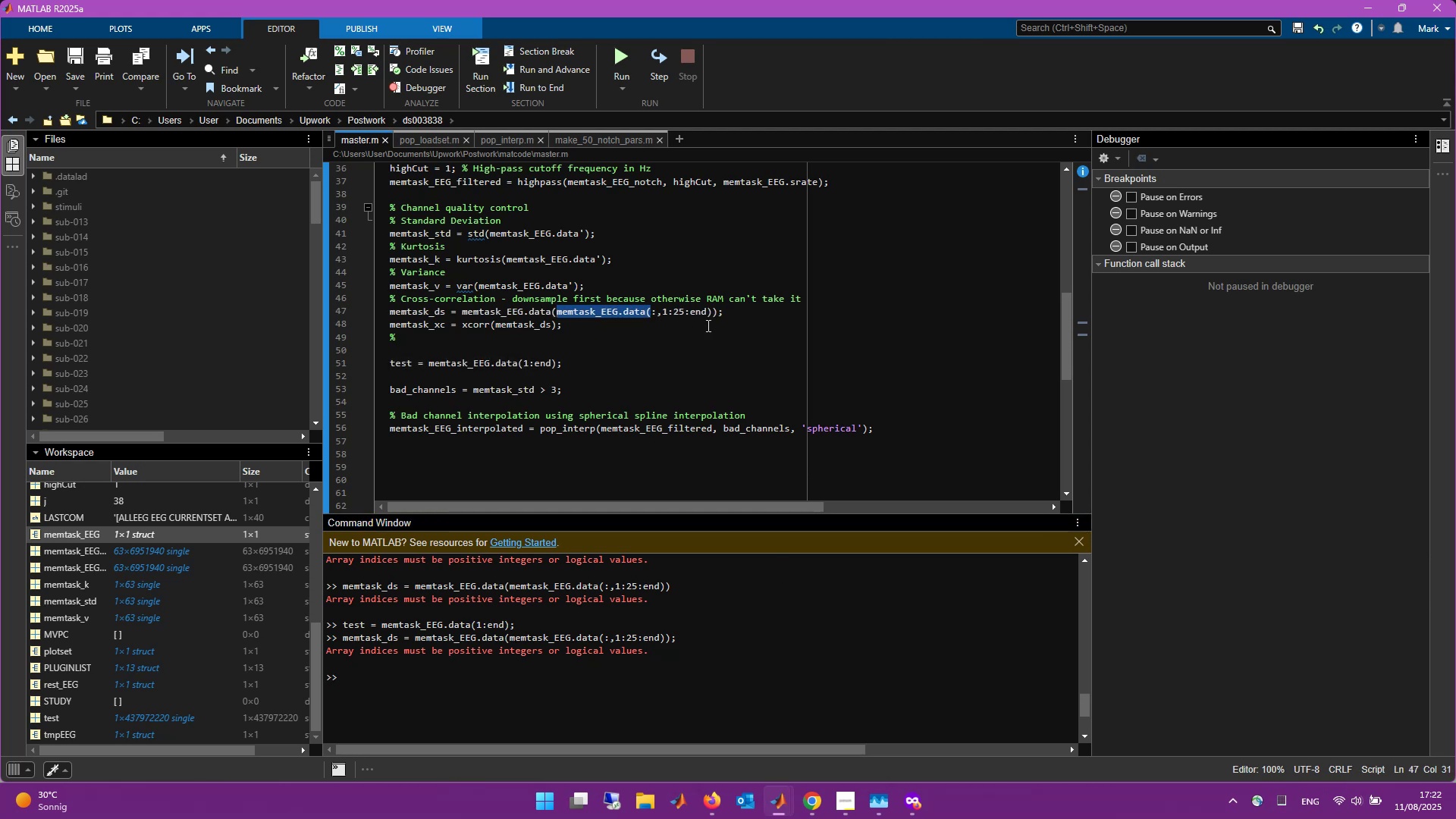 
key(Backspace)
 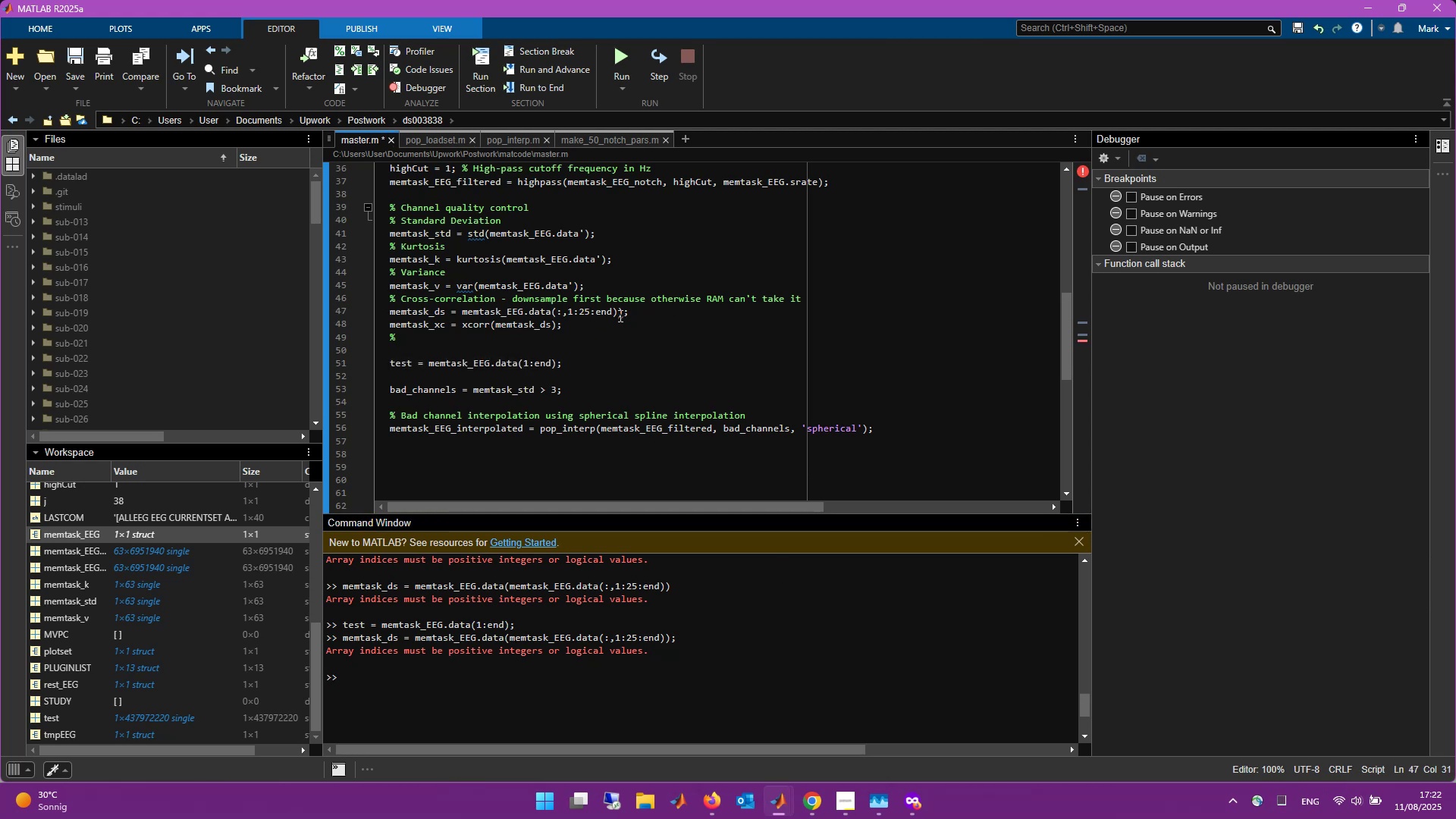 
left_click([624, 312])
 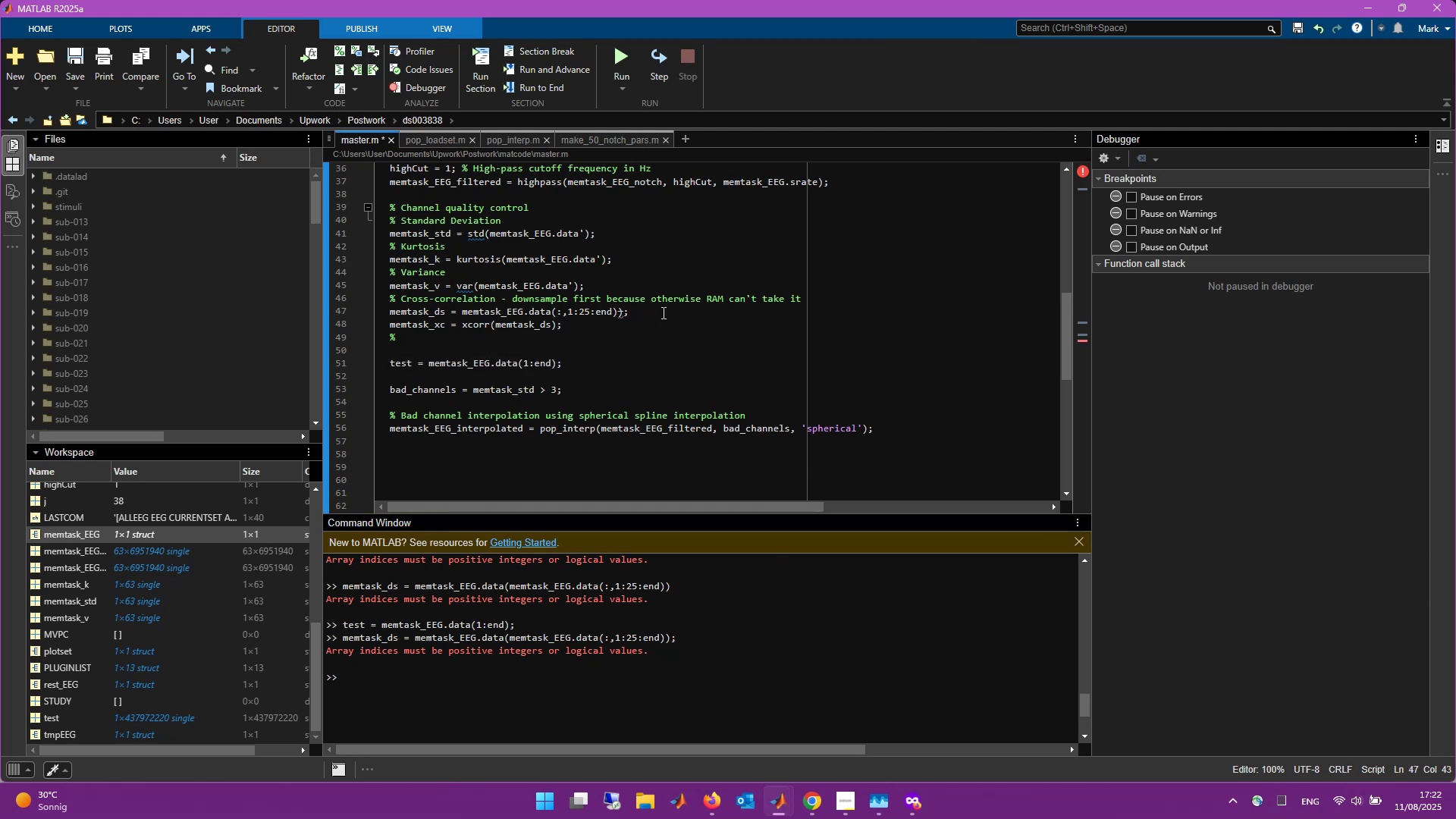 
key(Backspace)
 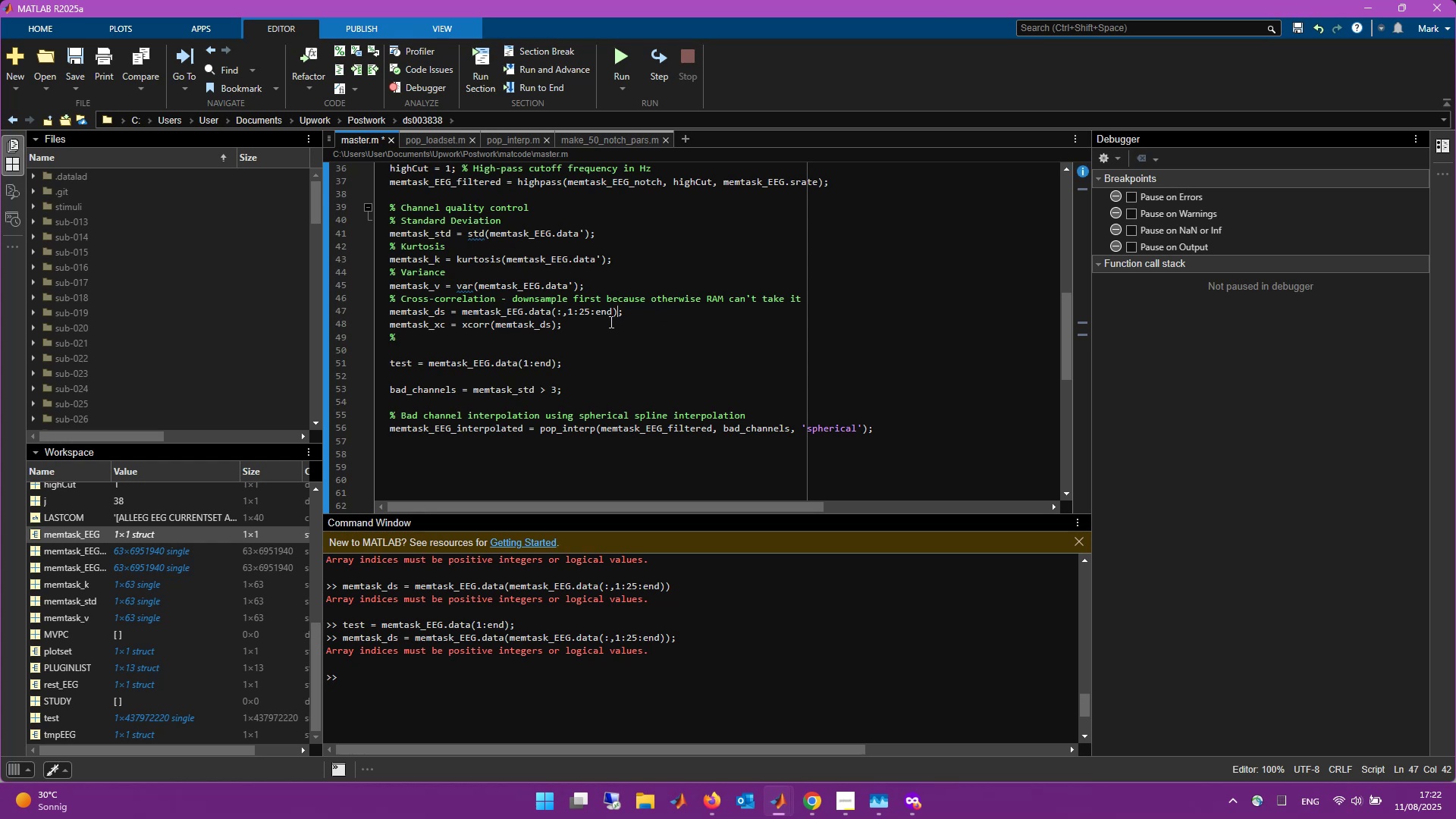 
left_click_drag(start_coordinate=[593, 331], to_coordinate=[389, 306])
 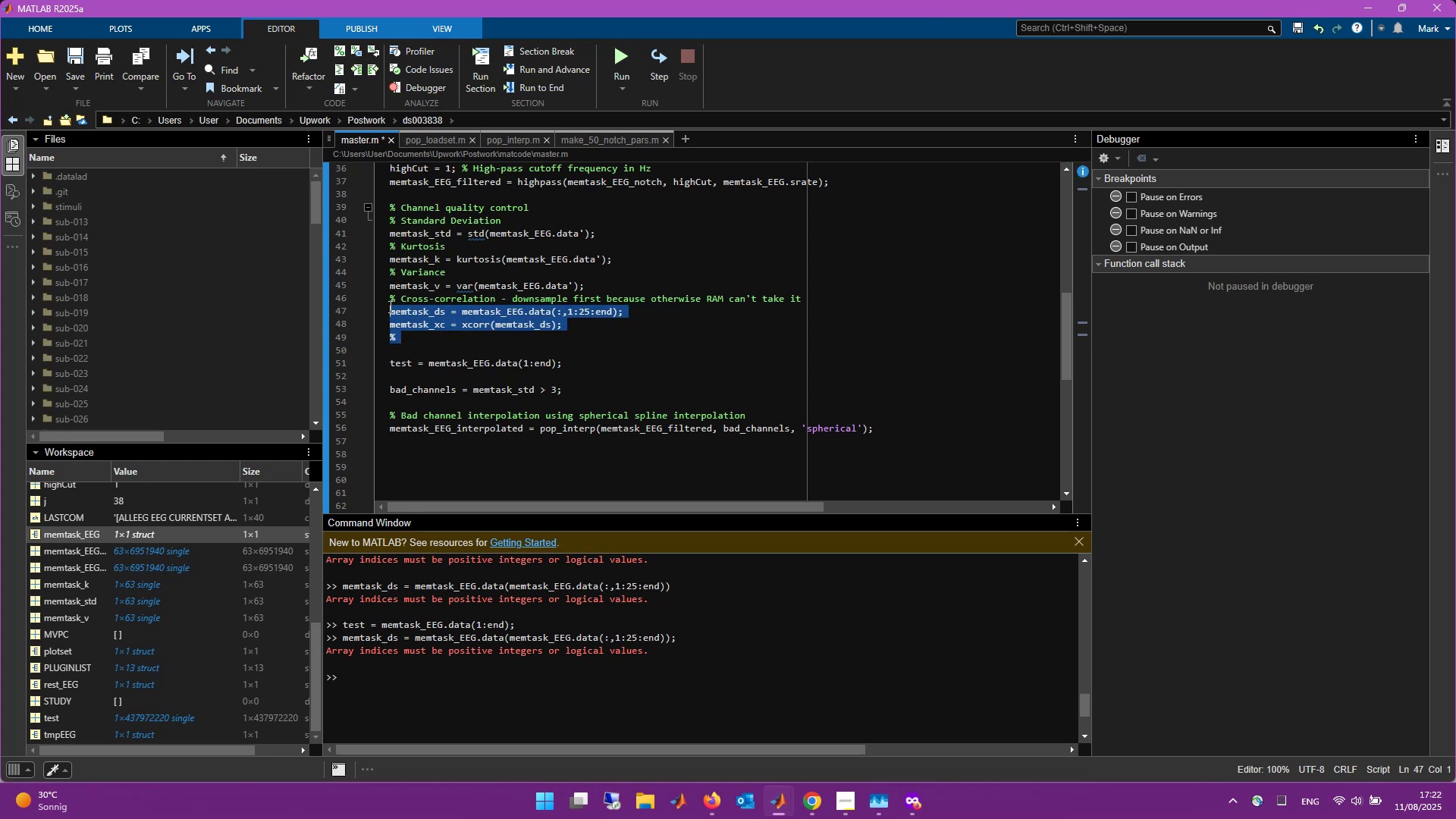 
key(F9)
 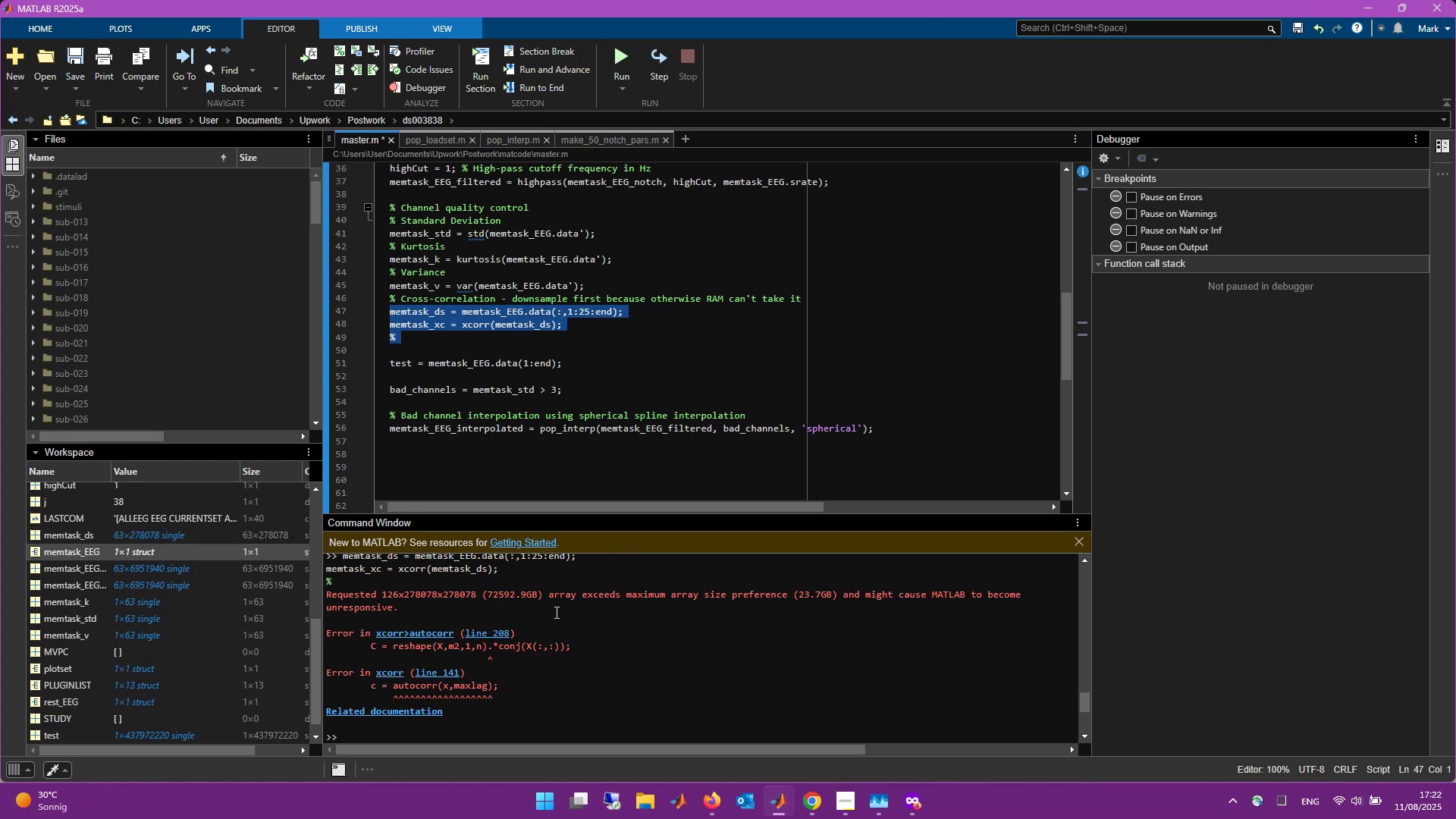 
wait(6.76)
 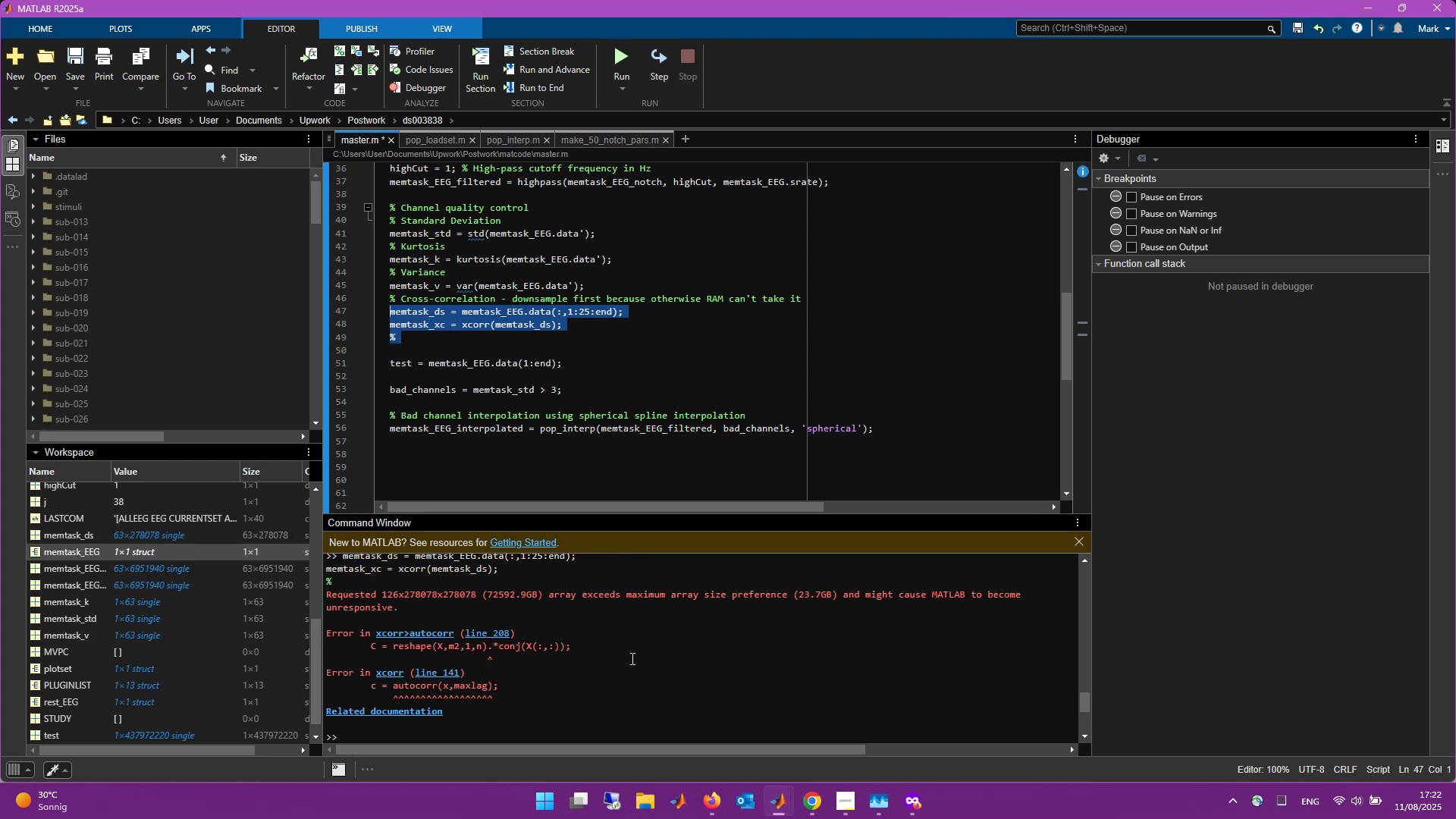 
left_click([616, 318])
 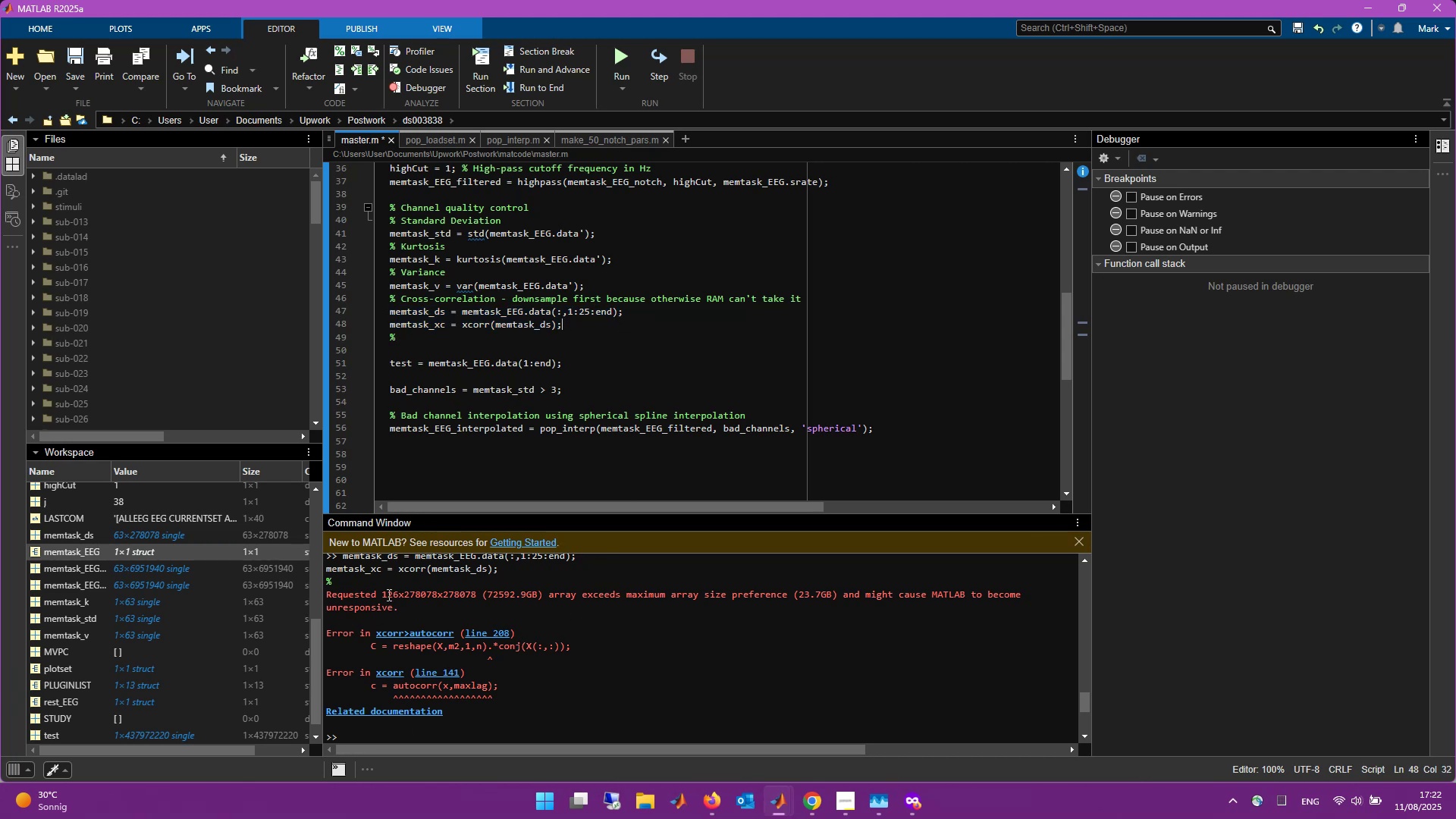 
wait(11.6)
 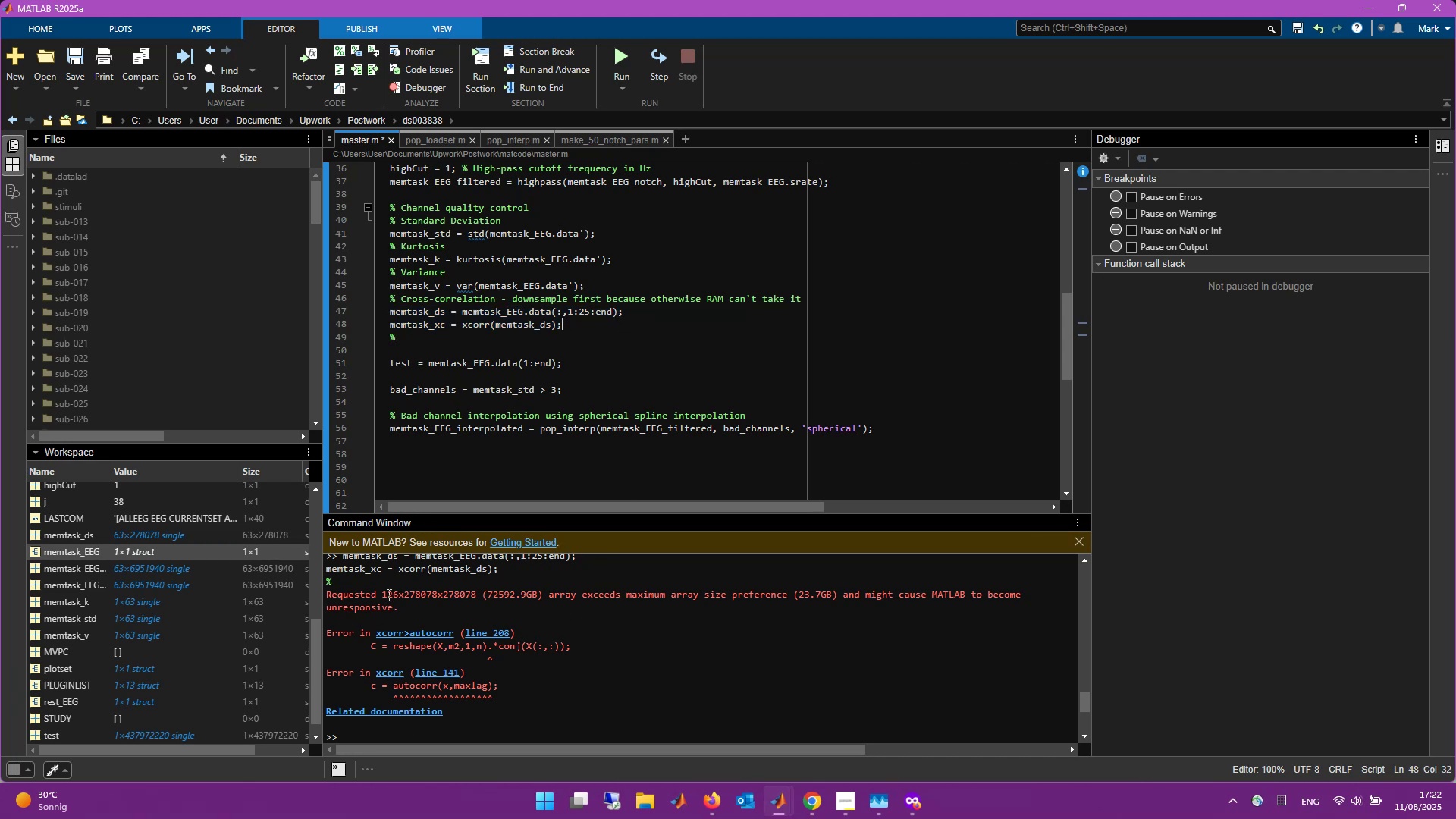 
scroll: coordinate [119, 621], scroll_direction: up, amount: 2.0
 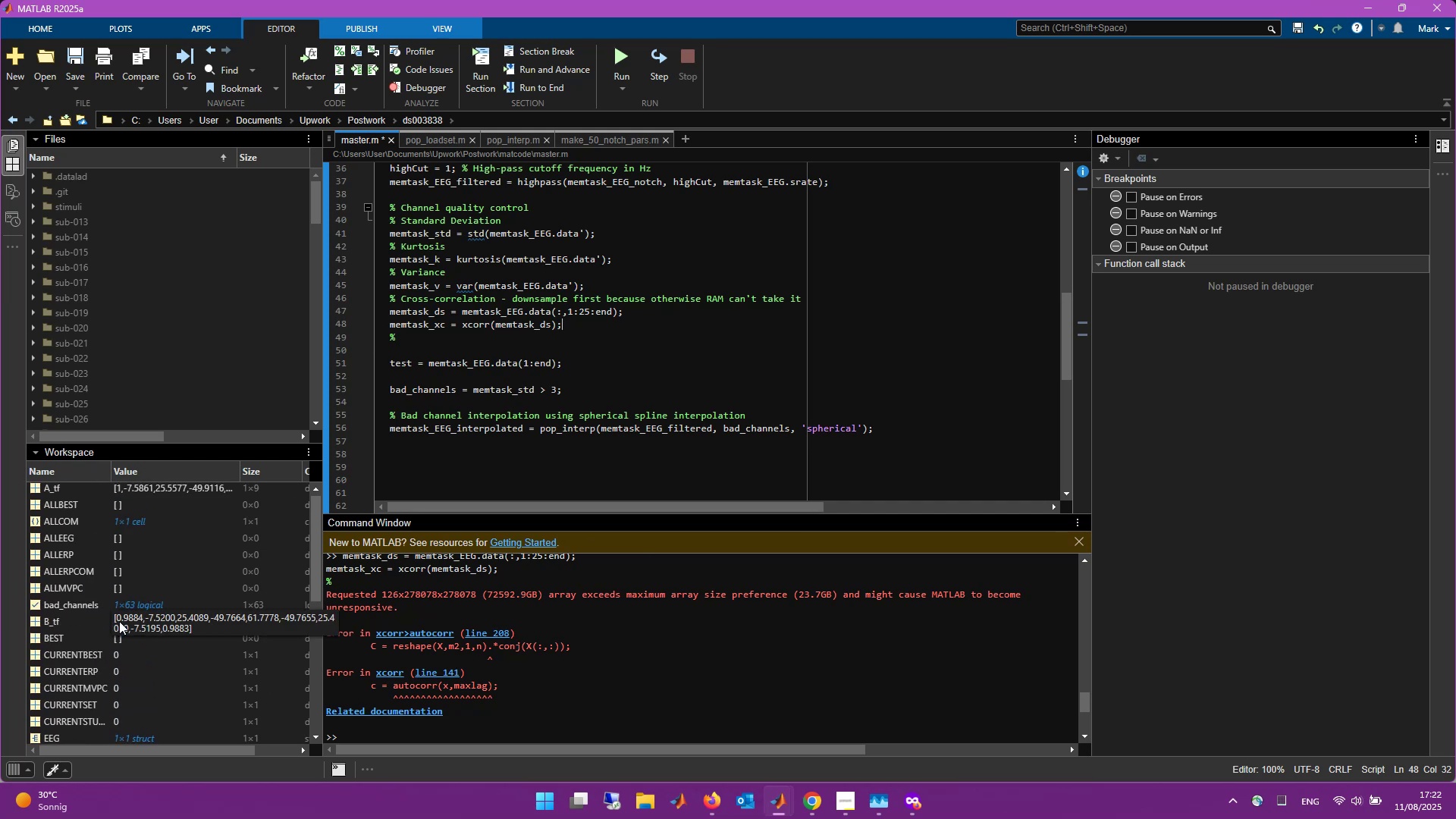 
scroll: coordinate [119, 621], scroll_direction: down, amount: 8.0
 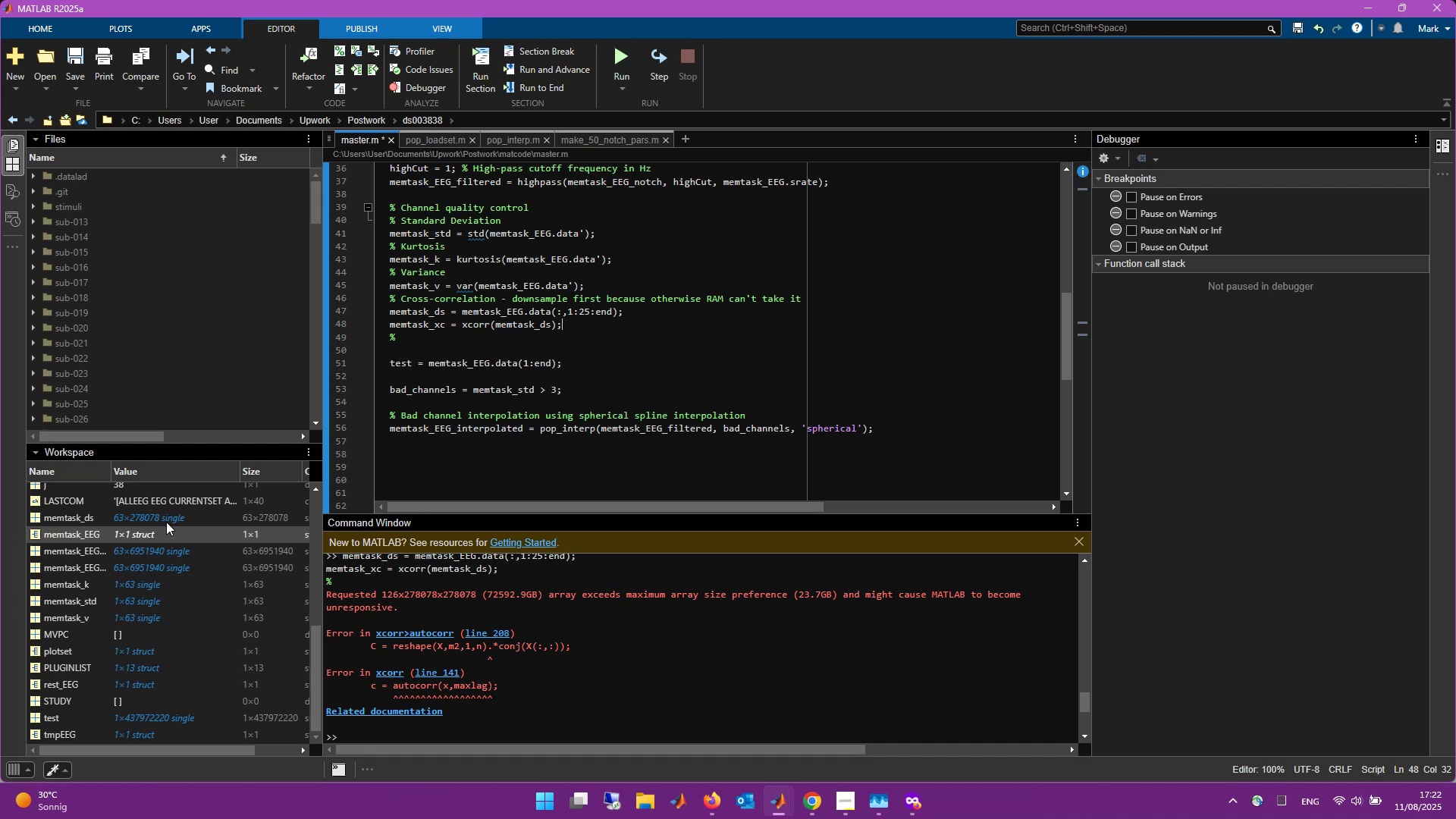 
wait(12.14)
 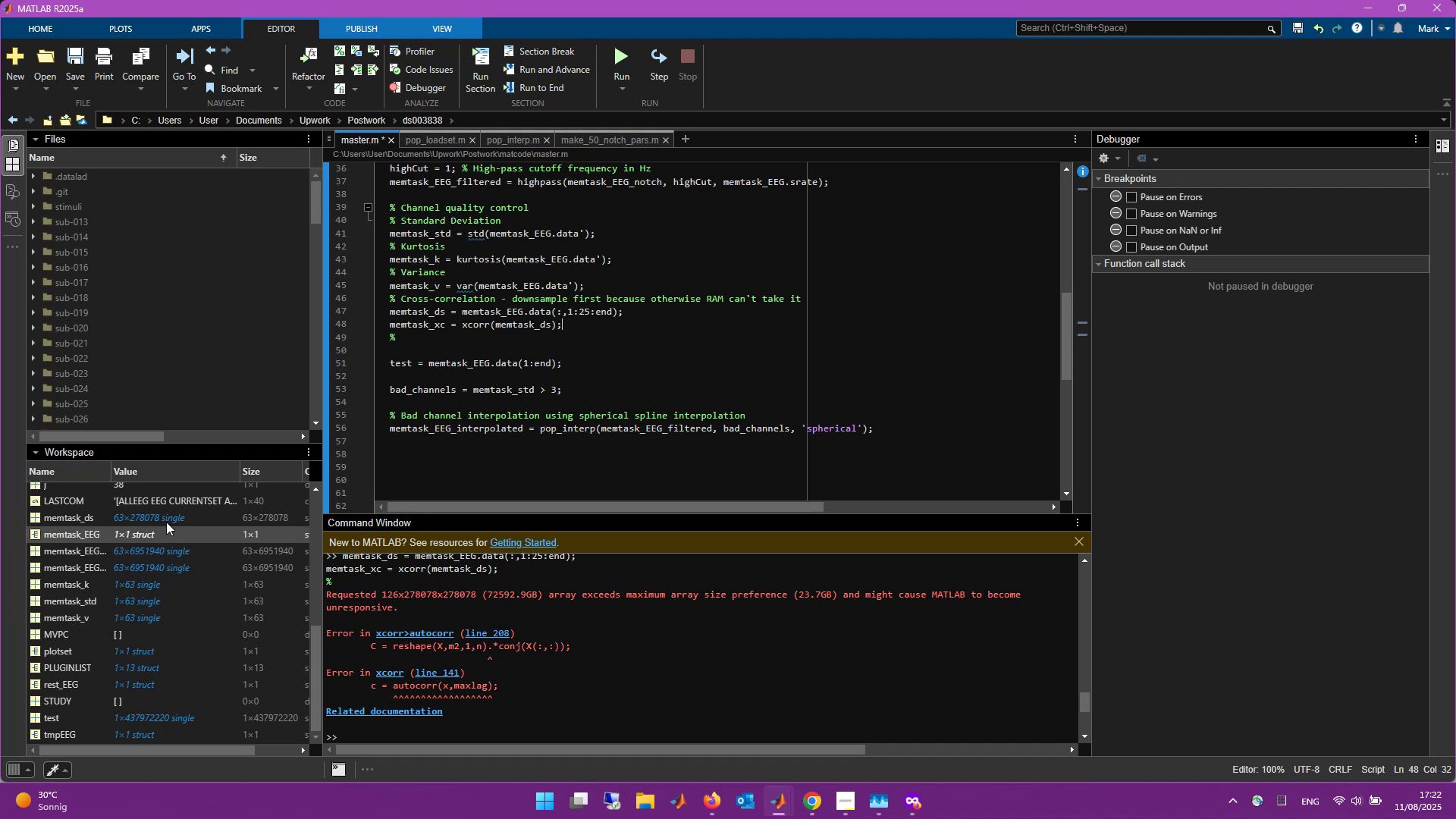 
left_click([81, 520])
 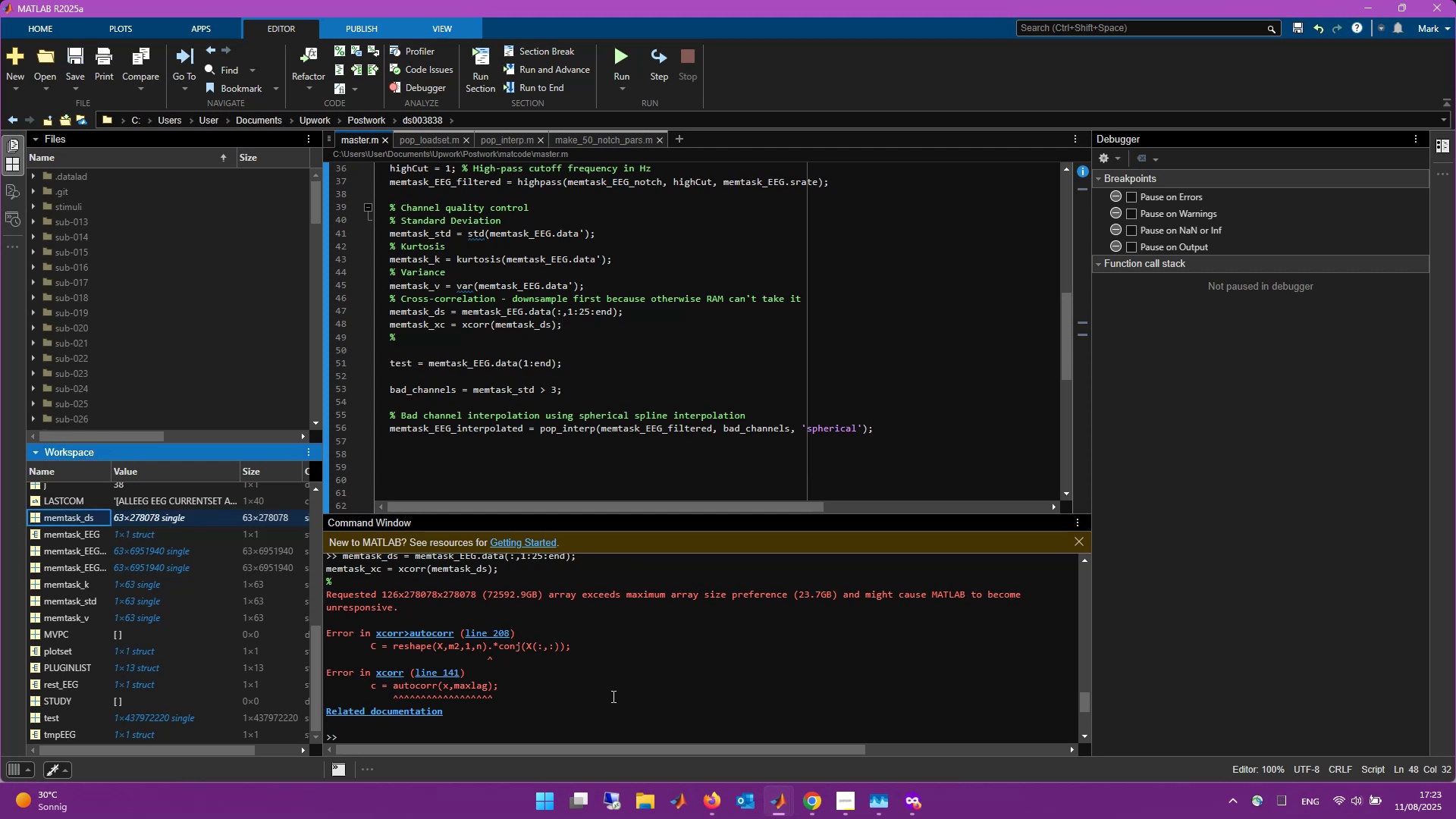 
left_click([632, 710])
 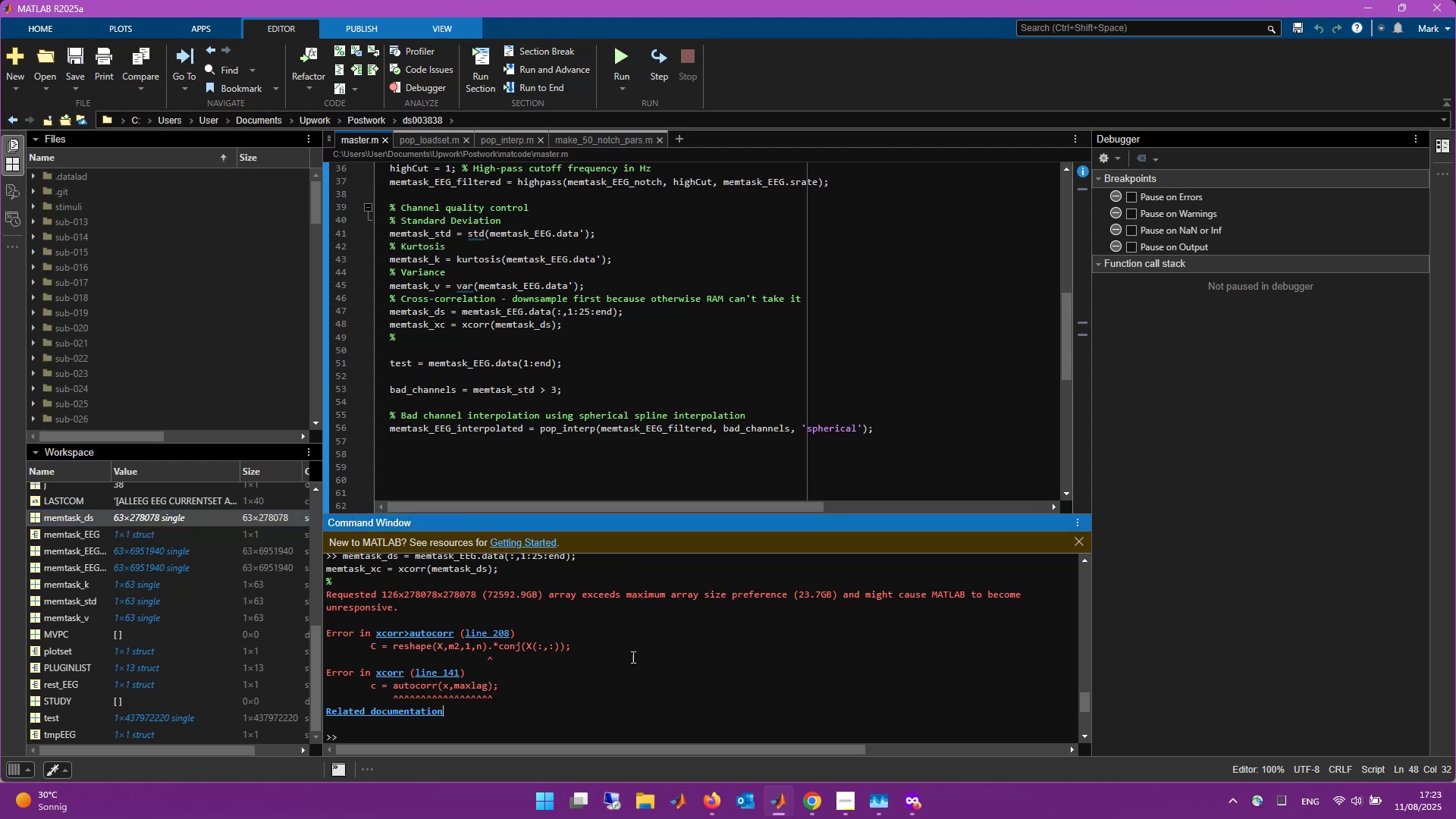 
scroll: coordinate [546, 681], scroll_direction: up, amount: 6.0
 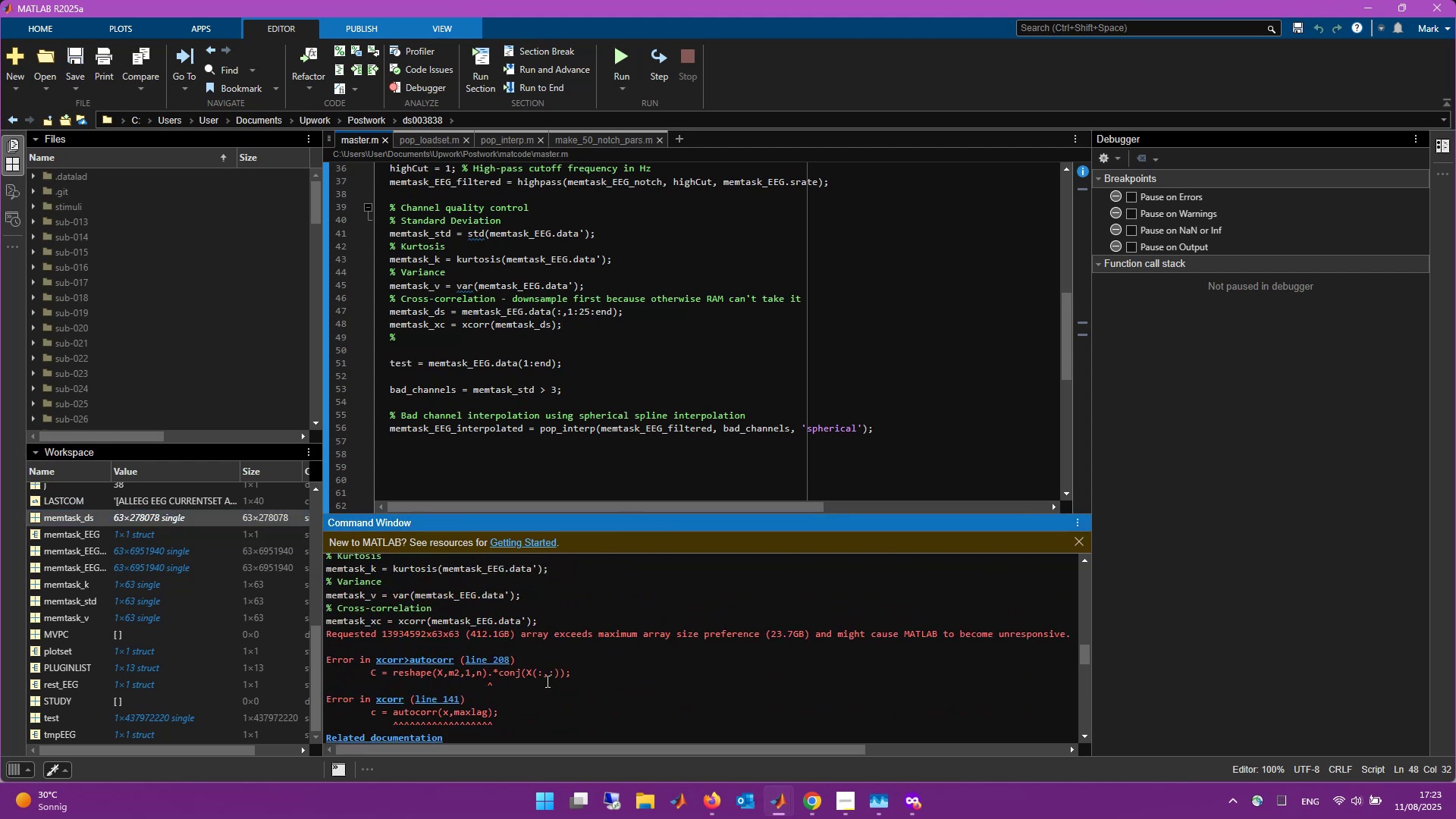 
scroll: coordinate [546, 681], scroll_direction: none, amount: 0.0
 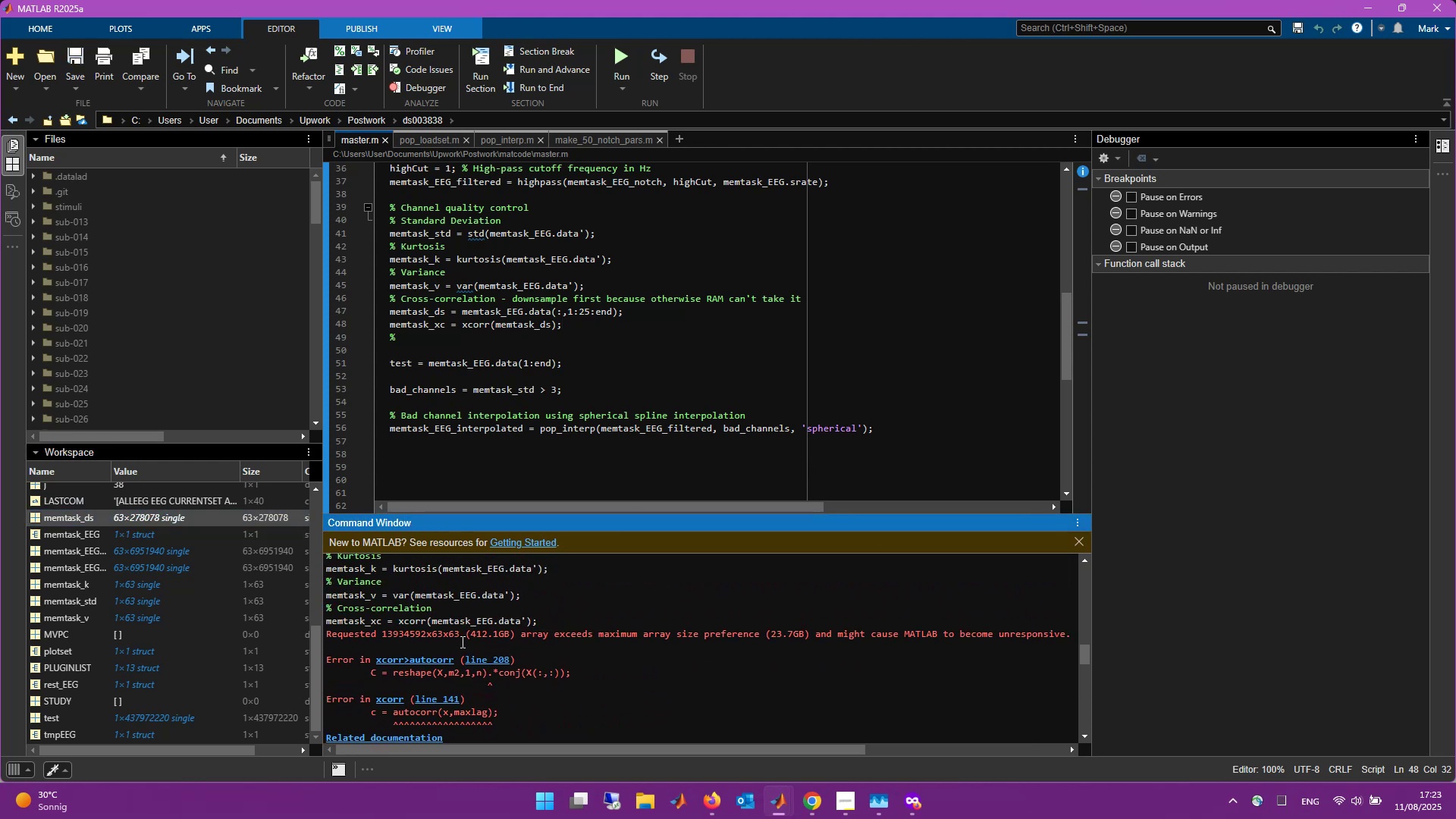 
wait(5.12)
 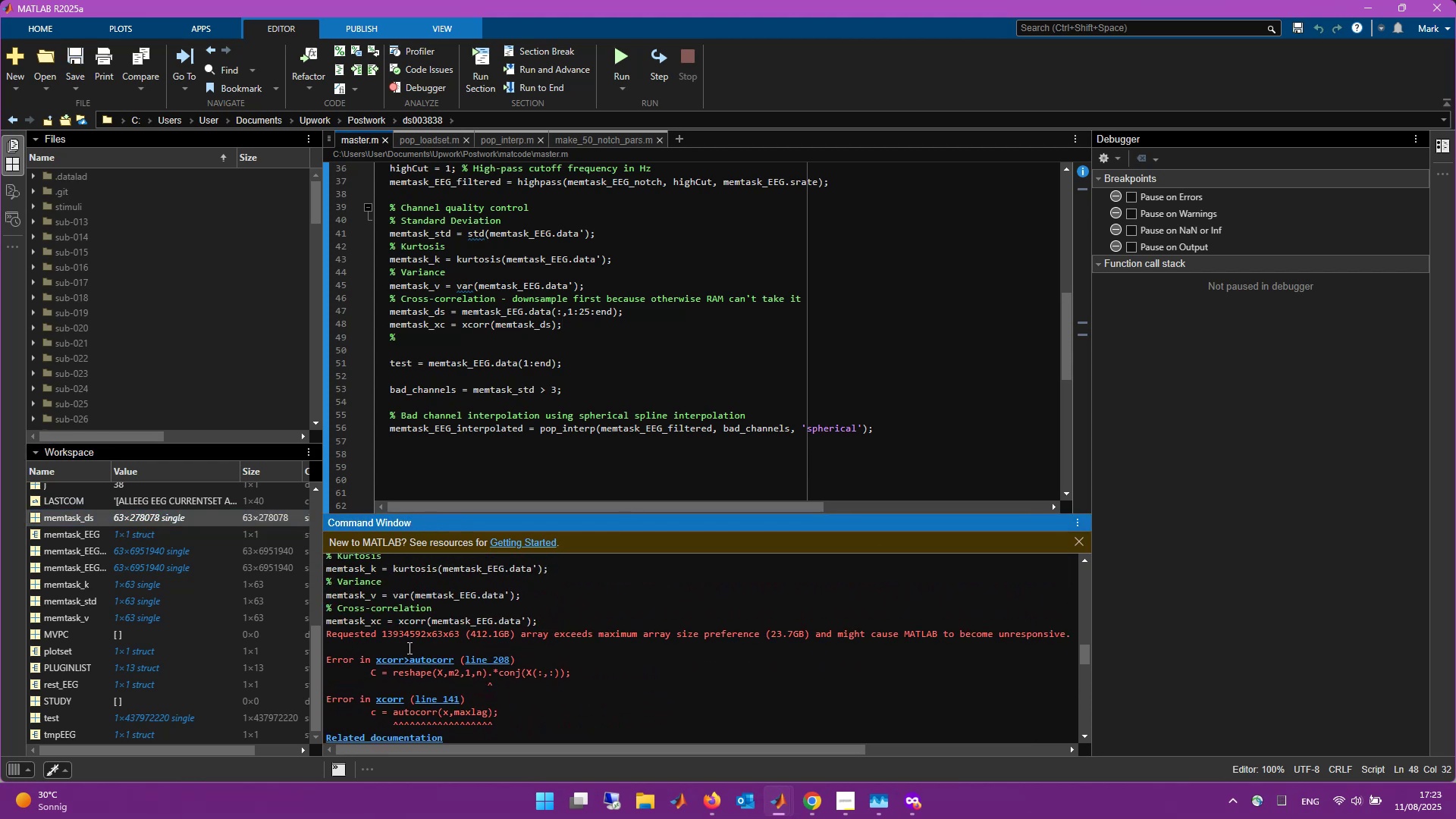 
scroll: coordinate [459, 642], scroll_direction: down, amount: 10.0
 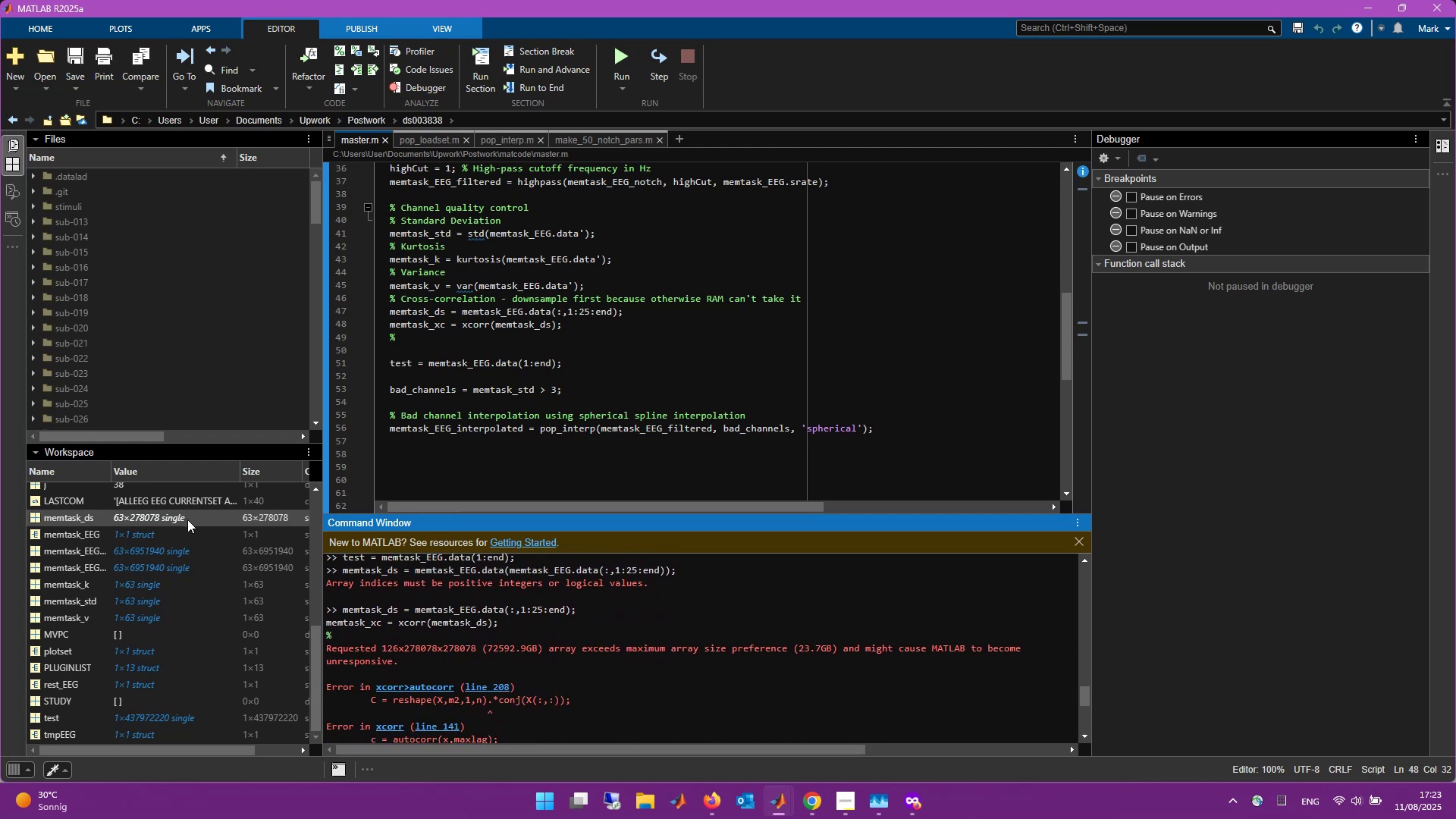 
wait(7.94)
 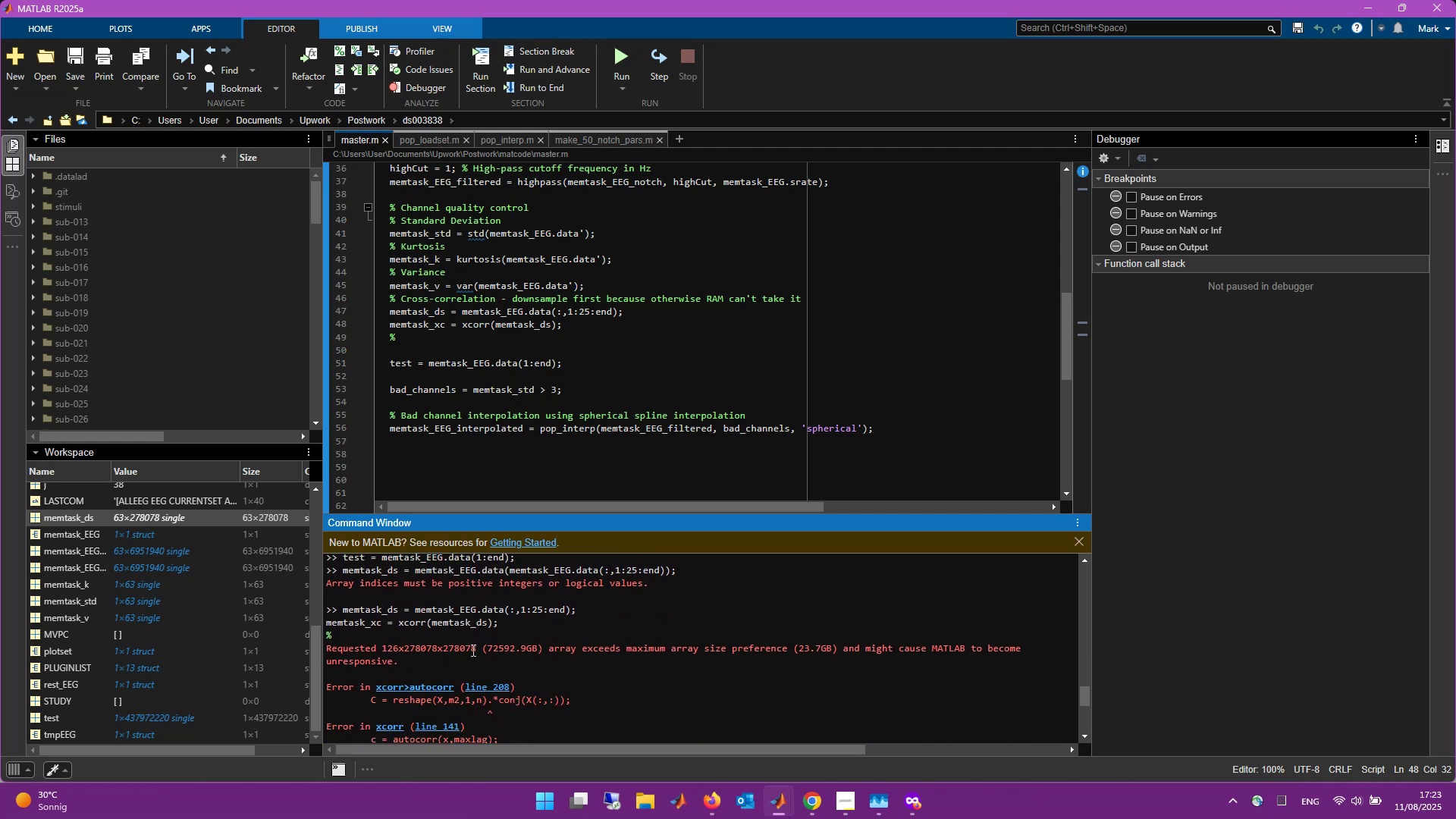 
left_click_drag(start_coordinate=[576, 323], to_coordinate=[346, 325])
 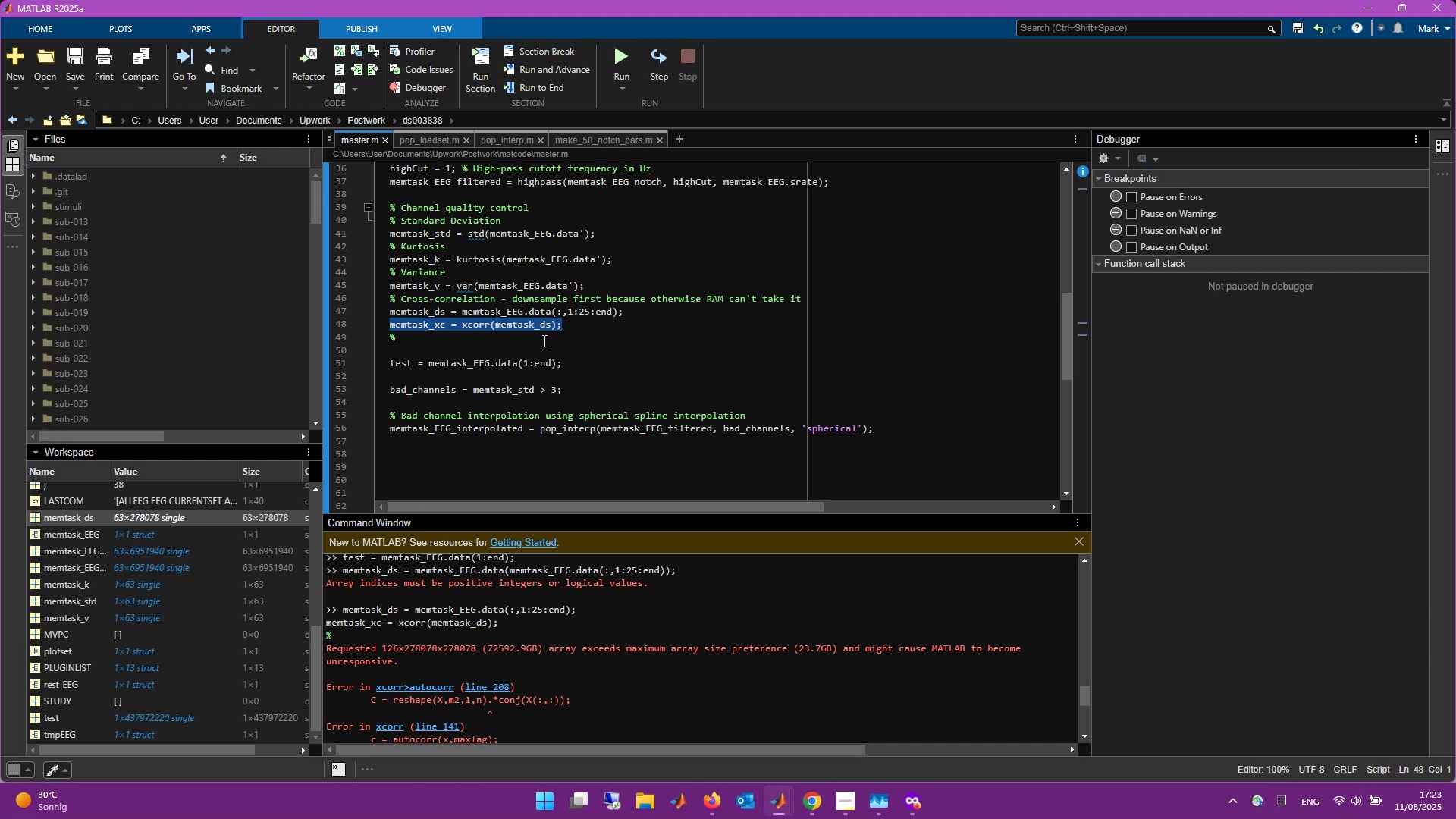 
key(F9)
 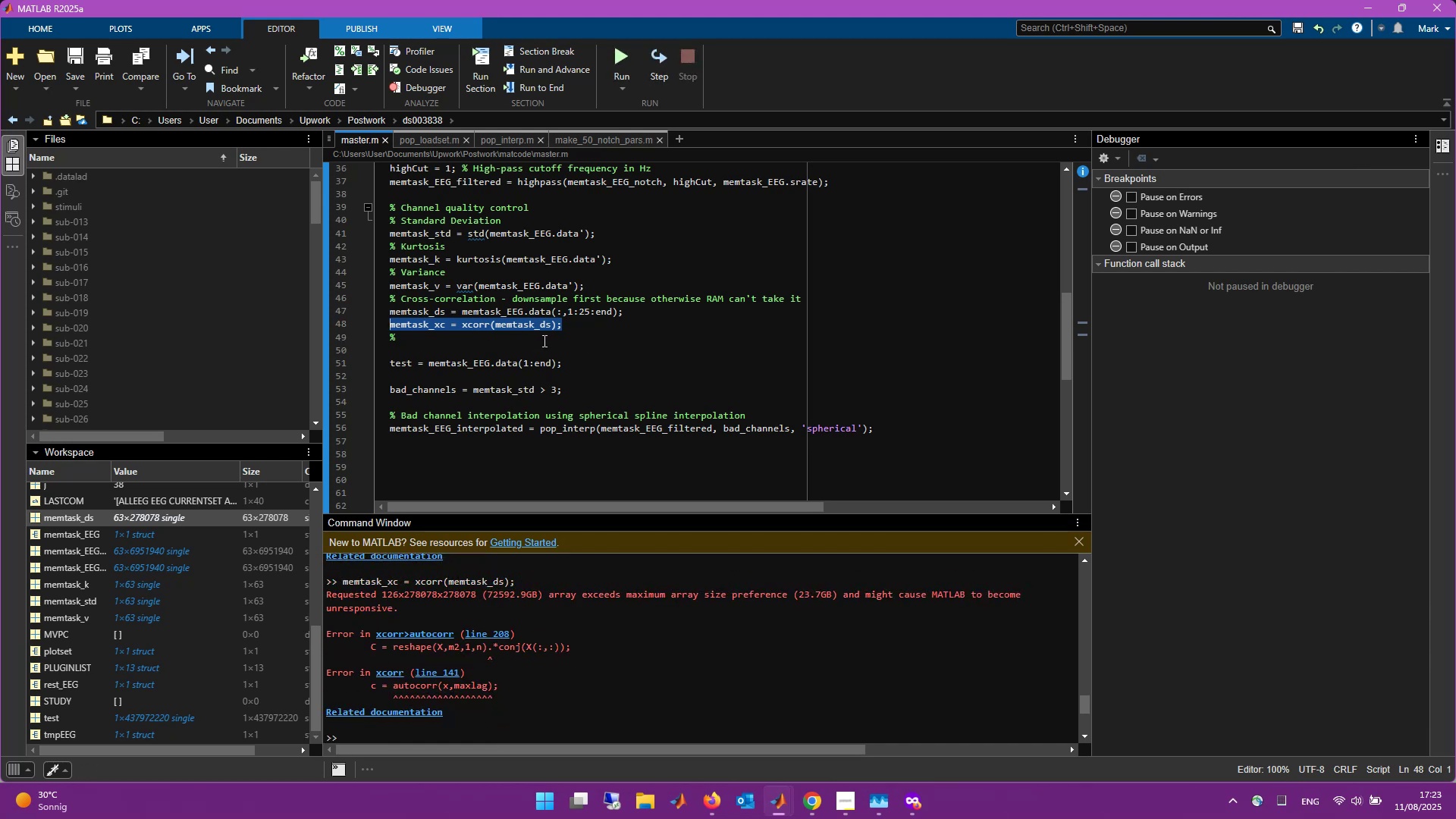 
scroll: coordinate [543, 340], scroll_direction: up, amount: 1.0
 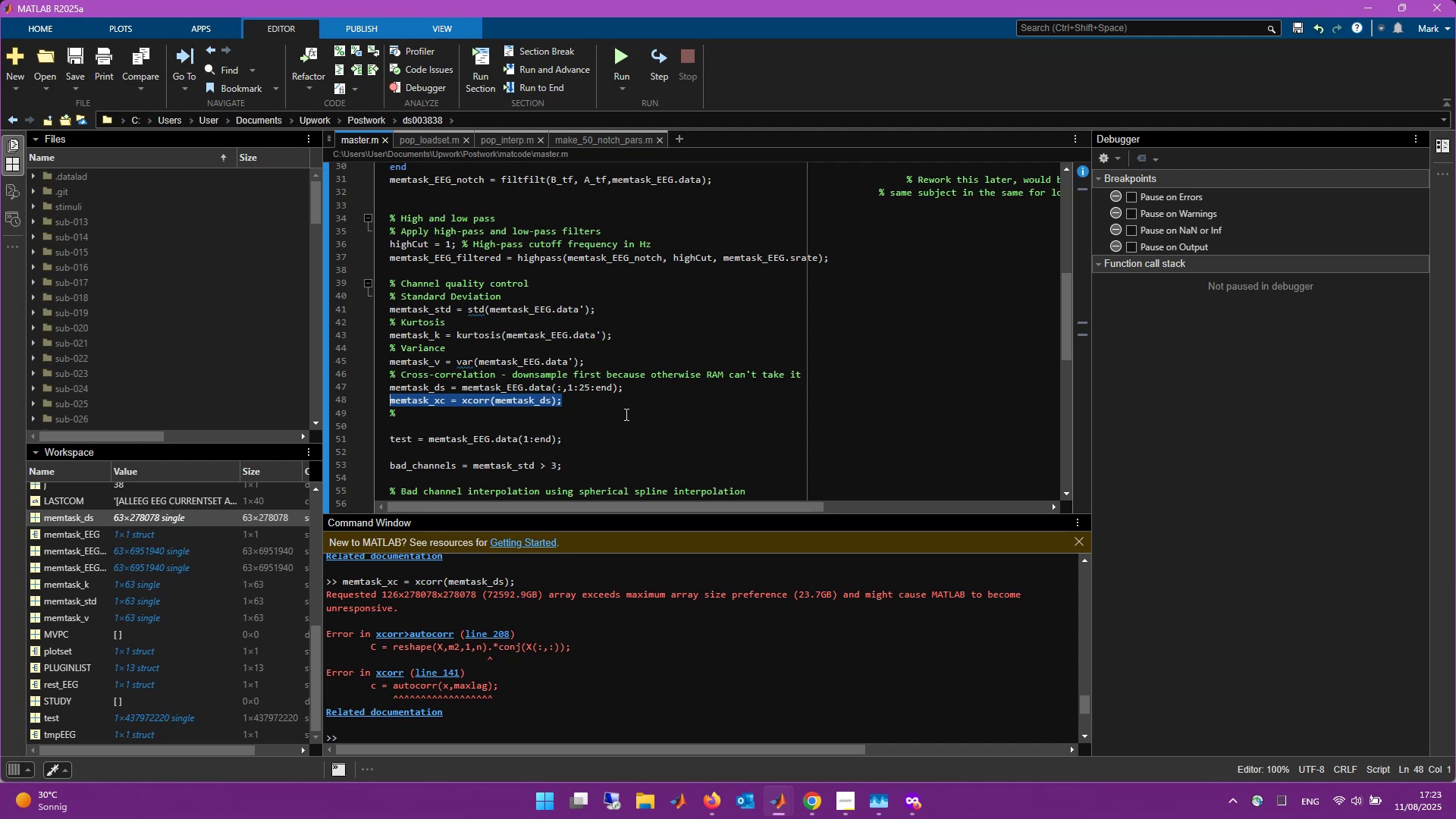 
wait(7.23)
 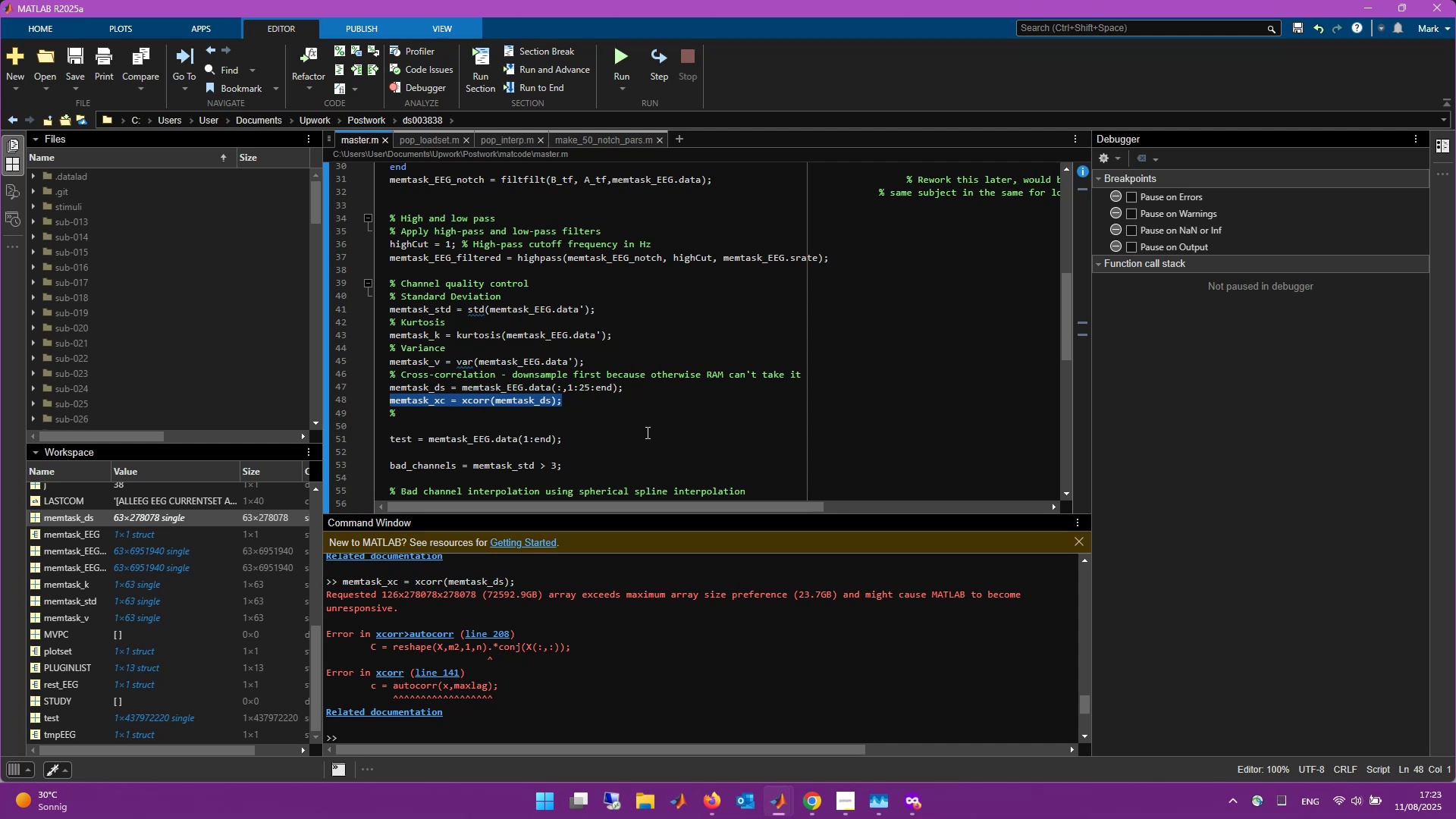 
scroll: coordinate [625, 414], scroll_direction: down, amount: 1.0
 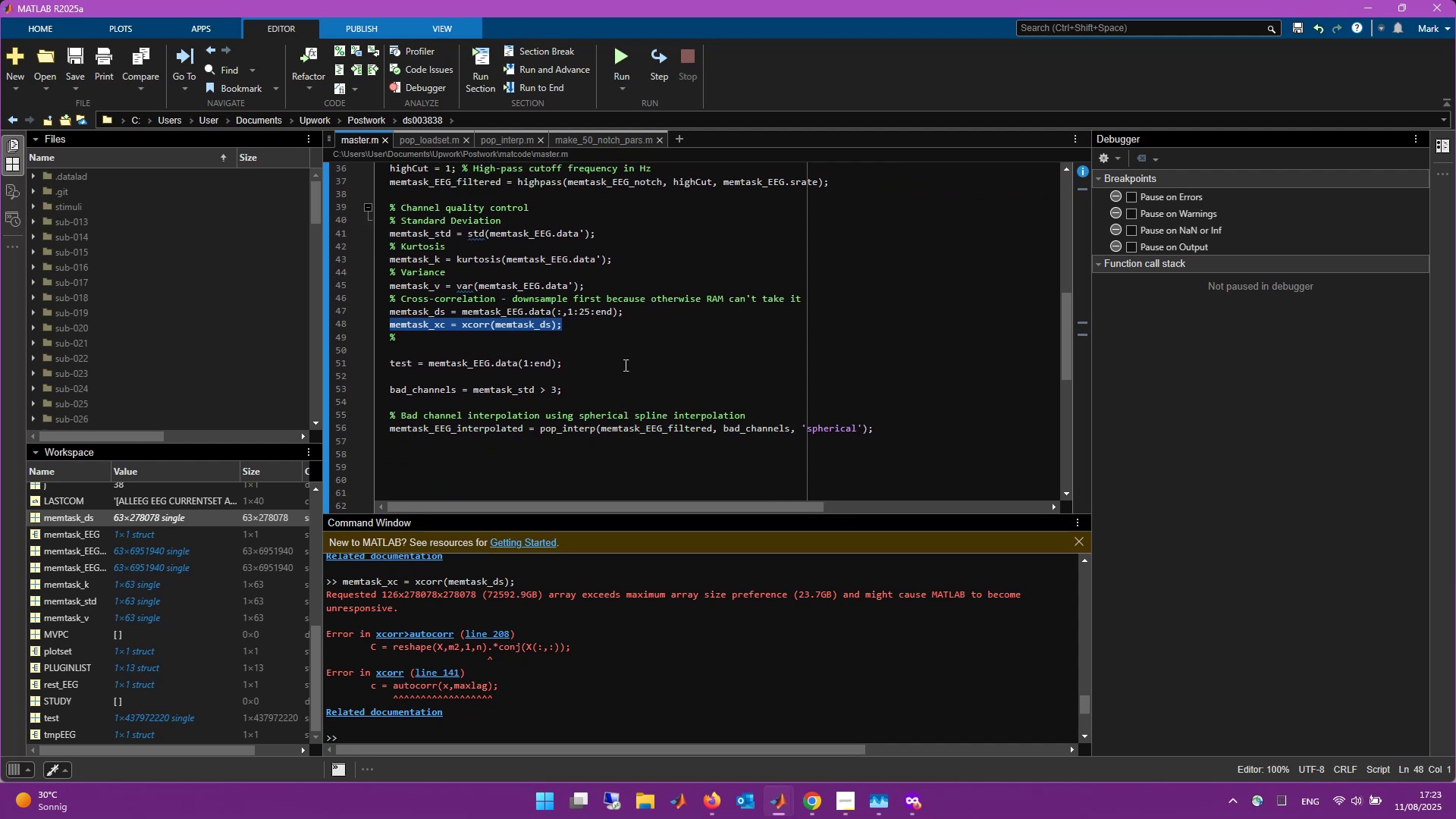 
left_click([602, 345])
 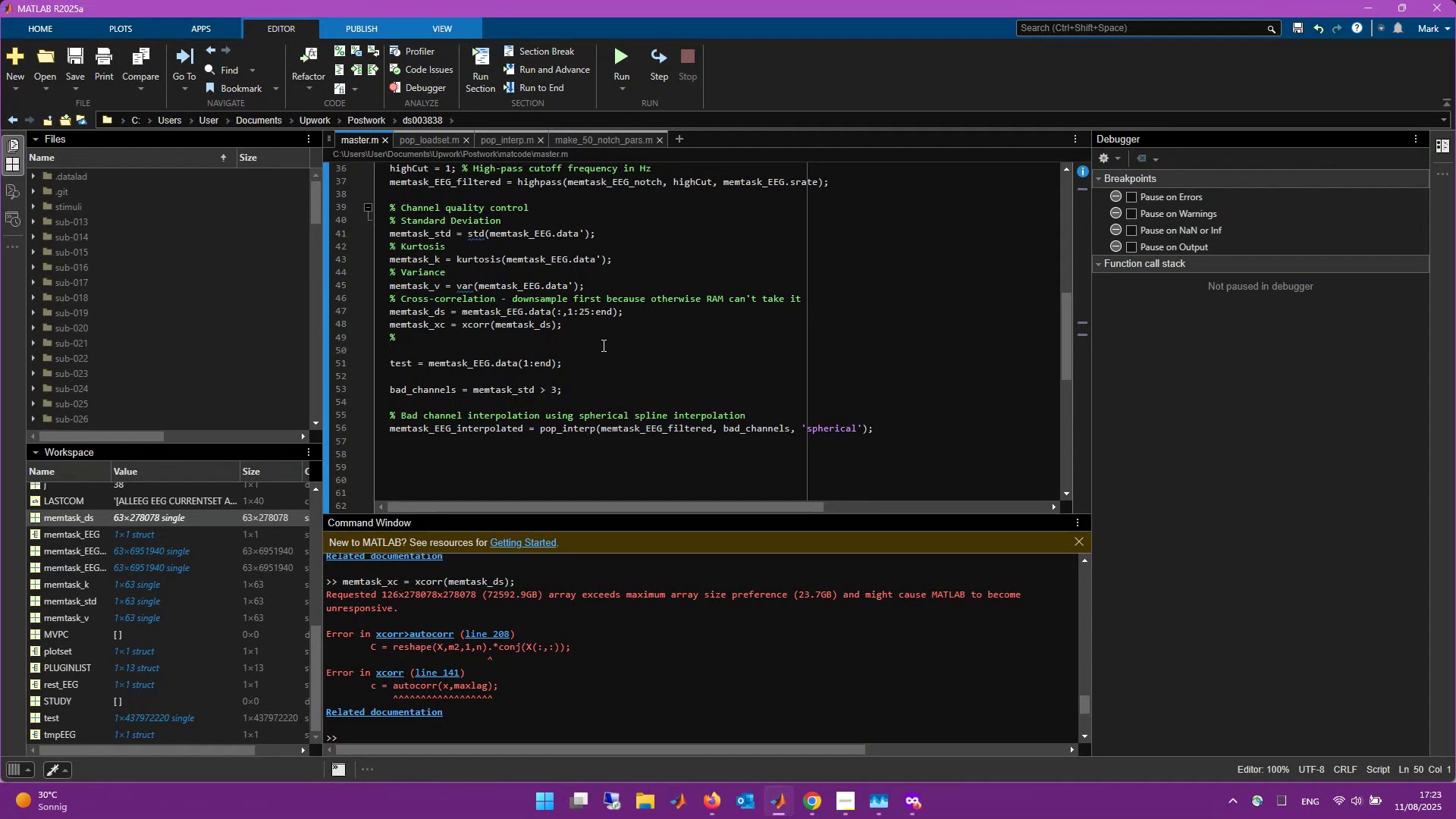 
left_click_drag(start_coordinate=[572, 363], to_coordinate=[388, 299])
 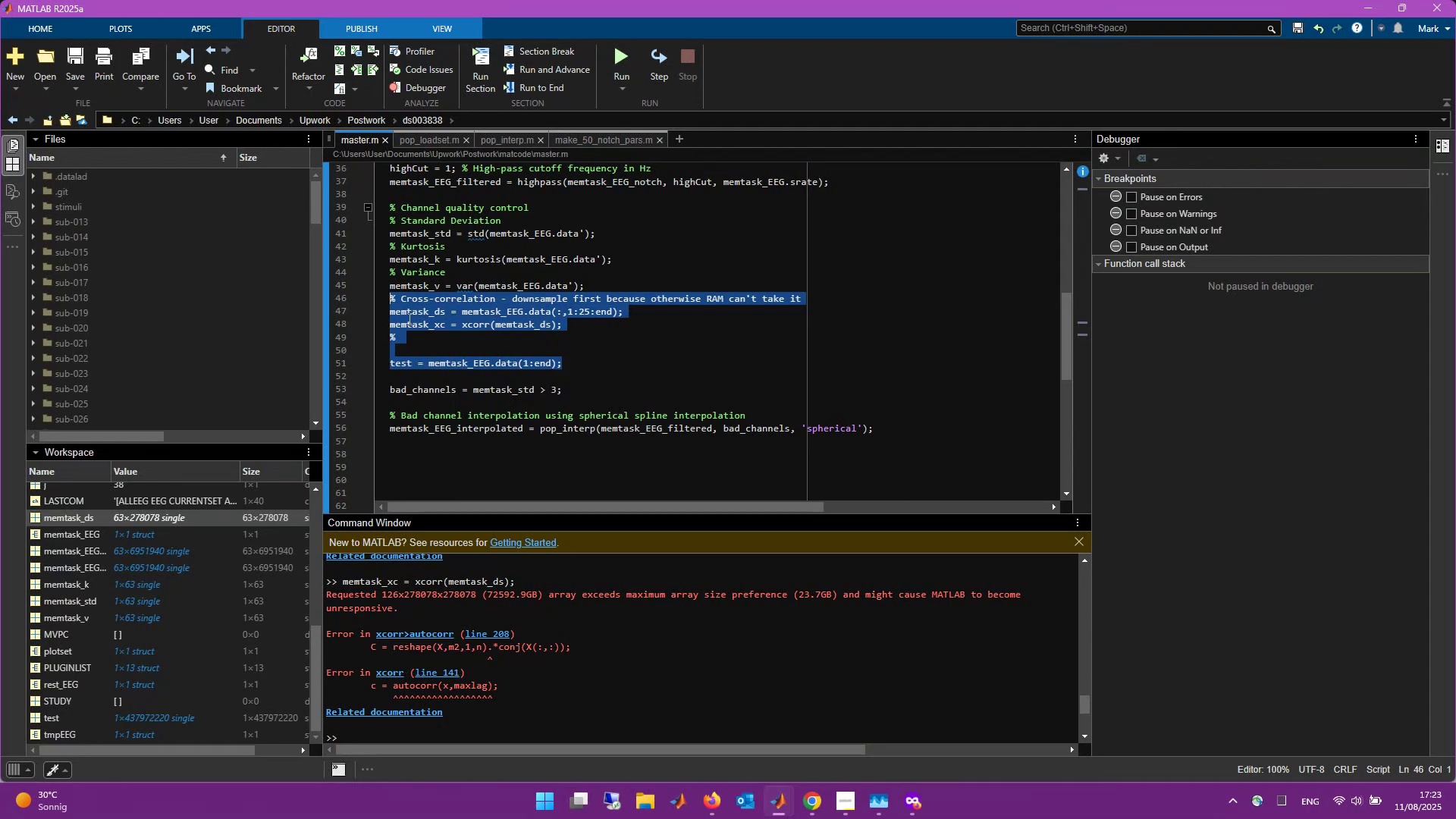 
key(Backspace)
 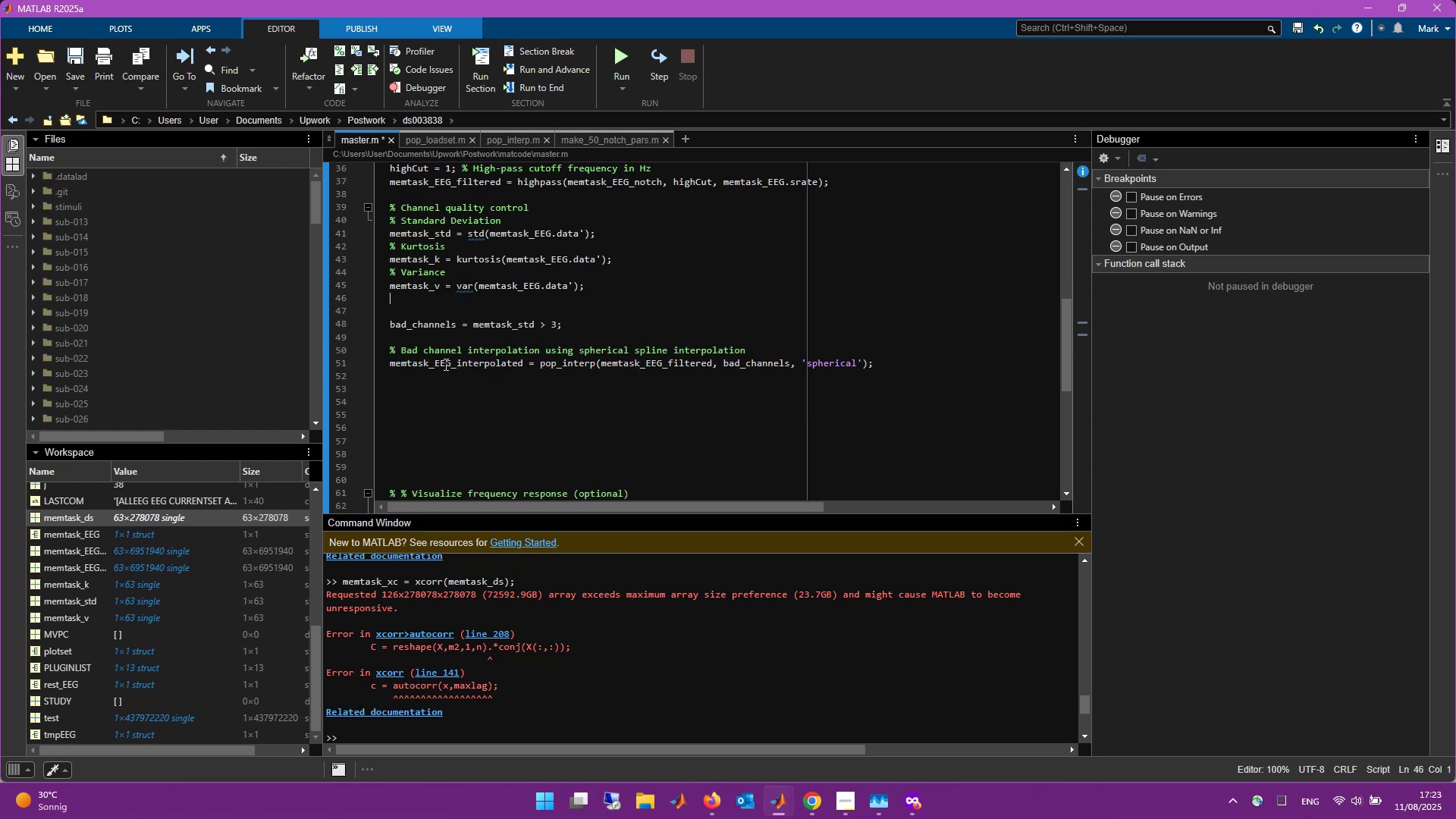 
key(Backspace)
 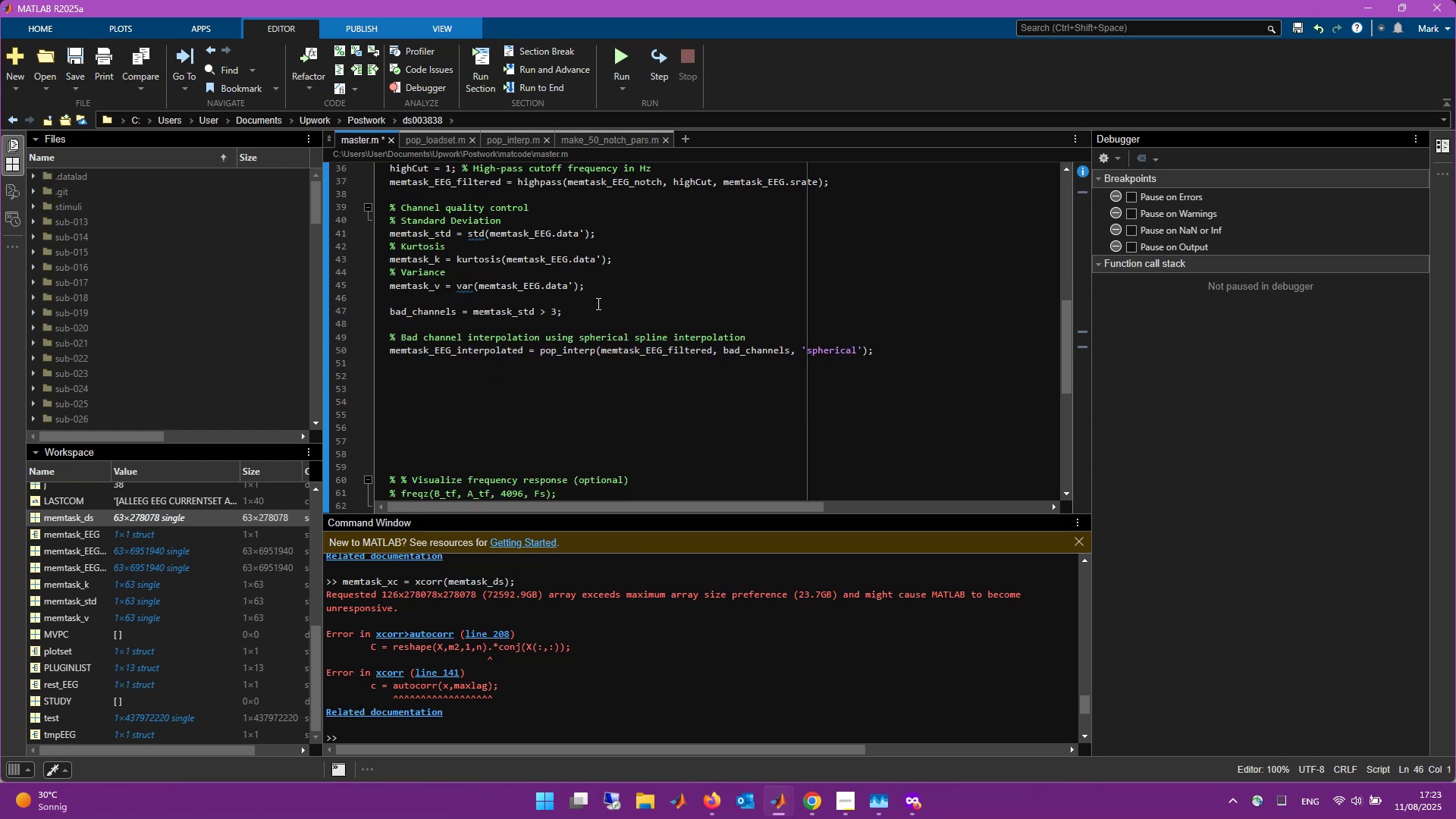 
left_click([585, 310])
 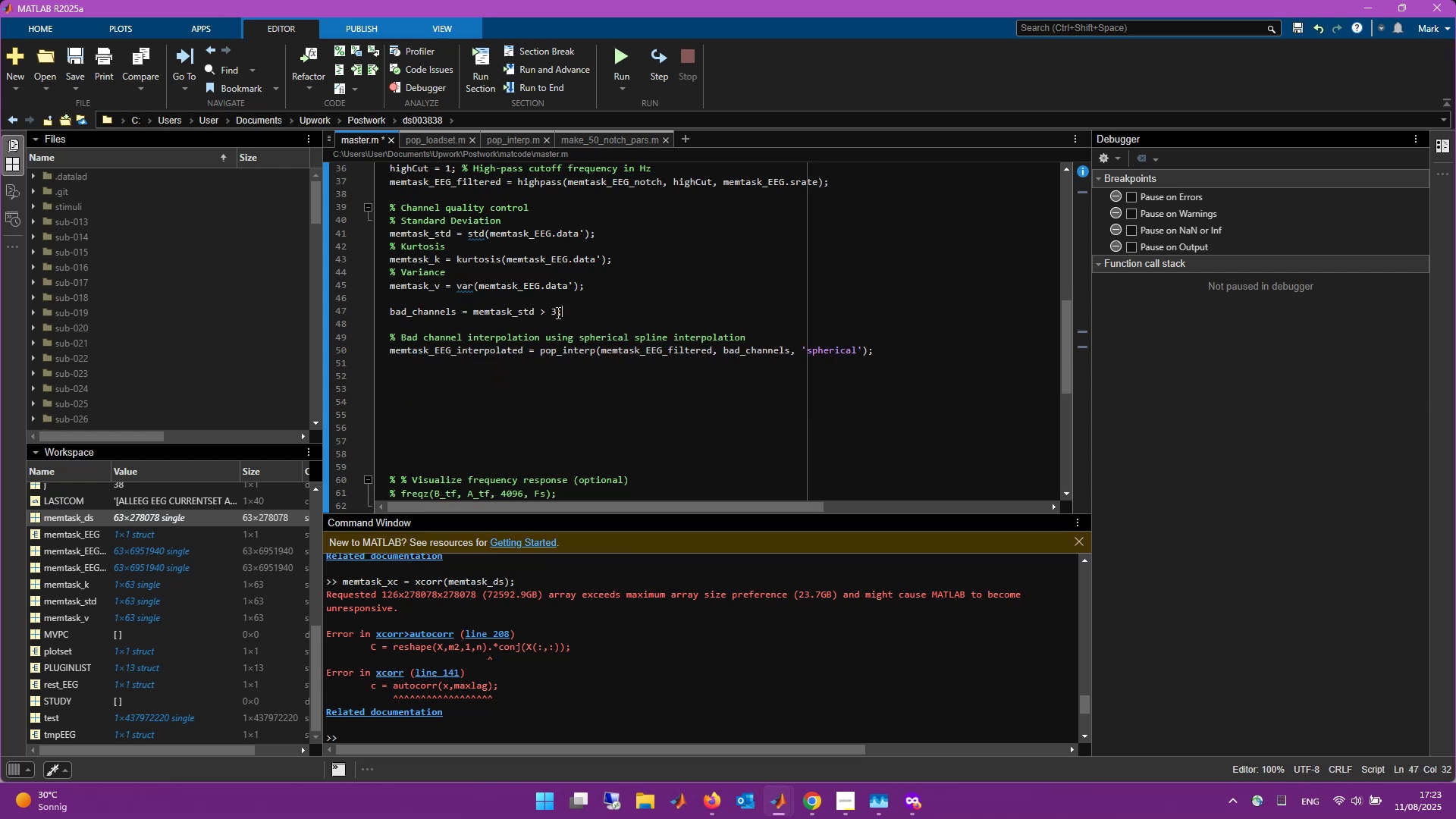 
key(Backspace)
 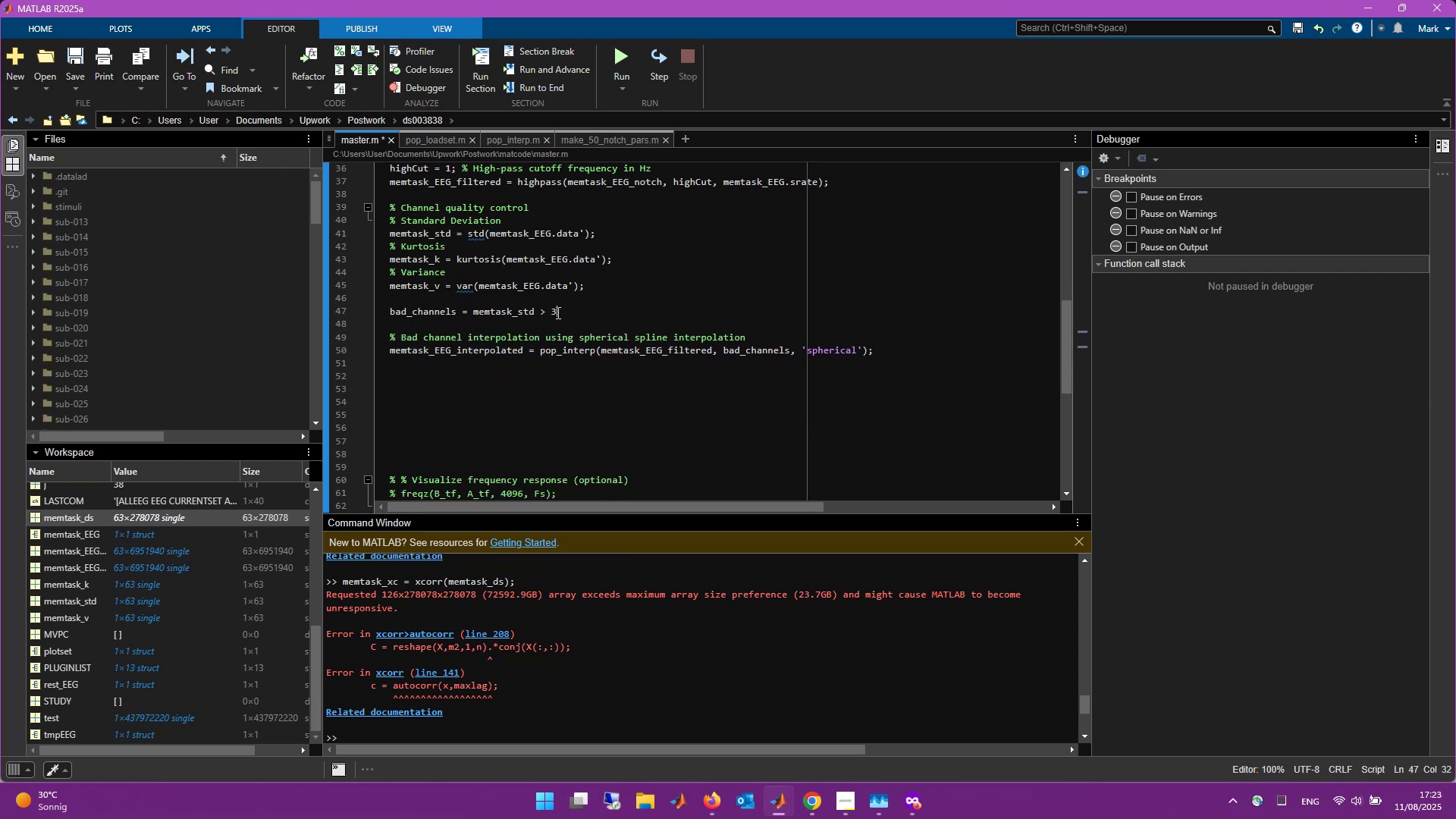 
key(Backspace)
 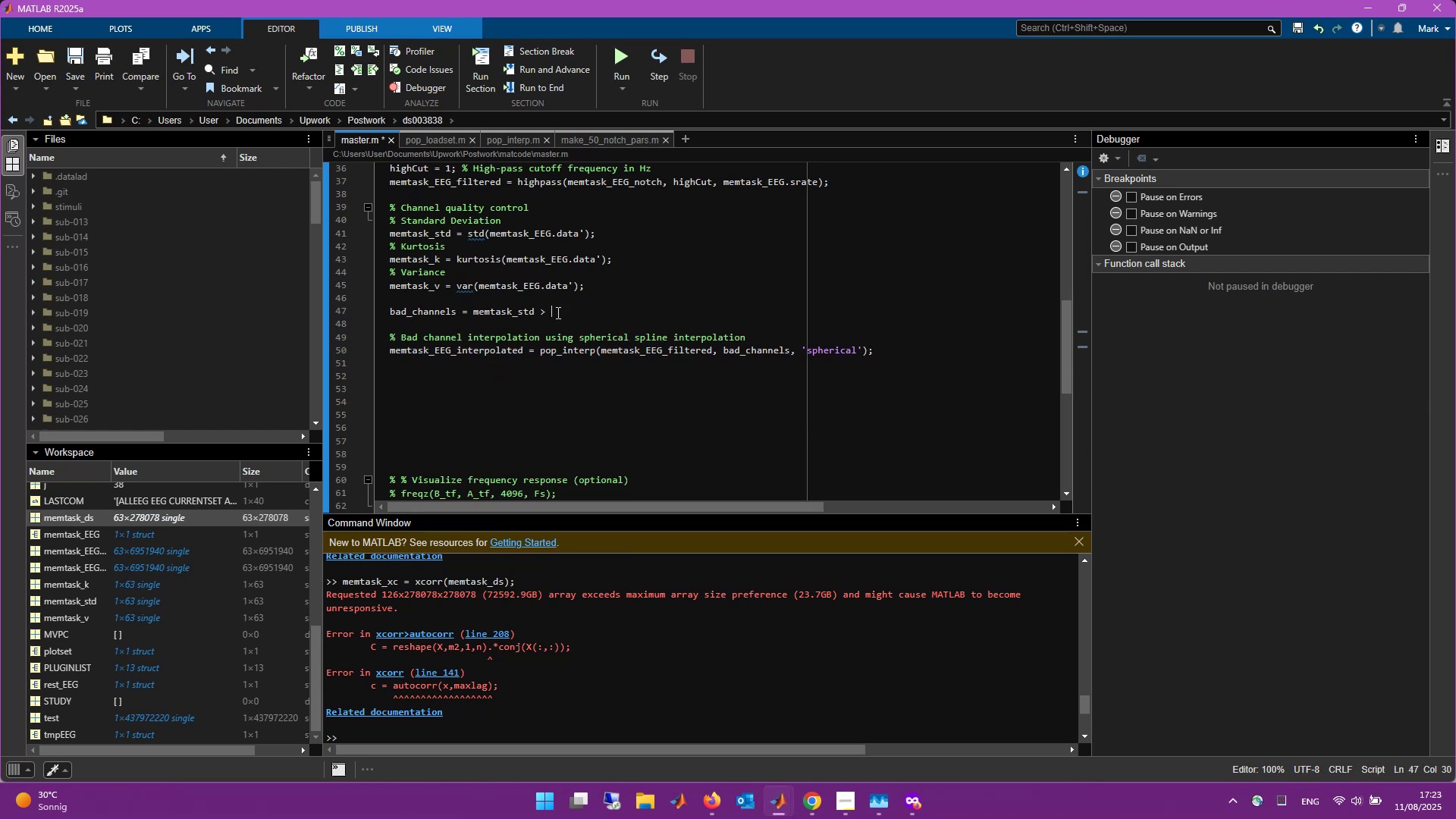 
key(Backspace)
 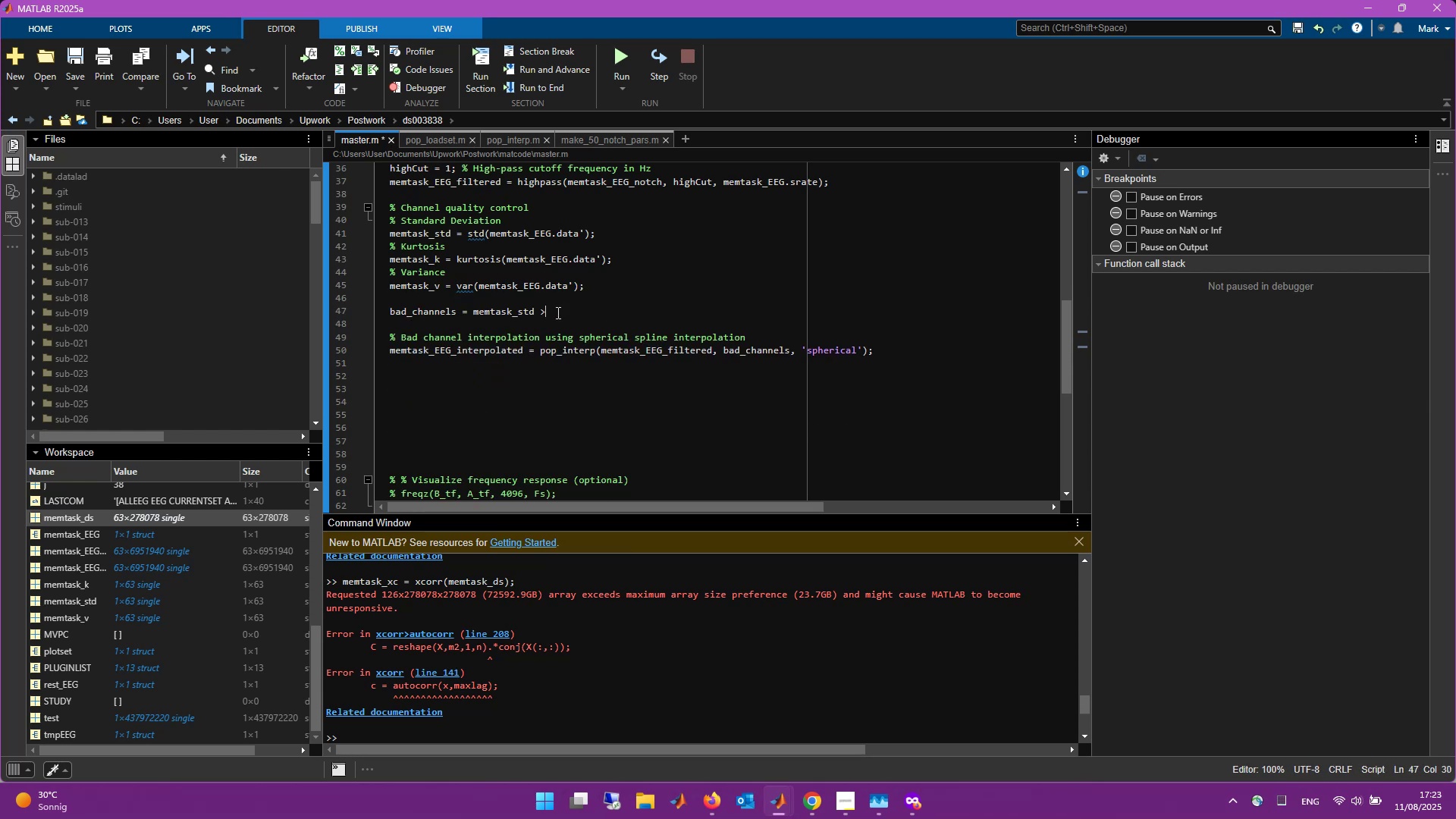 
key(Backspace)
 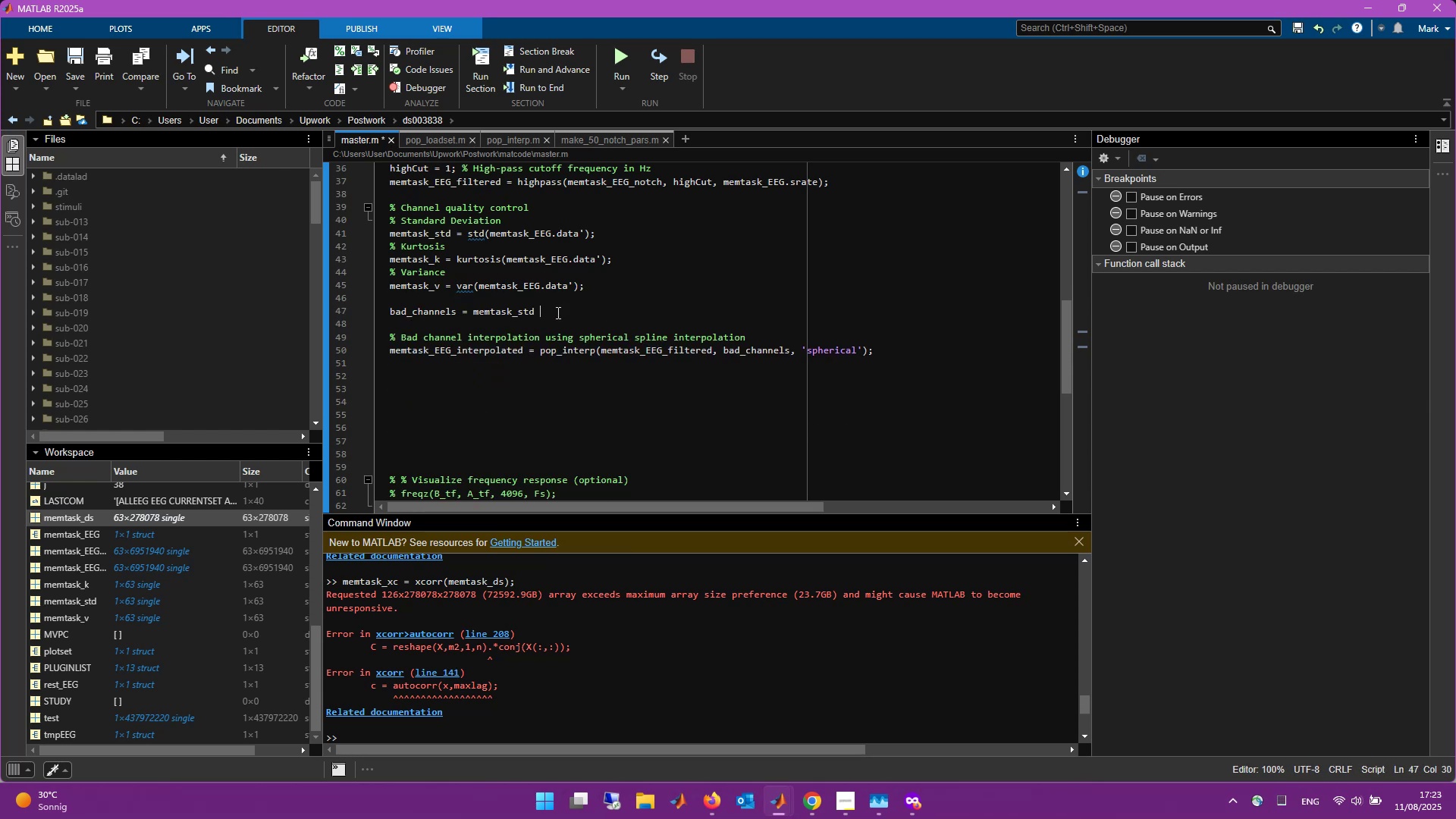 
hold_key(key=Backspace, duration=0.81)
 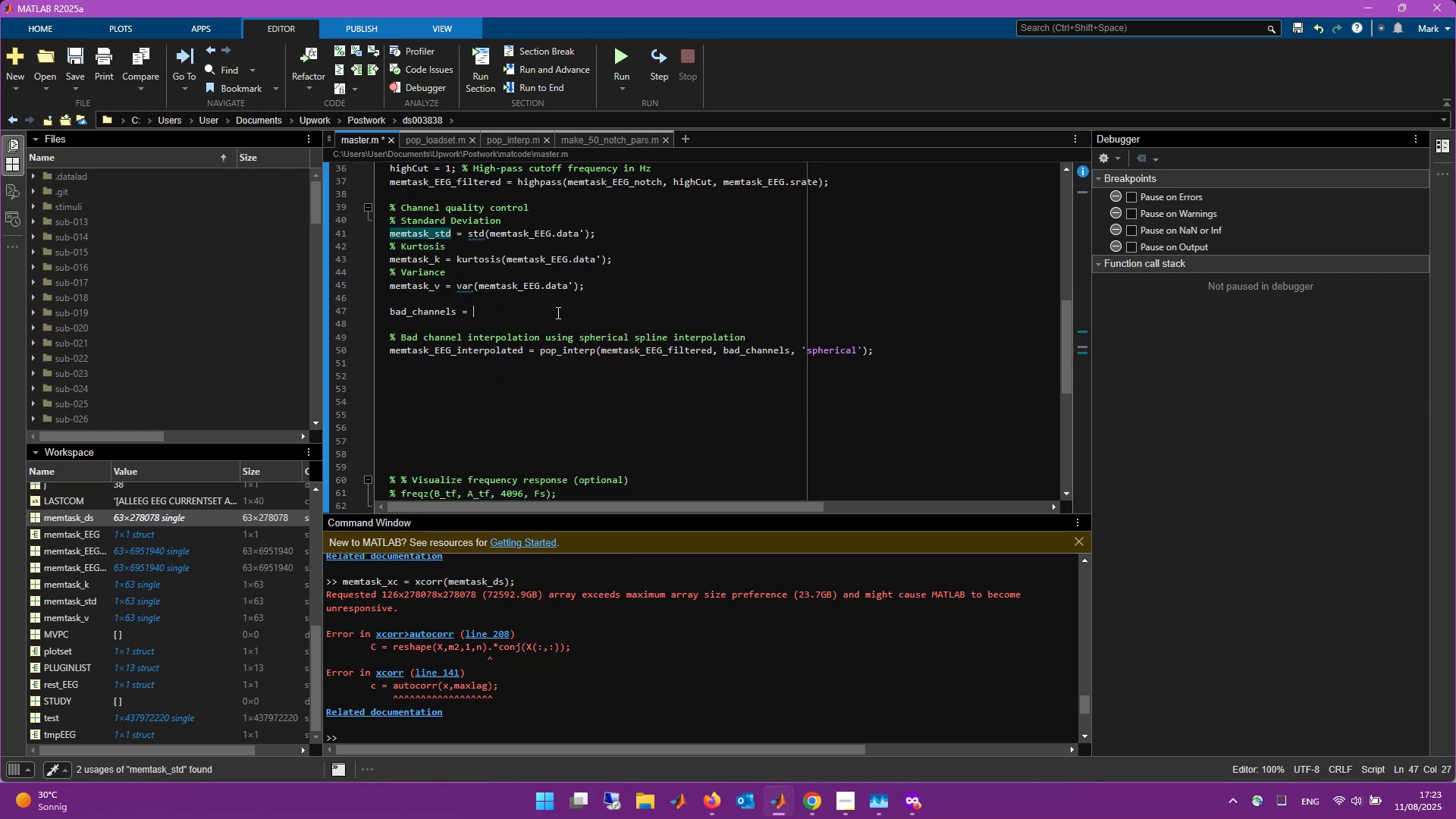 
key(Backspace)
 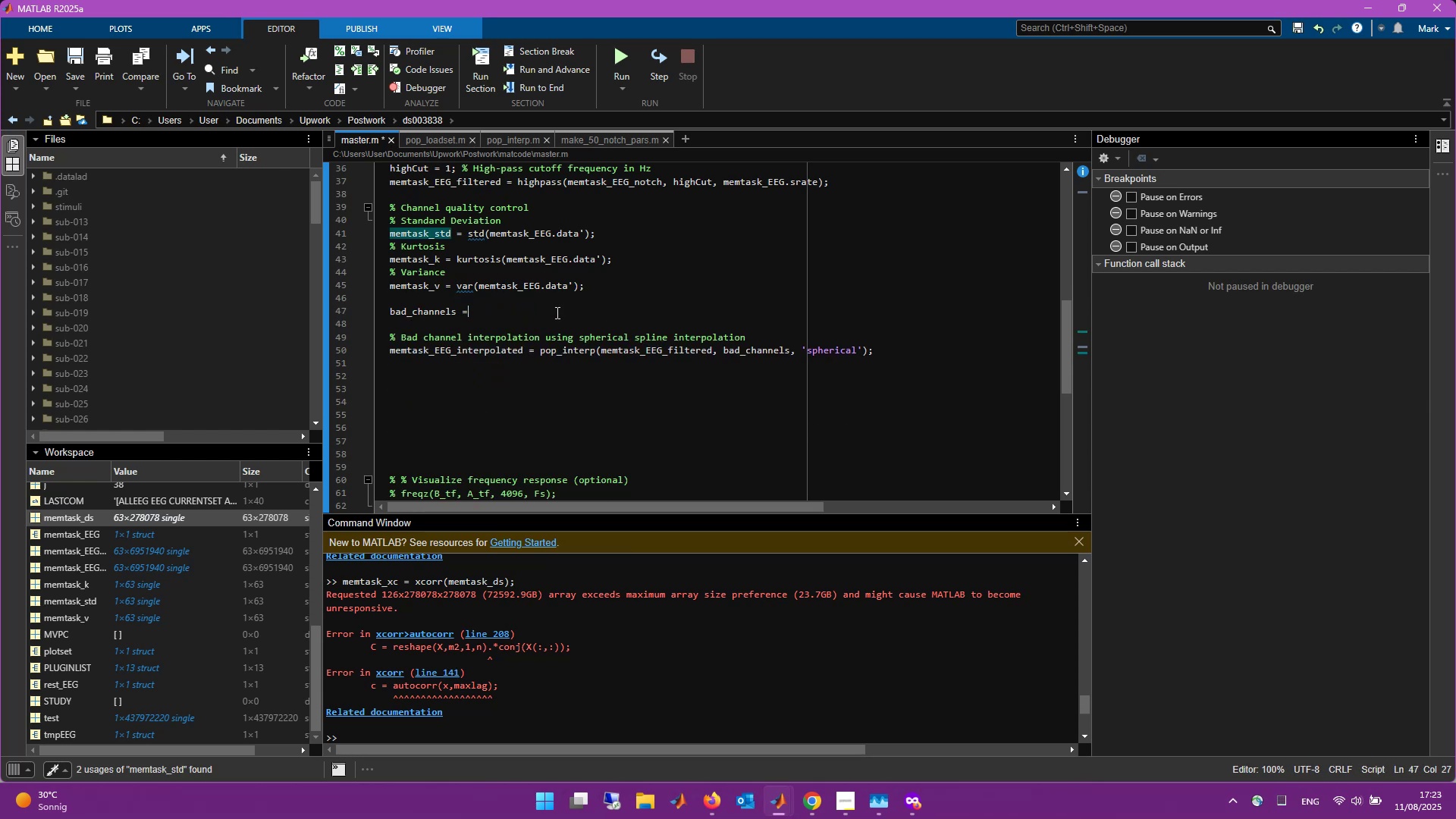 
hold_key(key=Backspace, duration=0.72)
 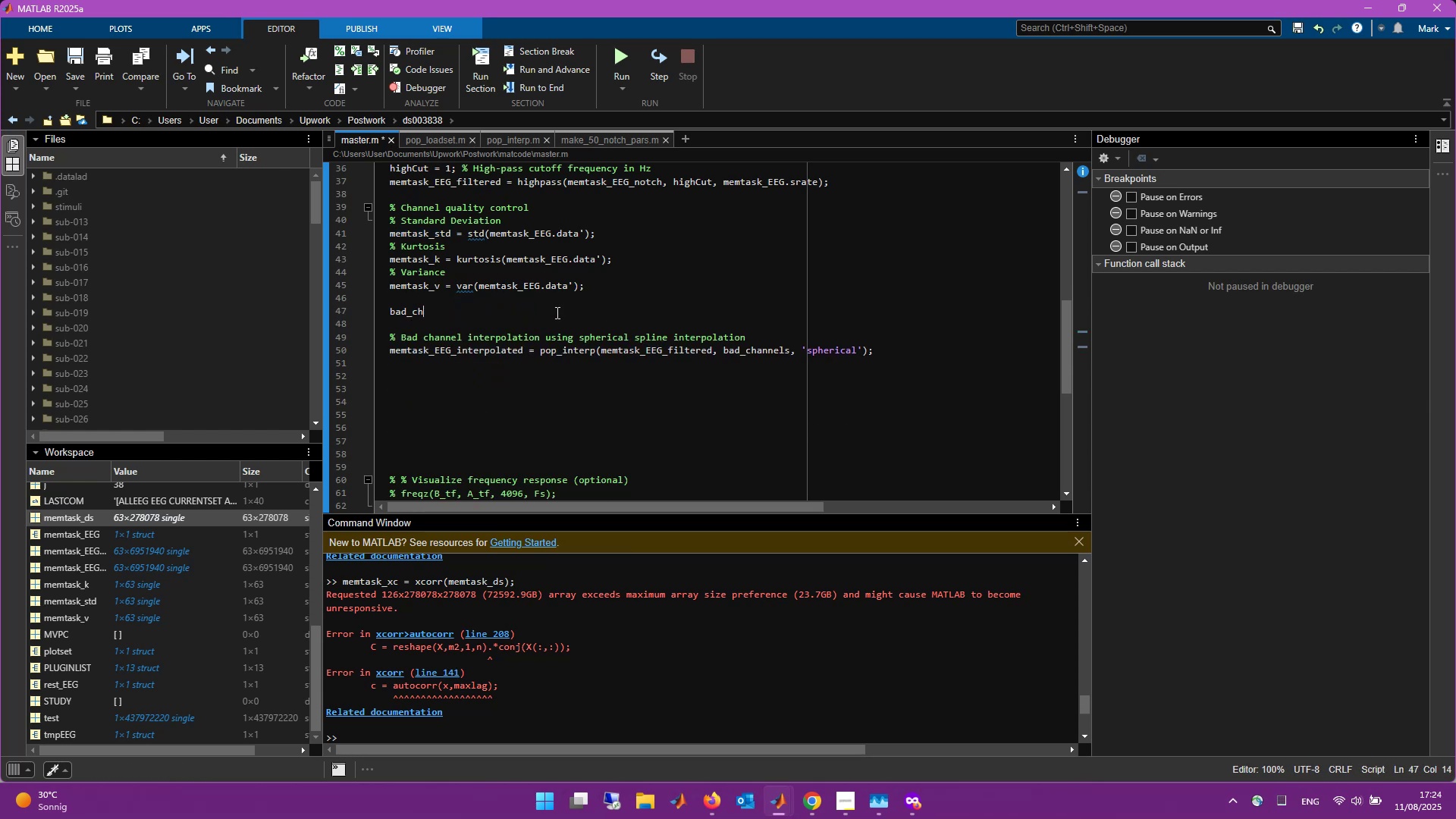 
key(Backspace)
 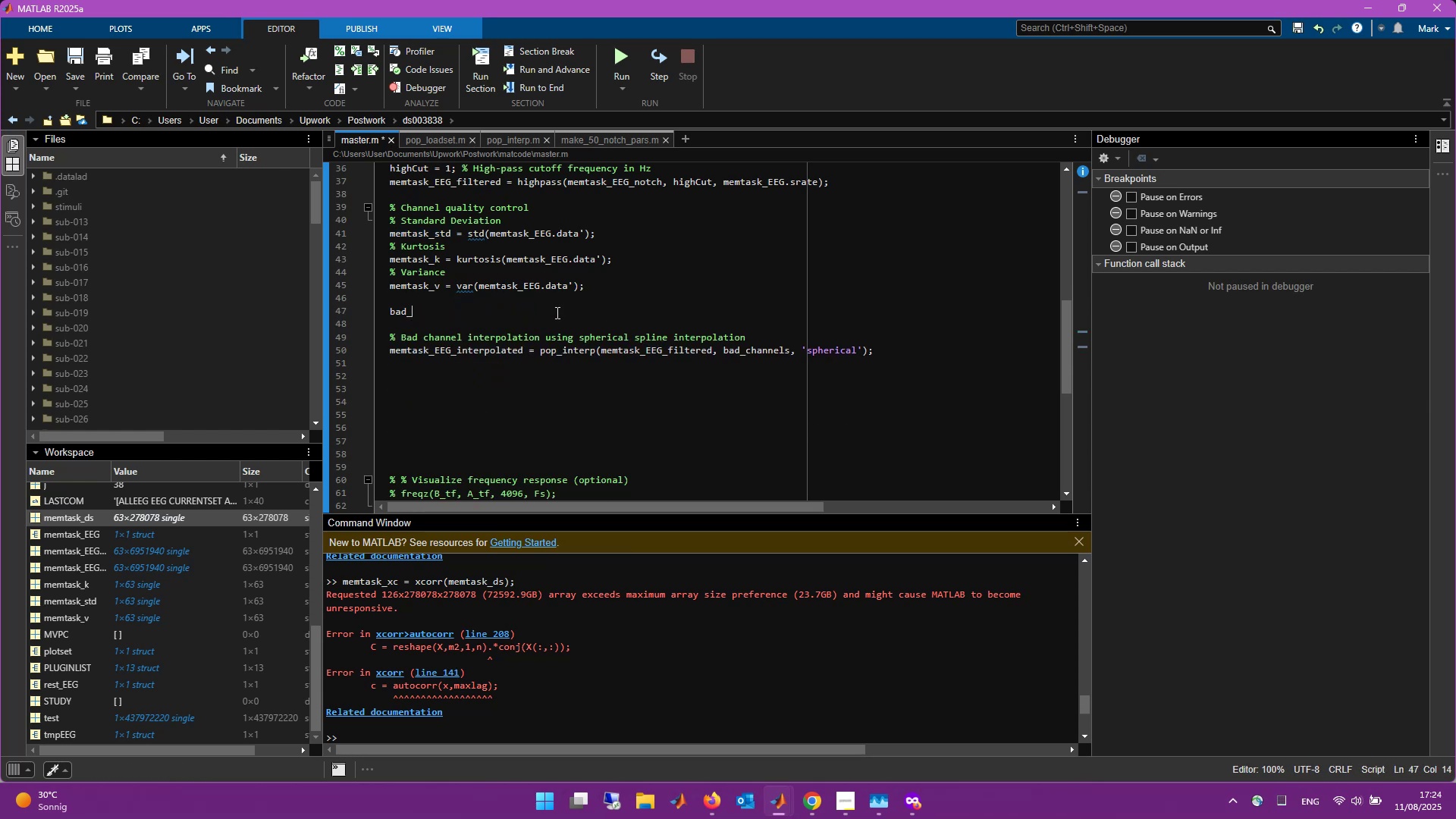 
key(Backspace)
 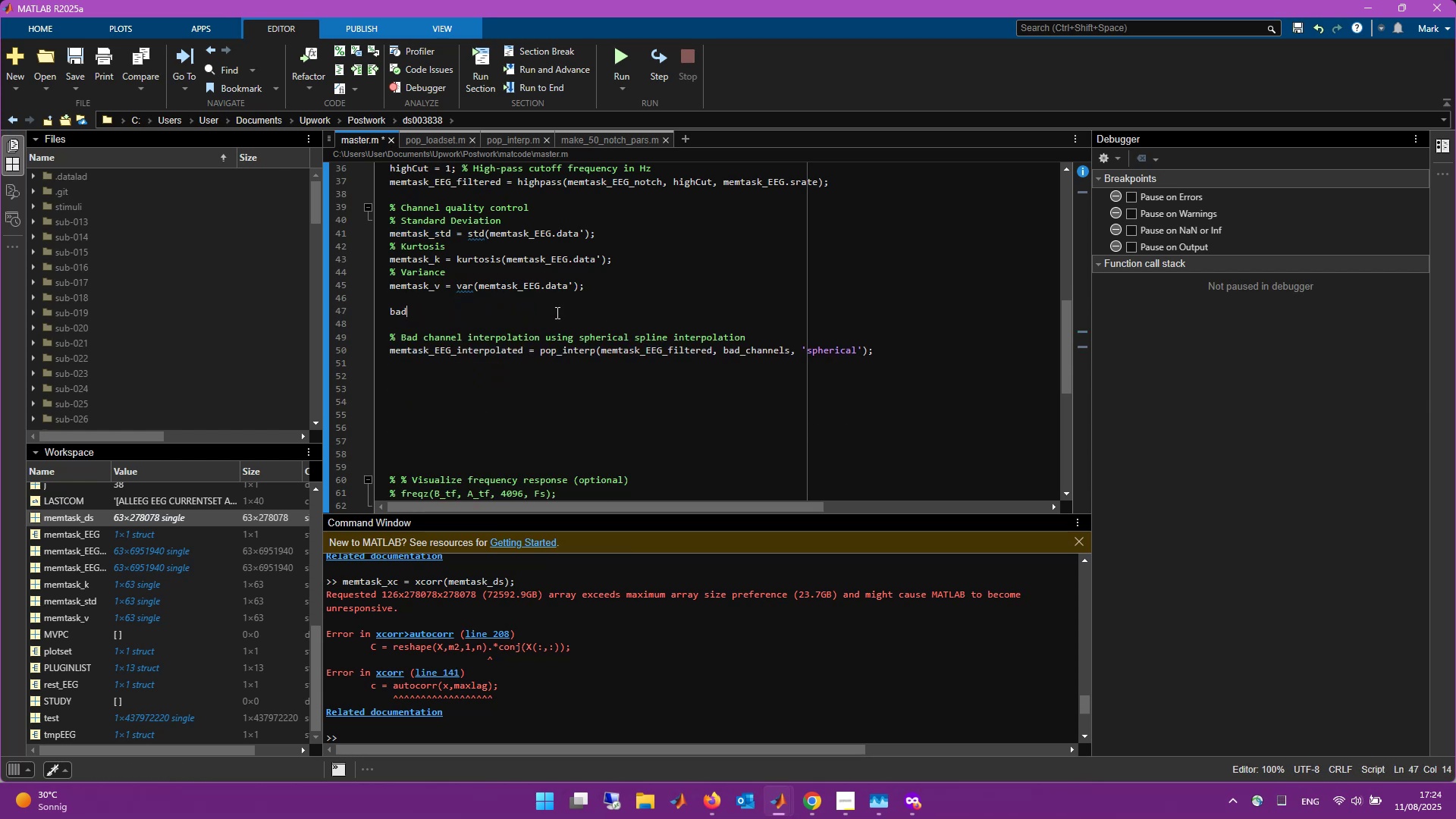 
key(Backspace)
 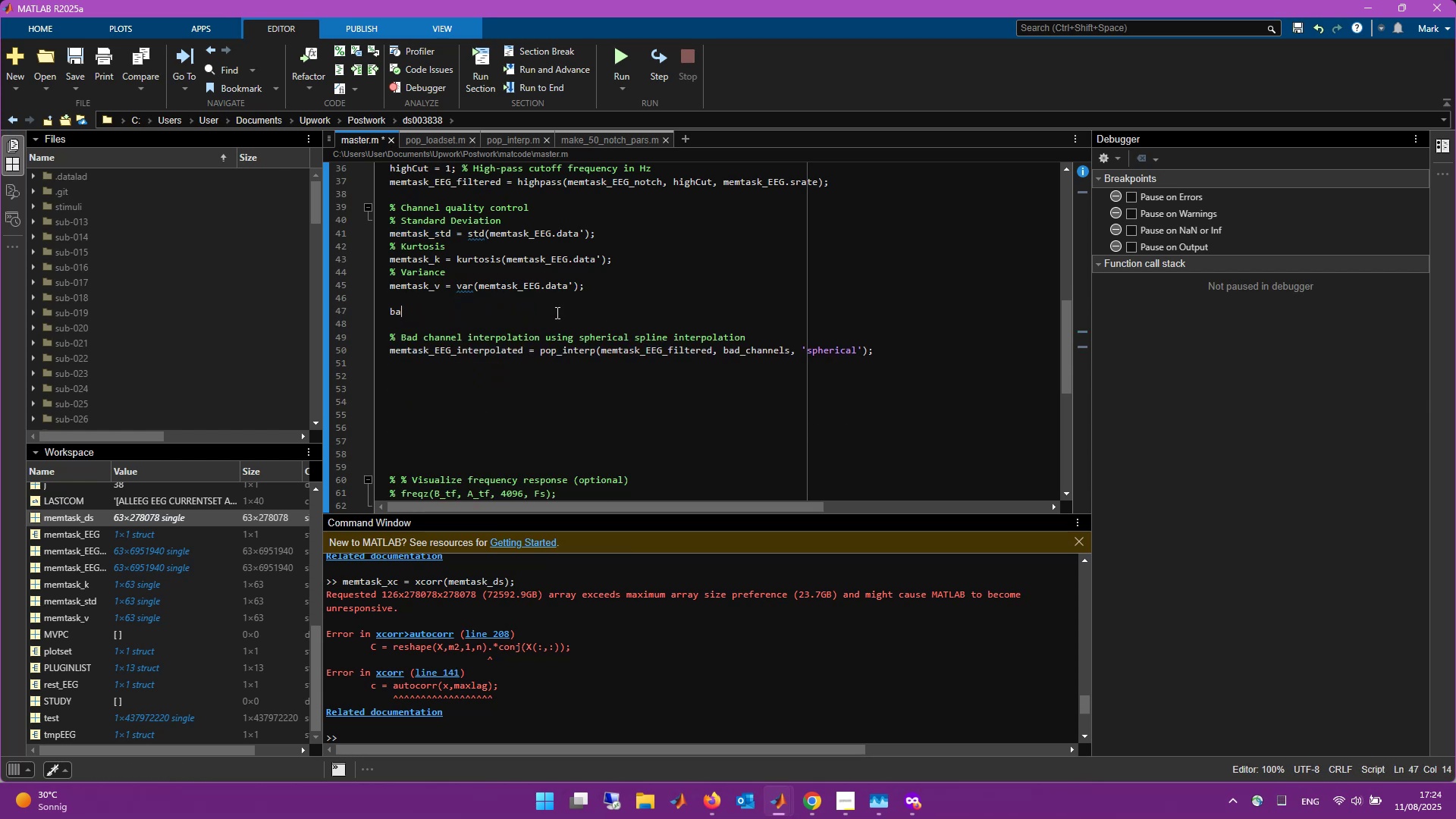 
key(Backspace)
 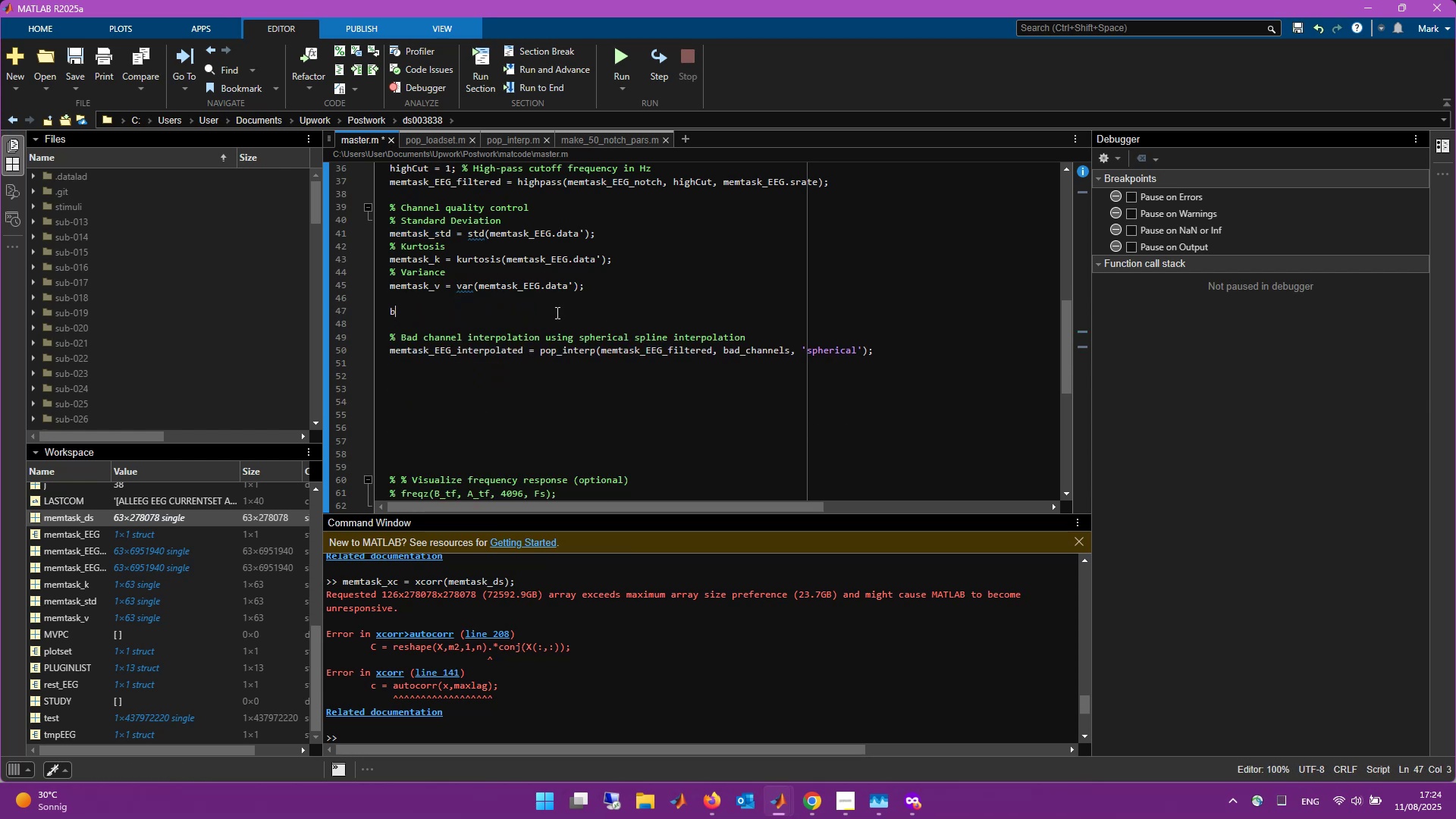 
key(Backspace)
 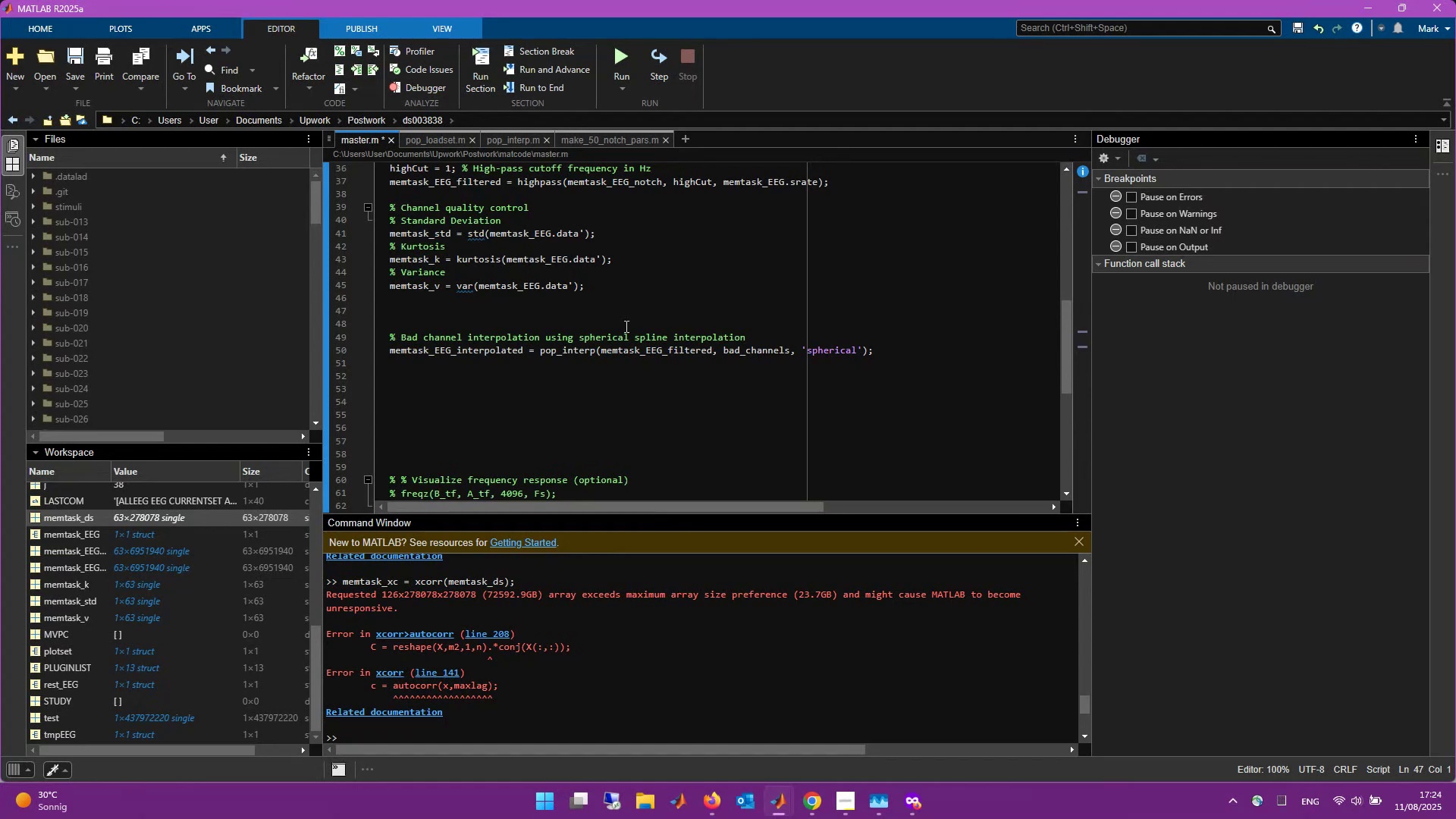 
key(J)
 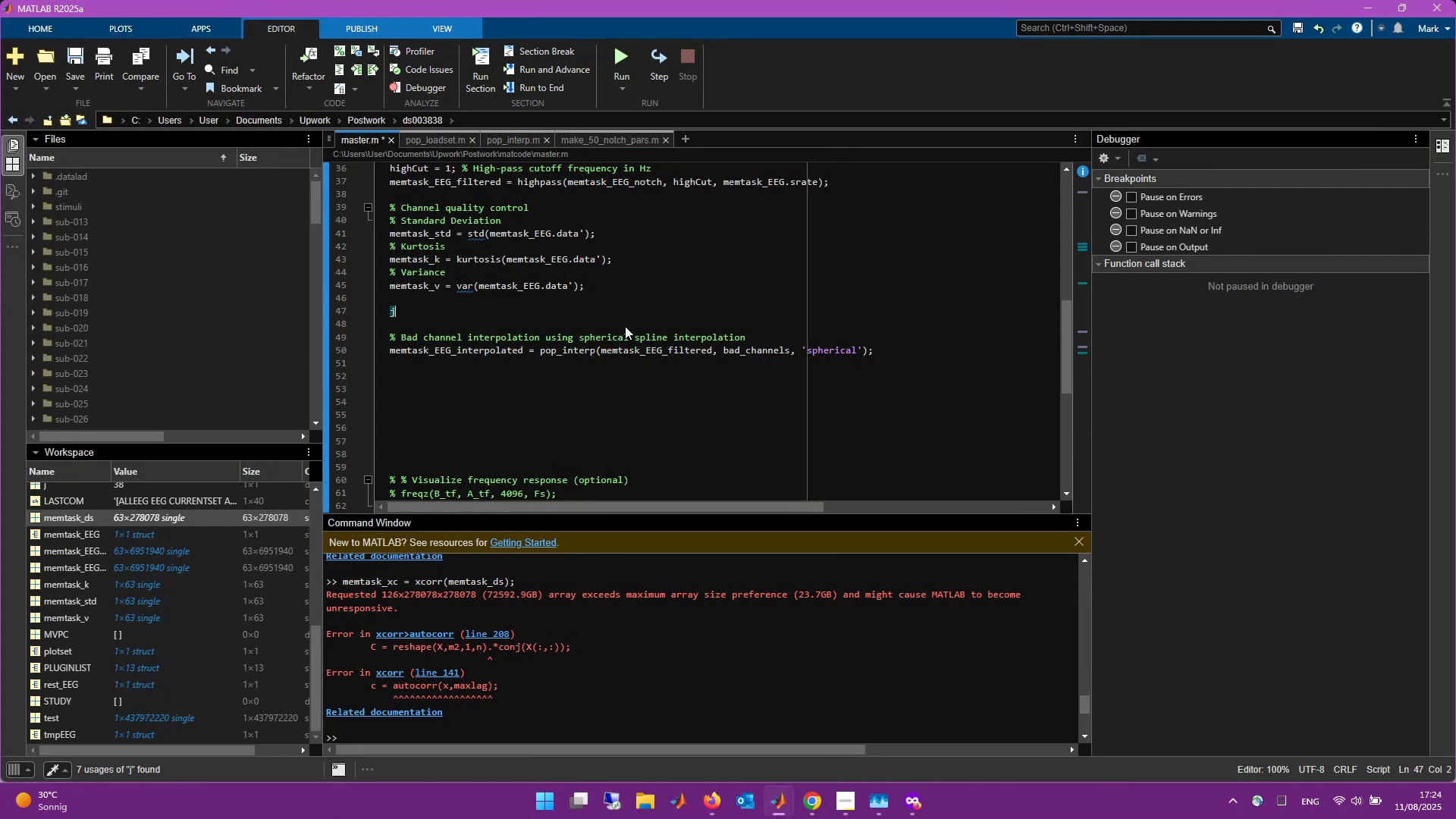 
key(Backspace)
 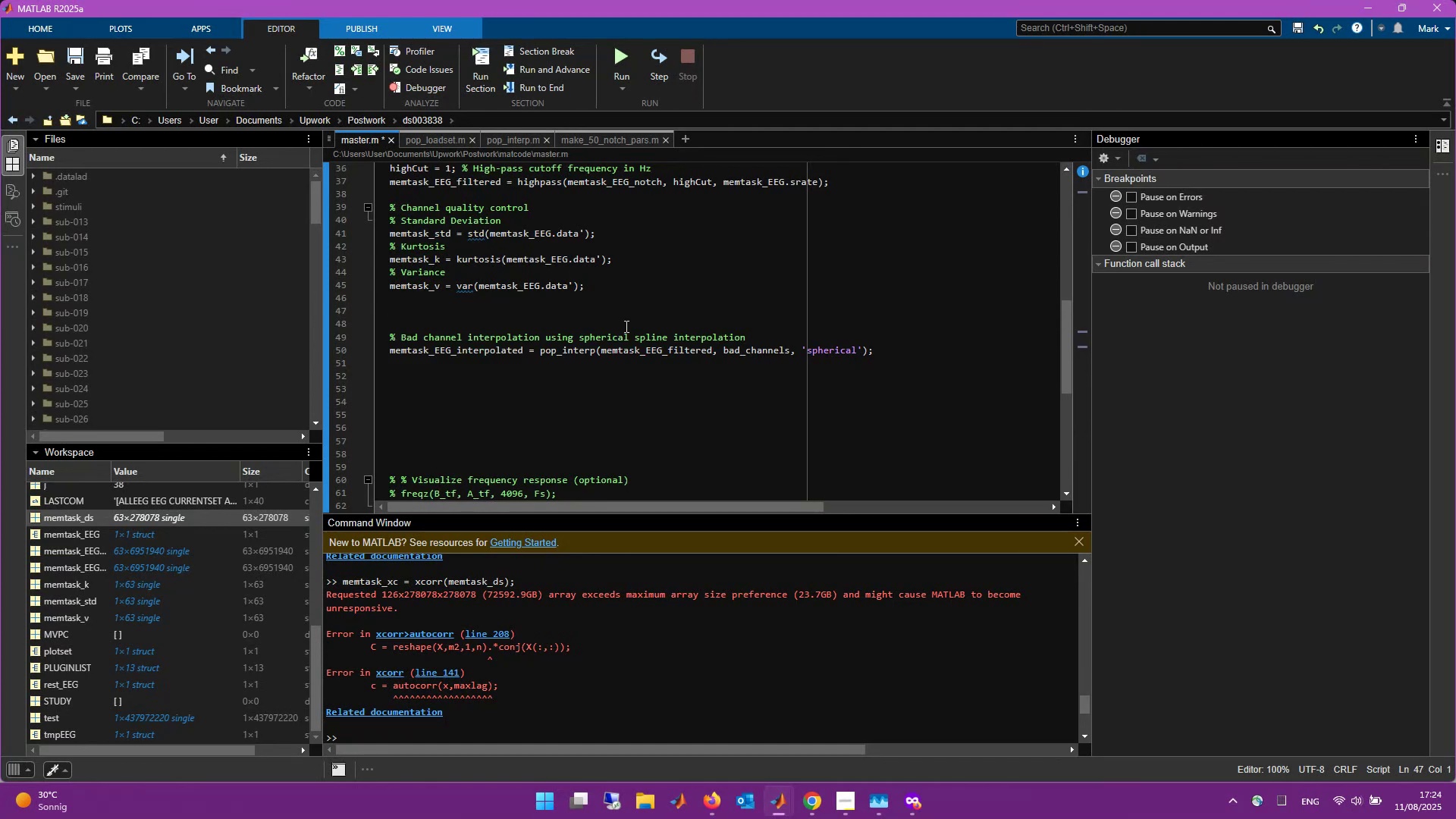 
wait(6.03)
 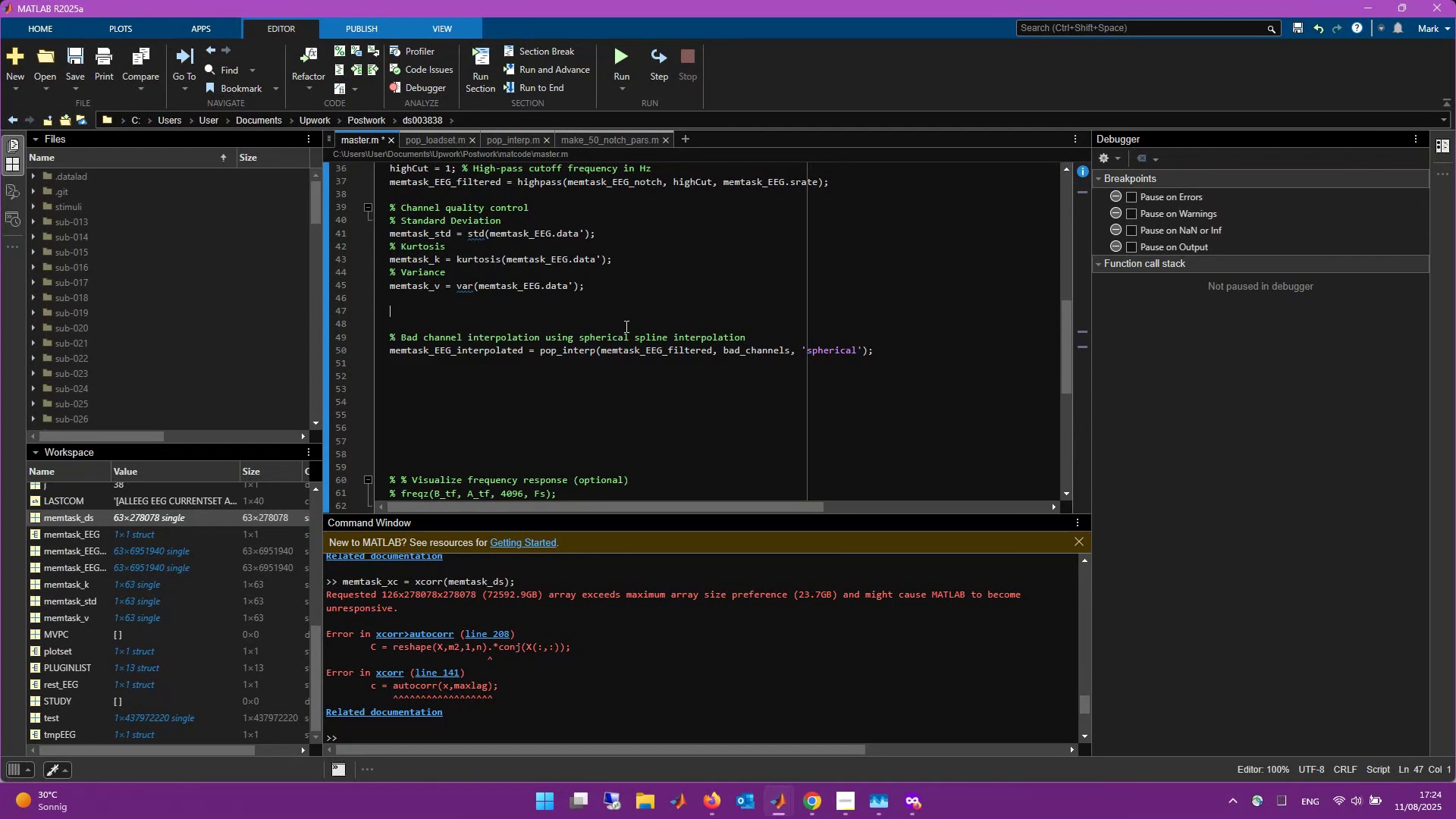 
type(j)
key(Backspace)
type(% Covert als)
key(Backspace)
type(ls th)
key(Backspace)
key(Backspace)
key(Backspace)
key(Backspace)
type( to z-scores)
 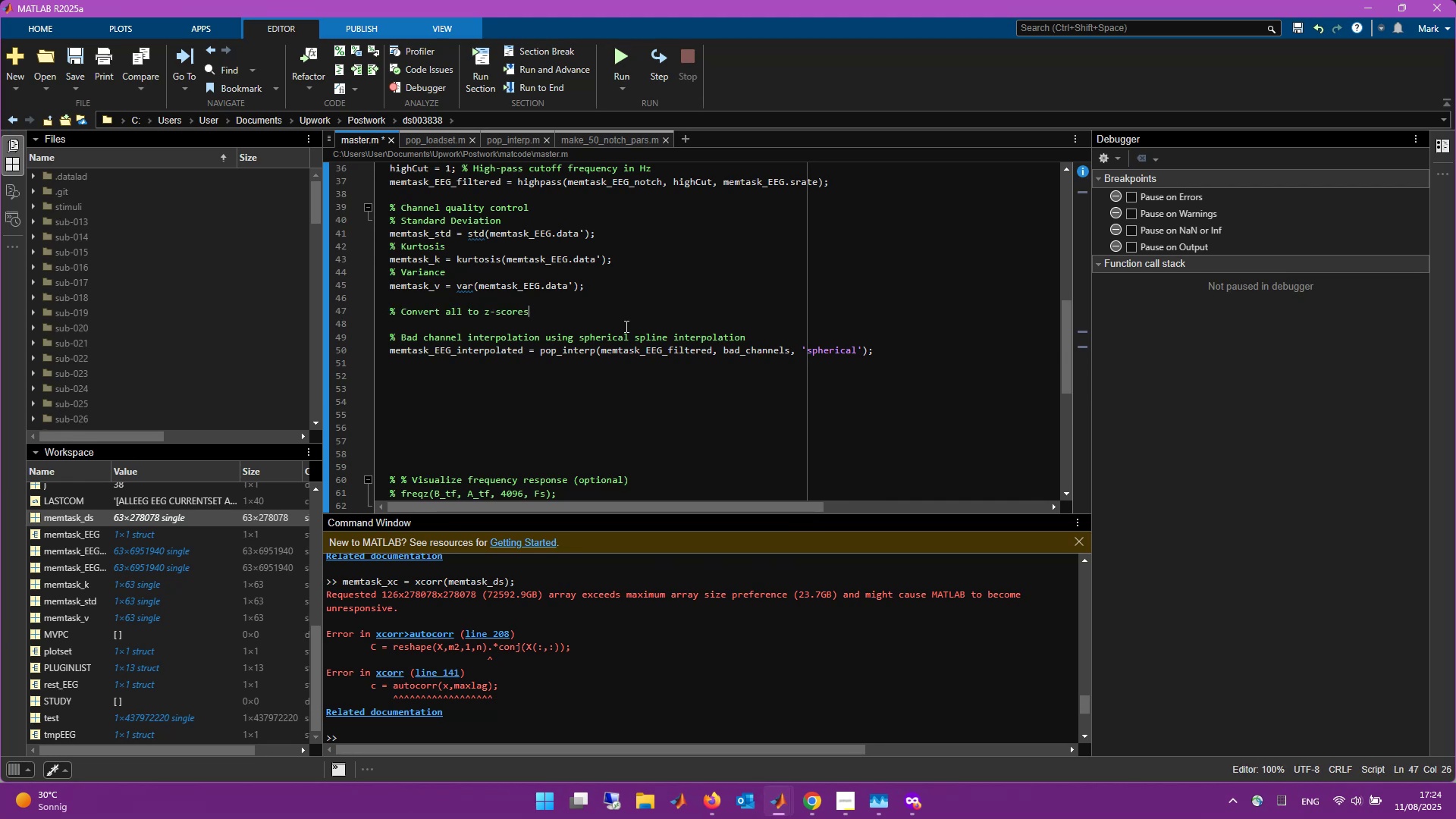 
 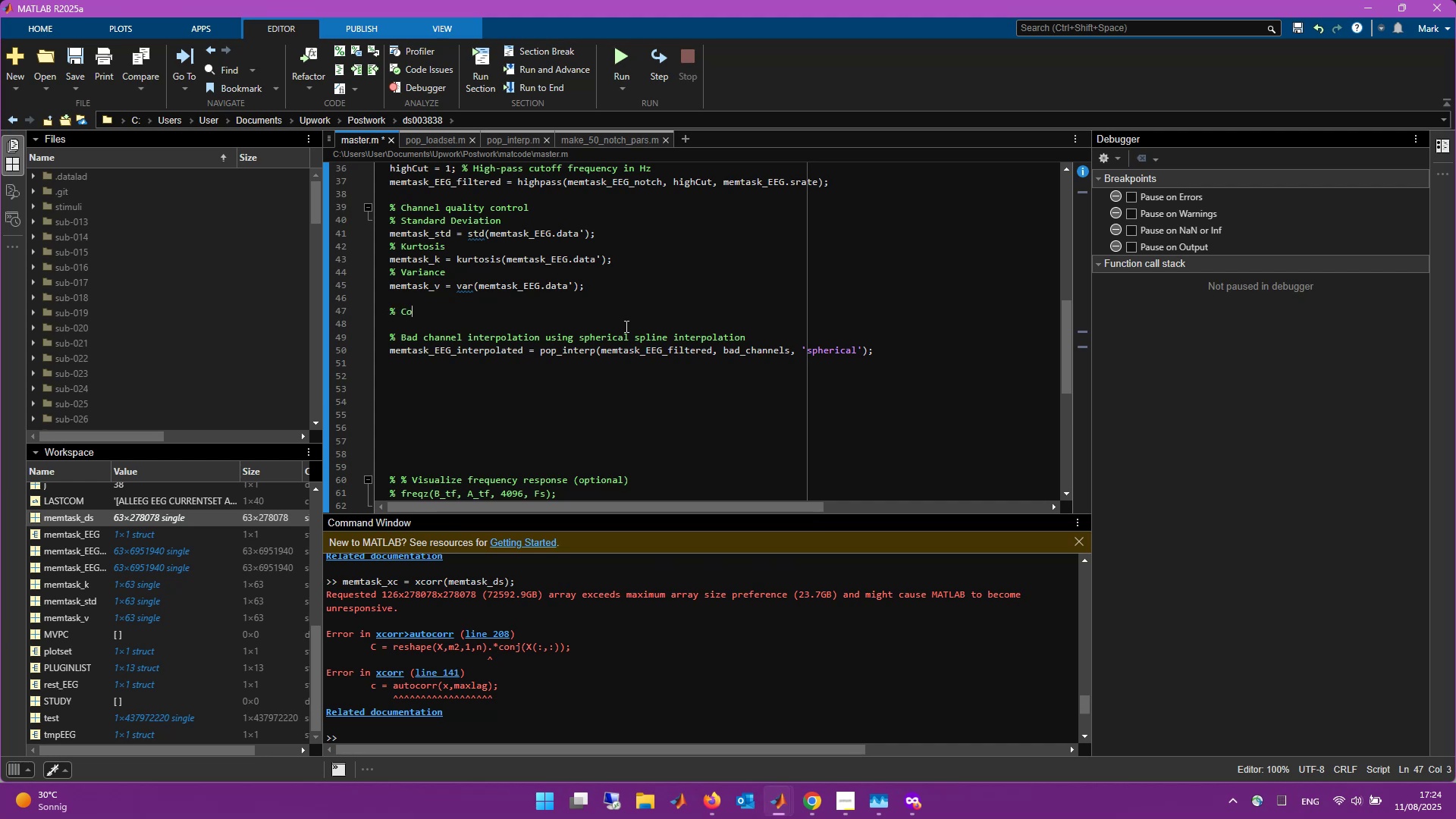 
hold_key(key=N, duration=1.33)
 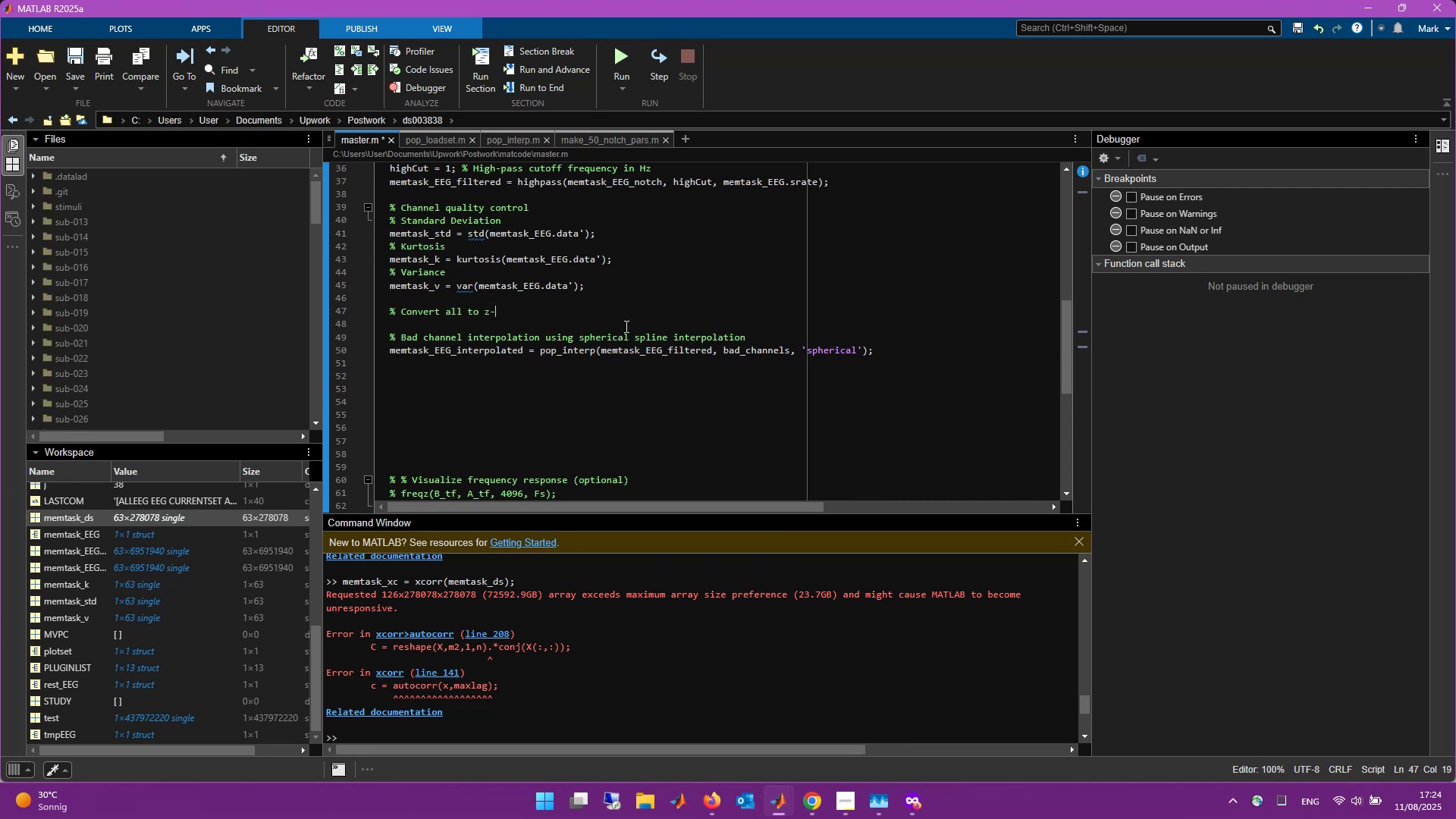 
key(Enter)
 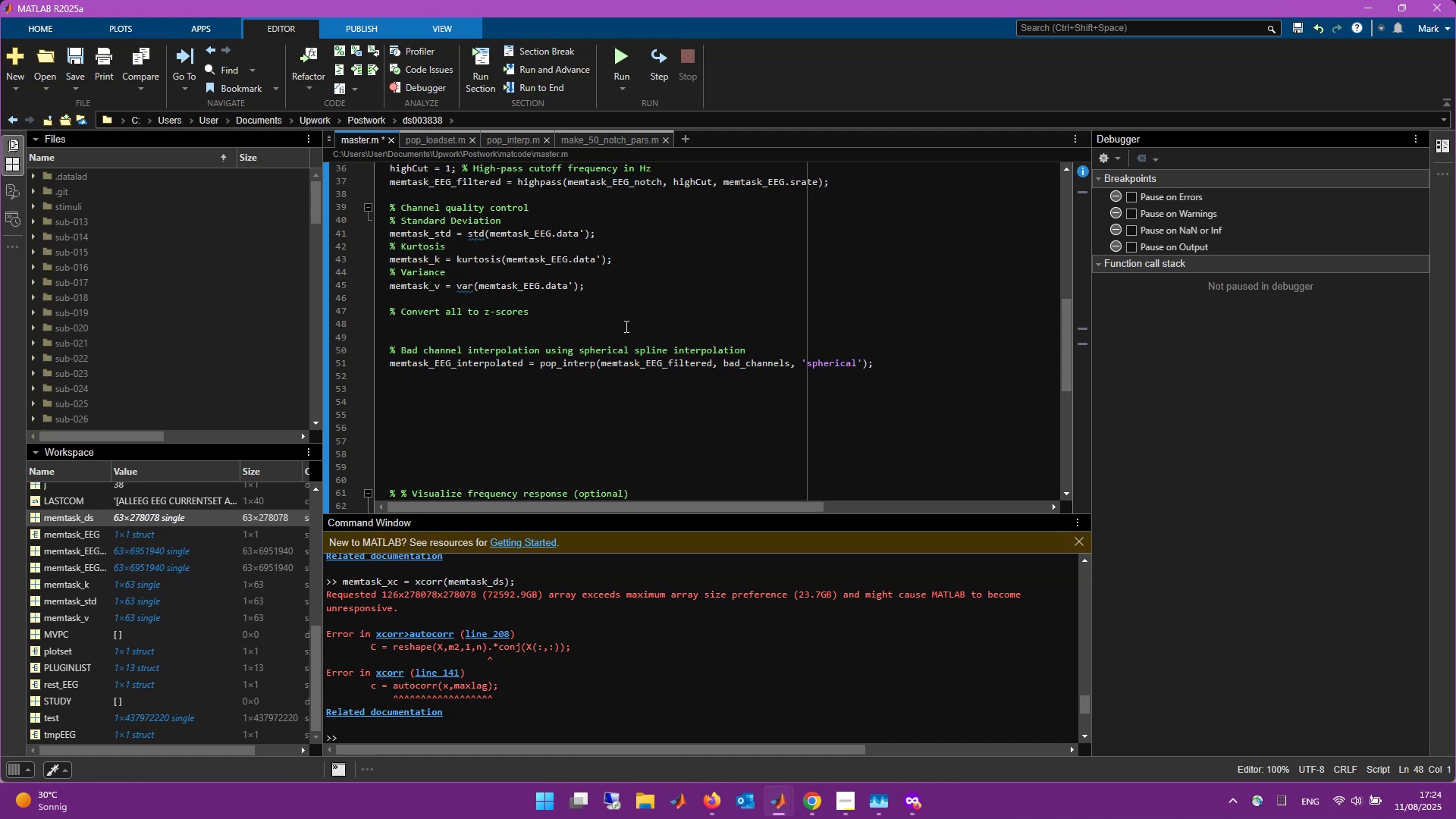 
hold_key(key=ShiftLeft, duration=0.73)
 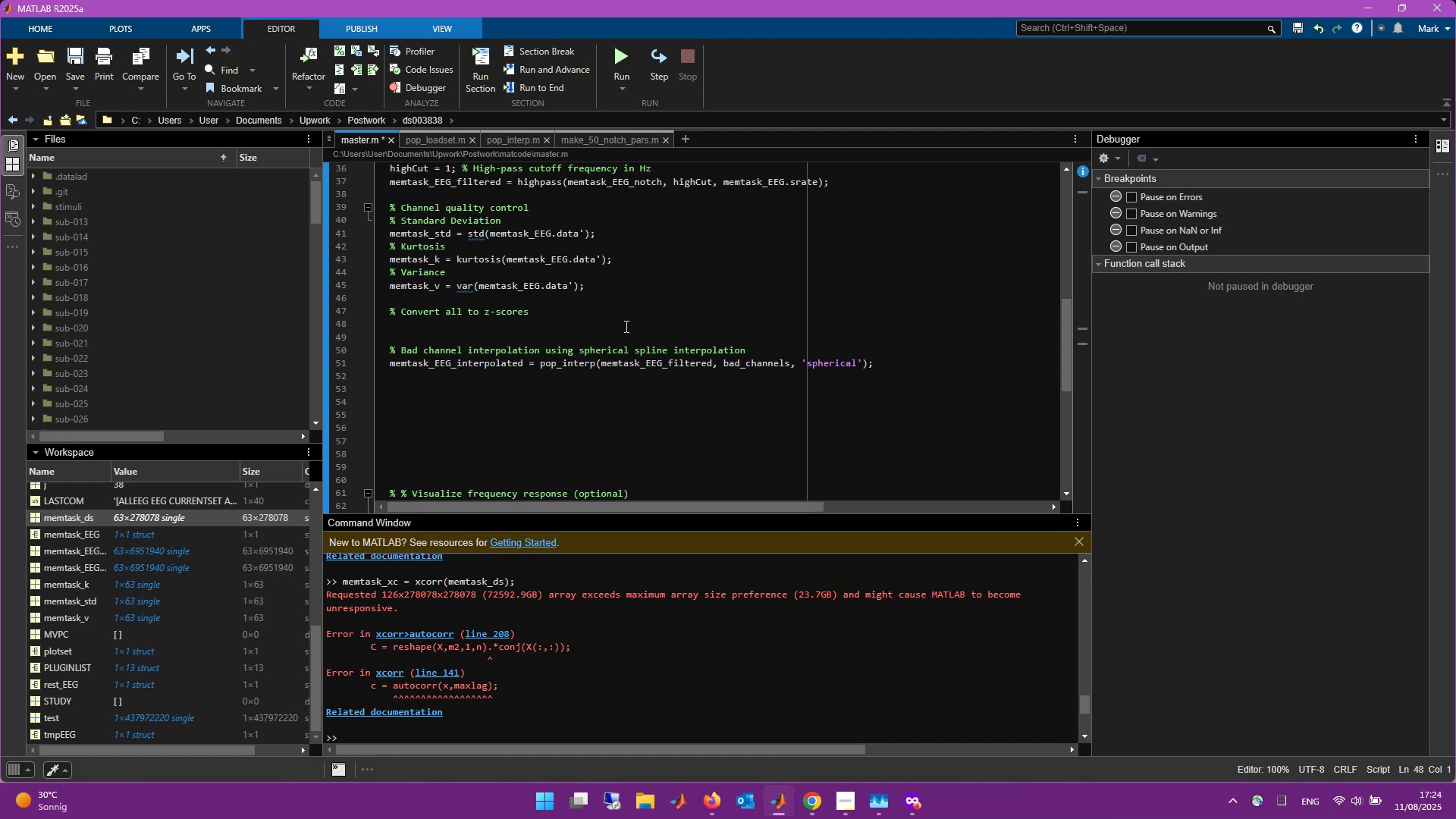 
type(mems)
key(Backspace)
type(task_stdz = me)
key(Backspace)
key(Backspace)
type(zscore9)
key(Backspace)
type(()
 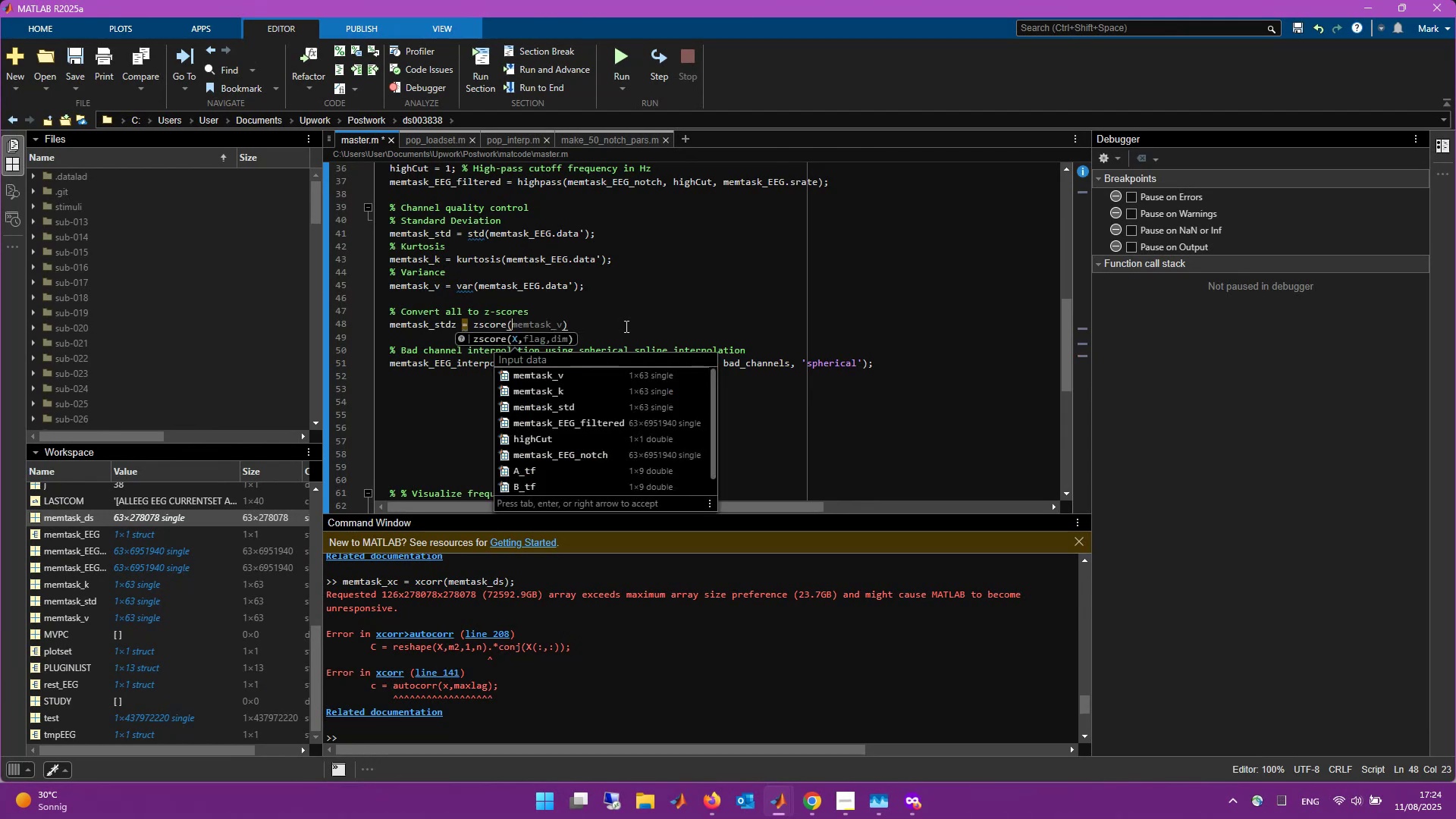 
type(memat)
key(Backspace)
key(Backspace)
type(task_std)
 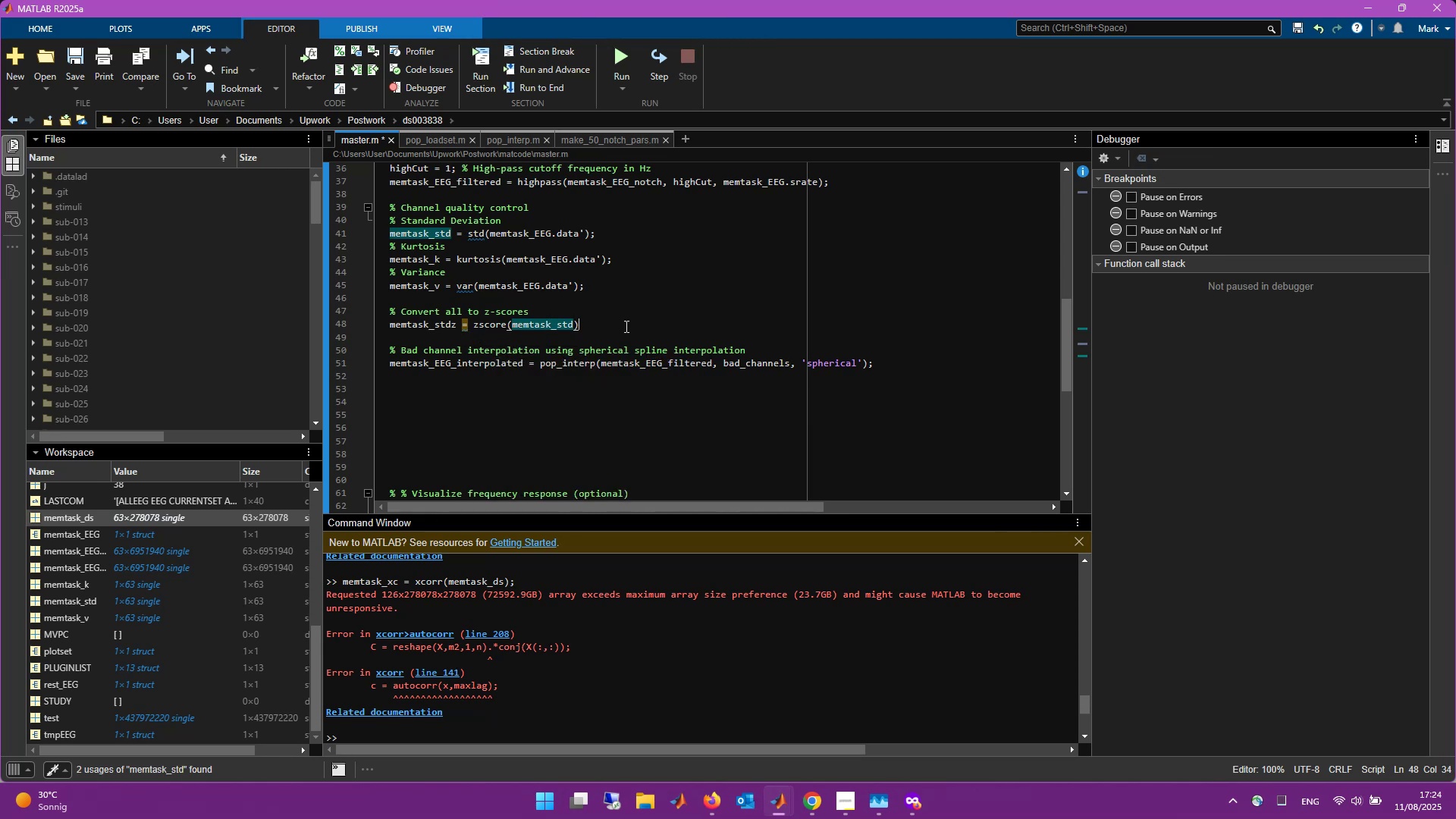 
 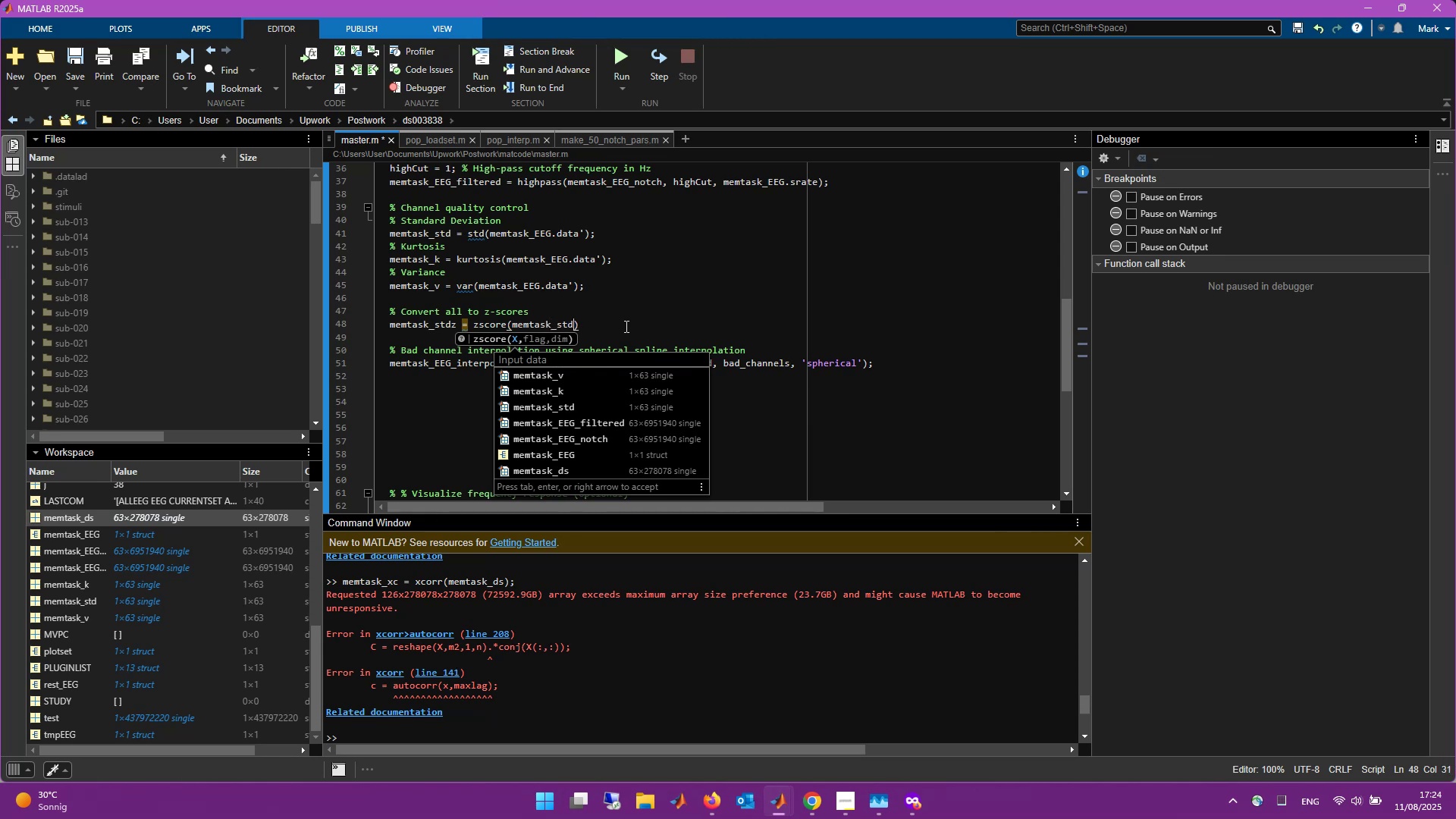 
key(ArrowRight)
 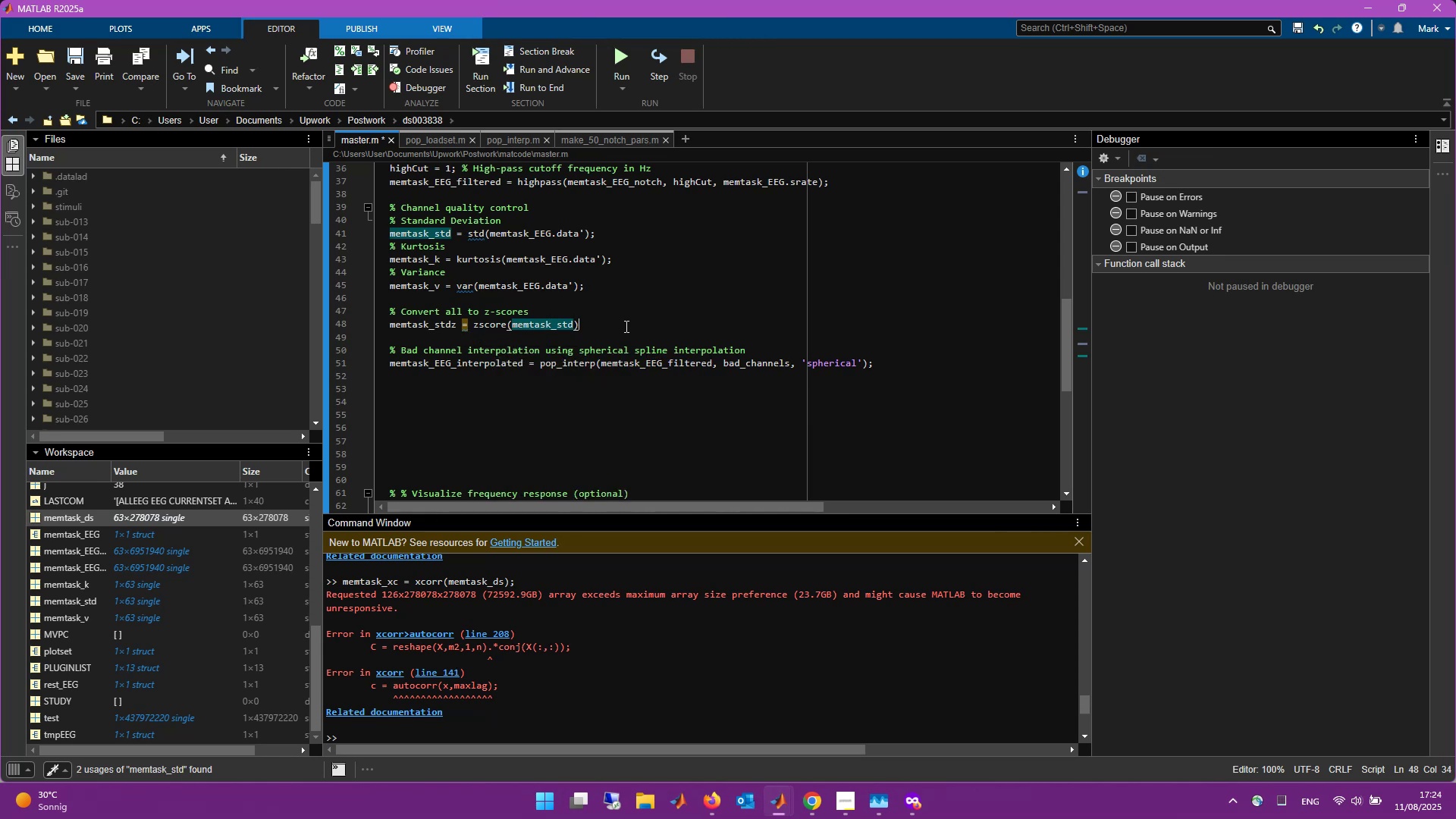 
key(Semicolon)
 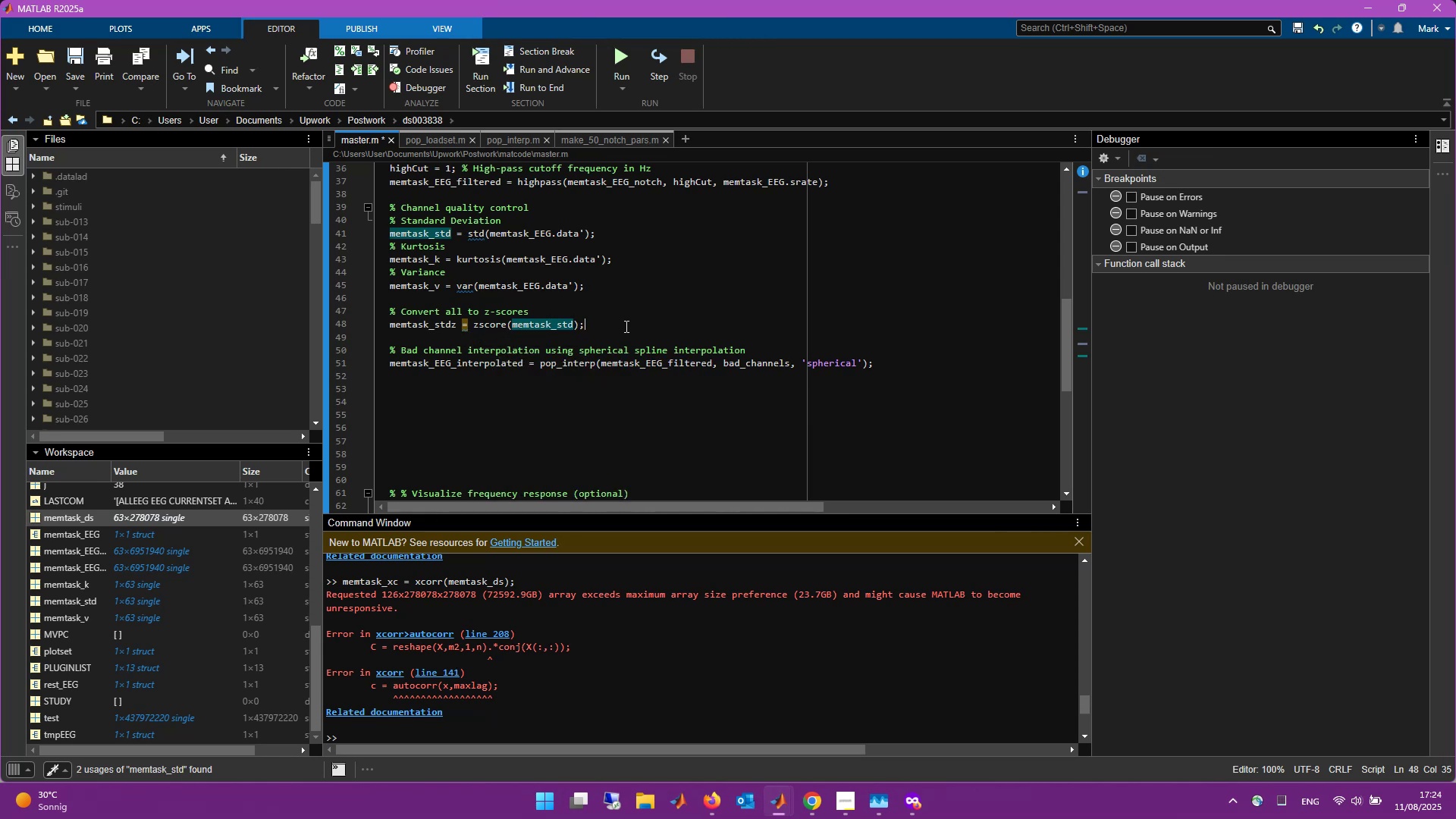 
key(Enter)
 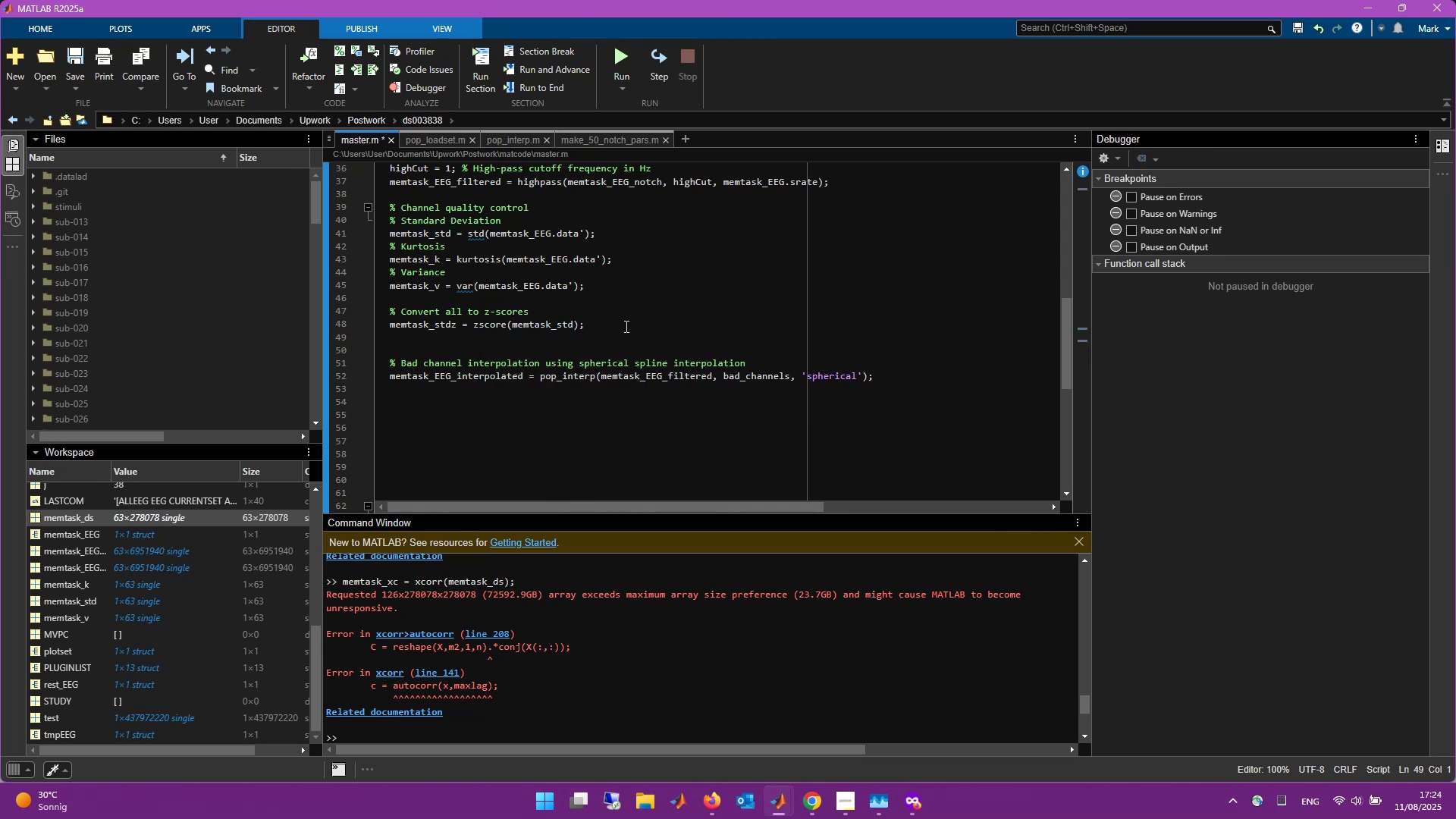 
type(memts)
key(Backspace)
type(ask)
key(Tab)
key(Tab)
type( )
key(Backspace)
type(s)
key(Backspace)
type(z - zc)
key(Backspace)
type(score(memtask_k)
 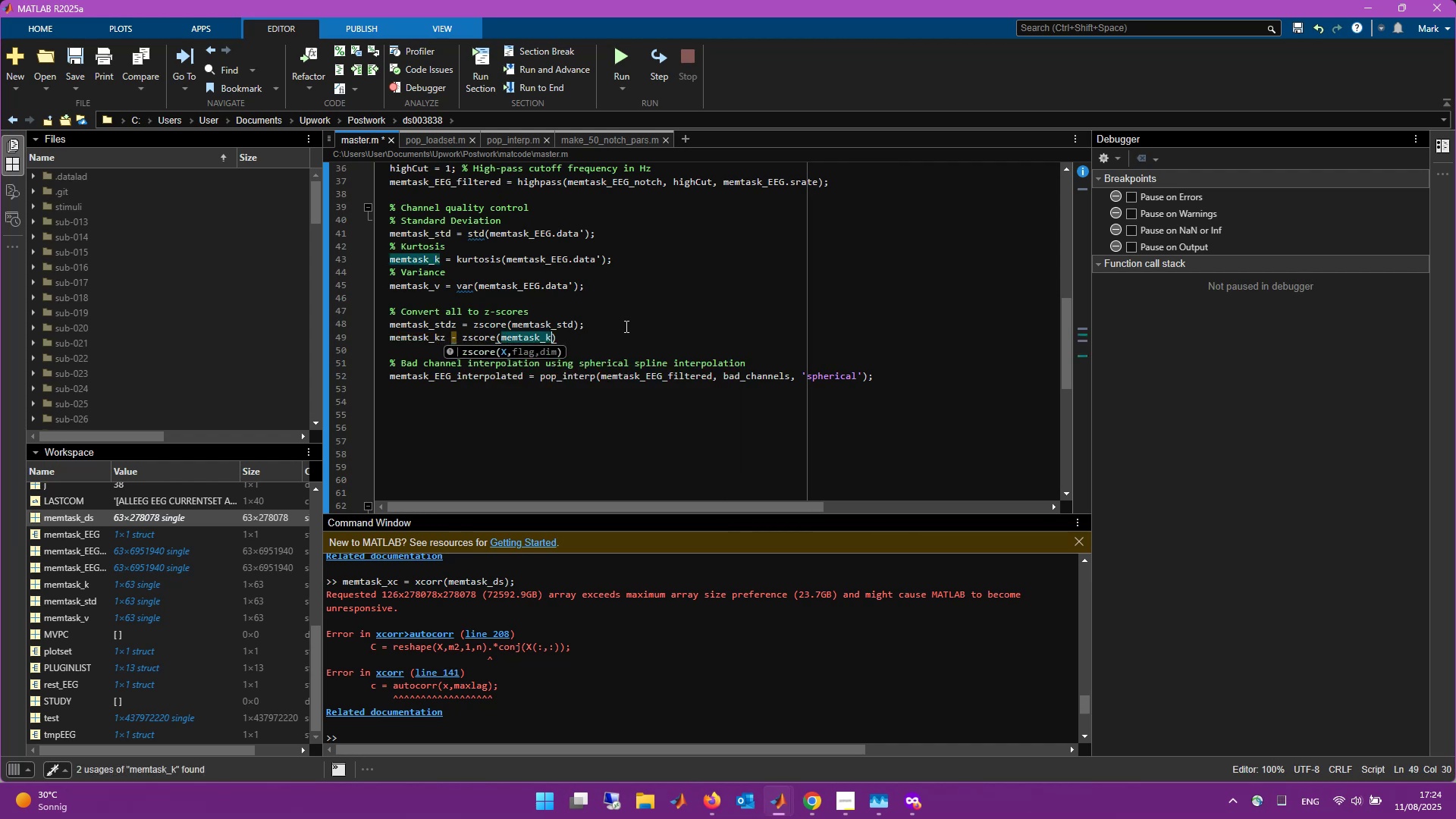 
key(ArrowRight)
 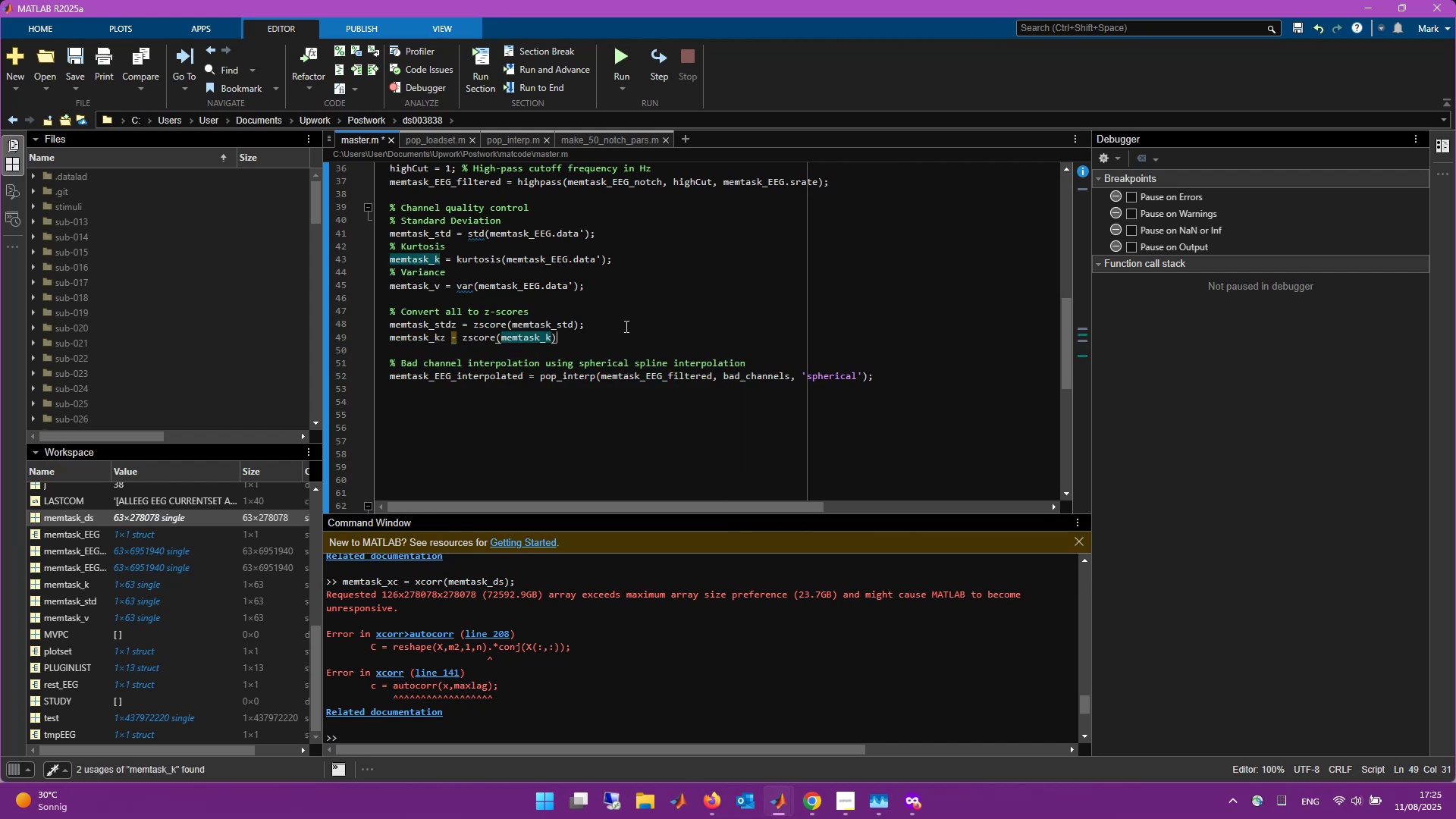 
key(Backquote)
 